 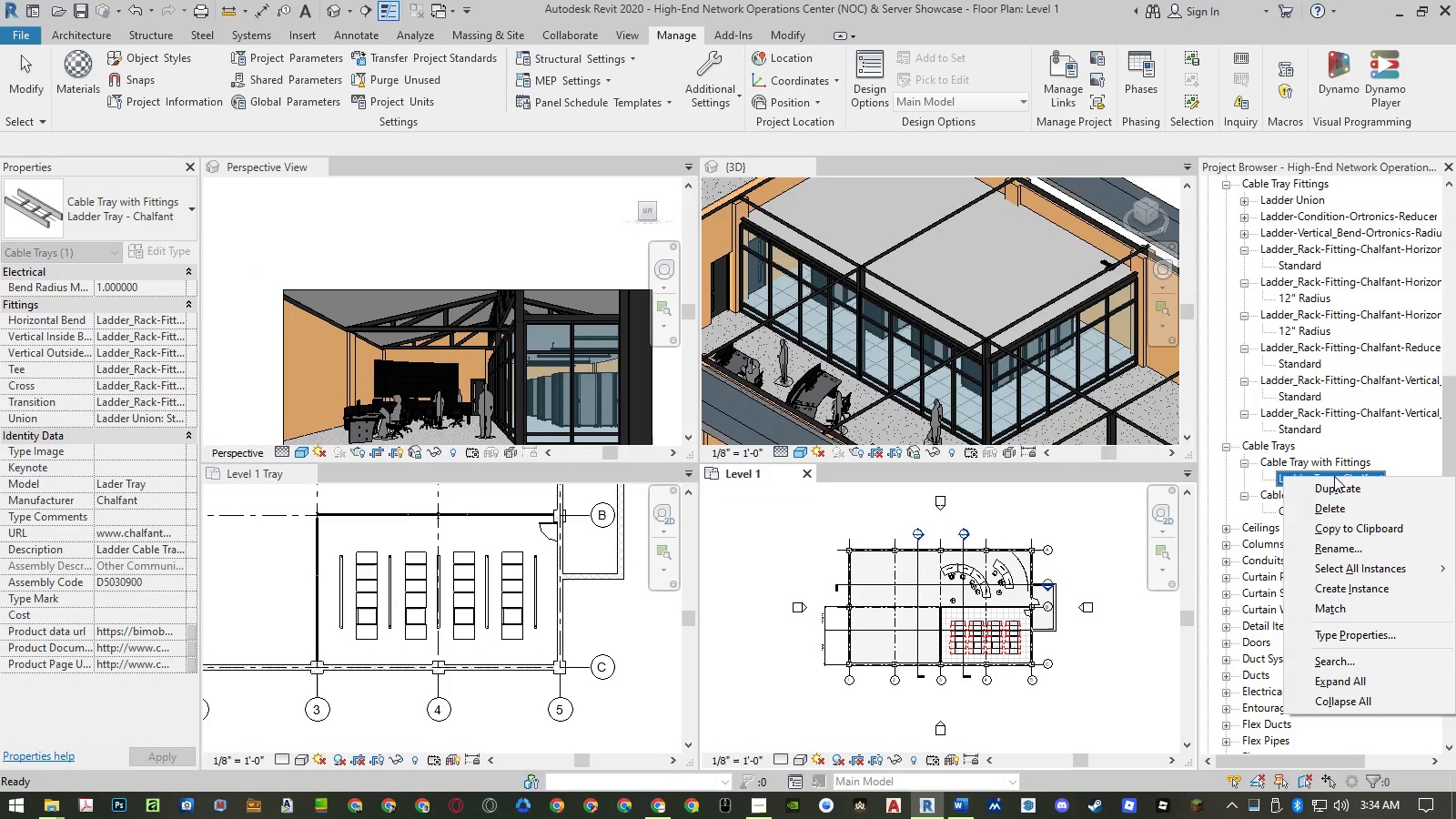 
left_click([1347, 550])
 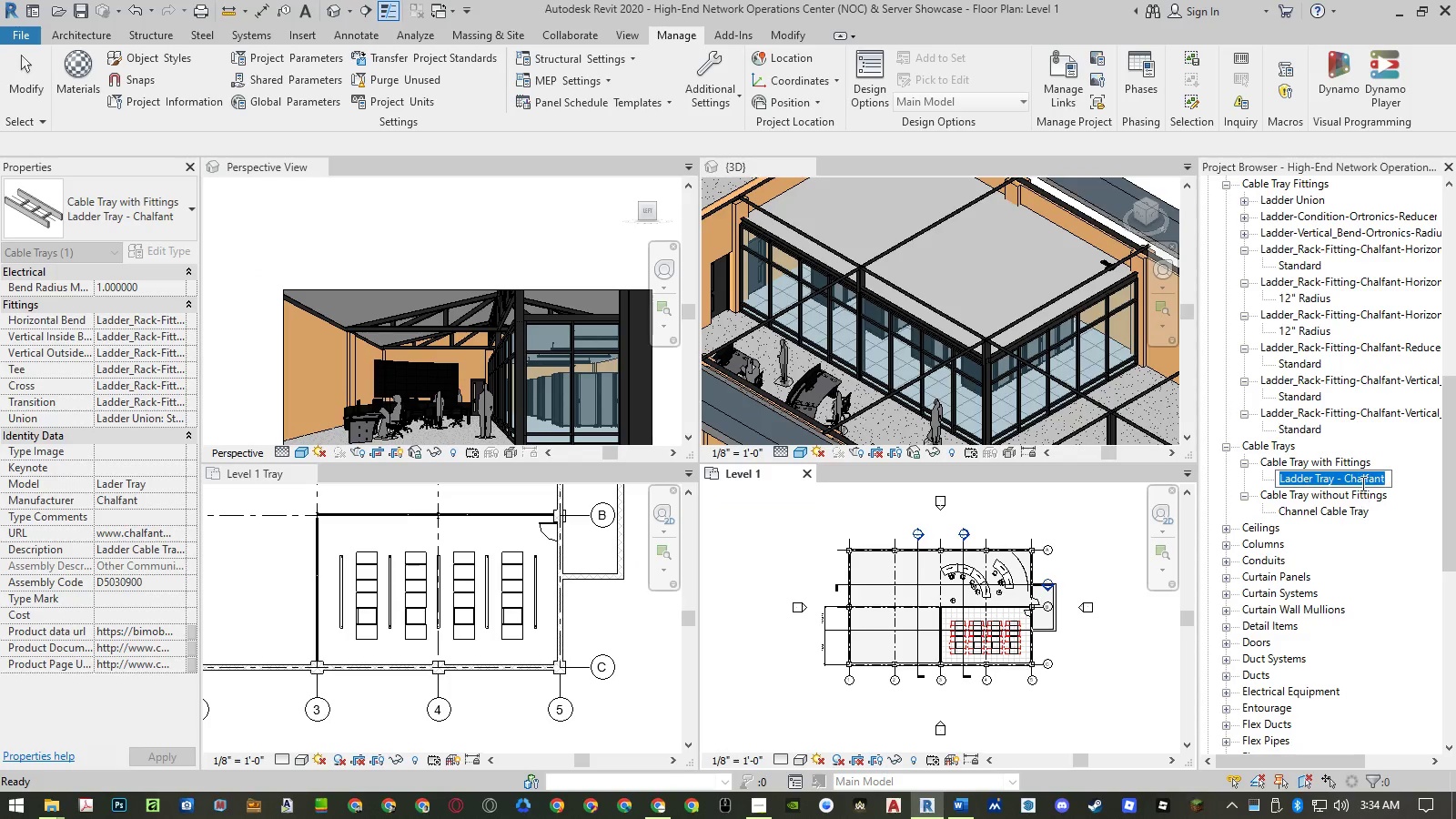 
double_click([1362, 479])
 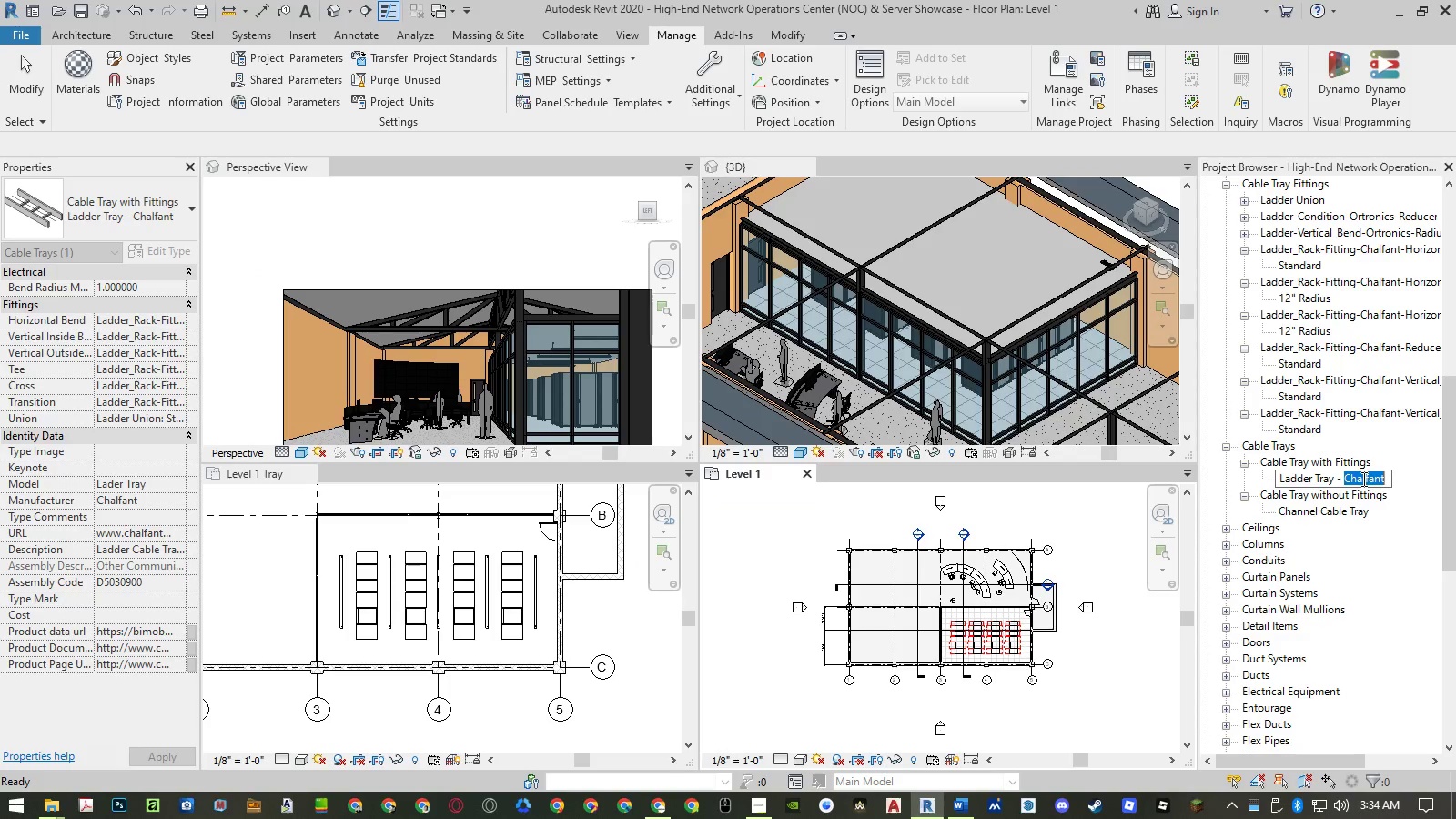 
key(Control+ControlLeft)
 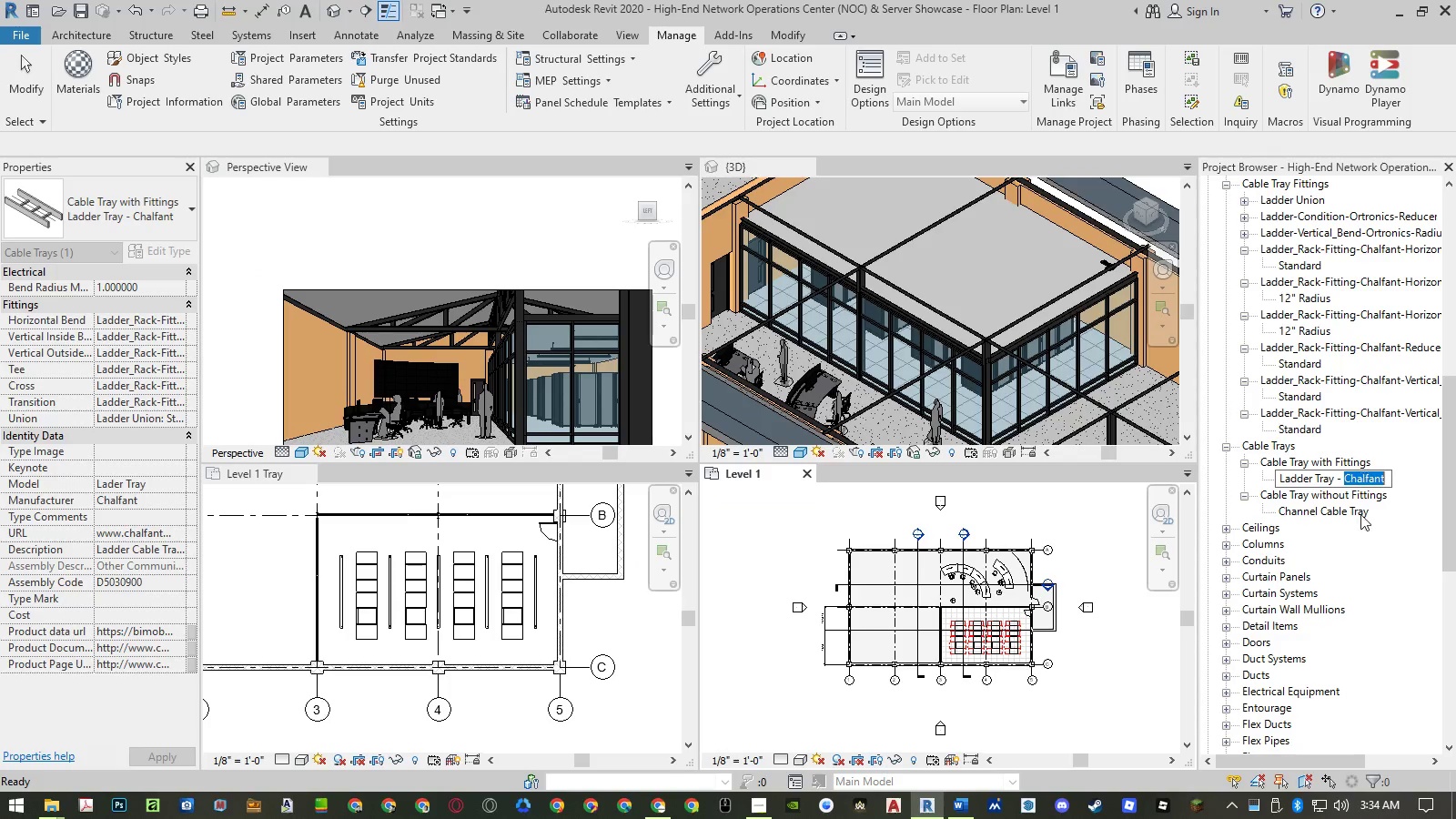 
key(Control+V)
 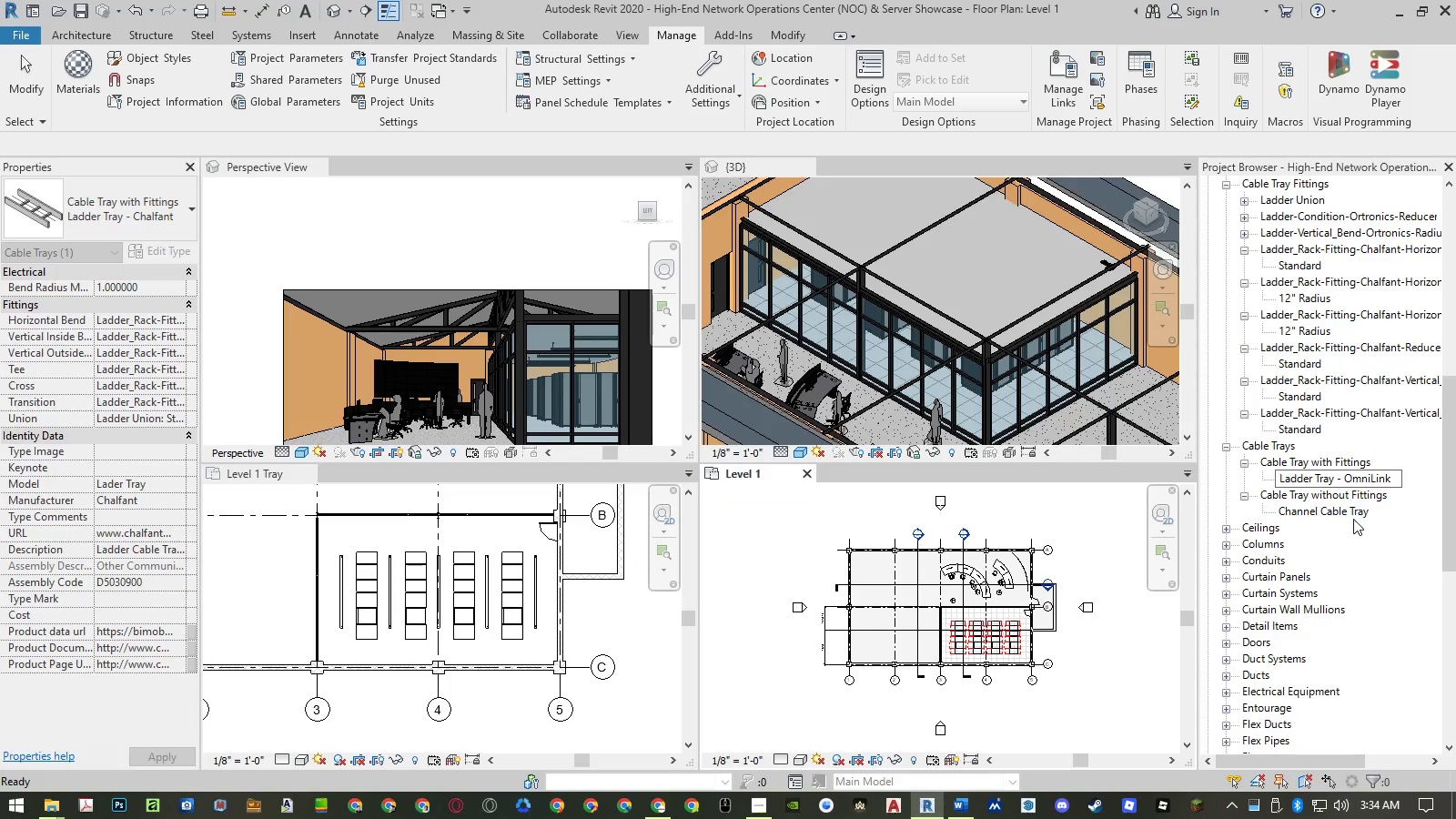 
key(NumpadEnter)
 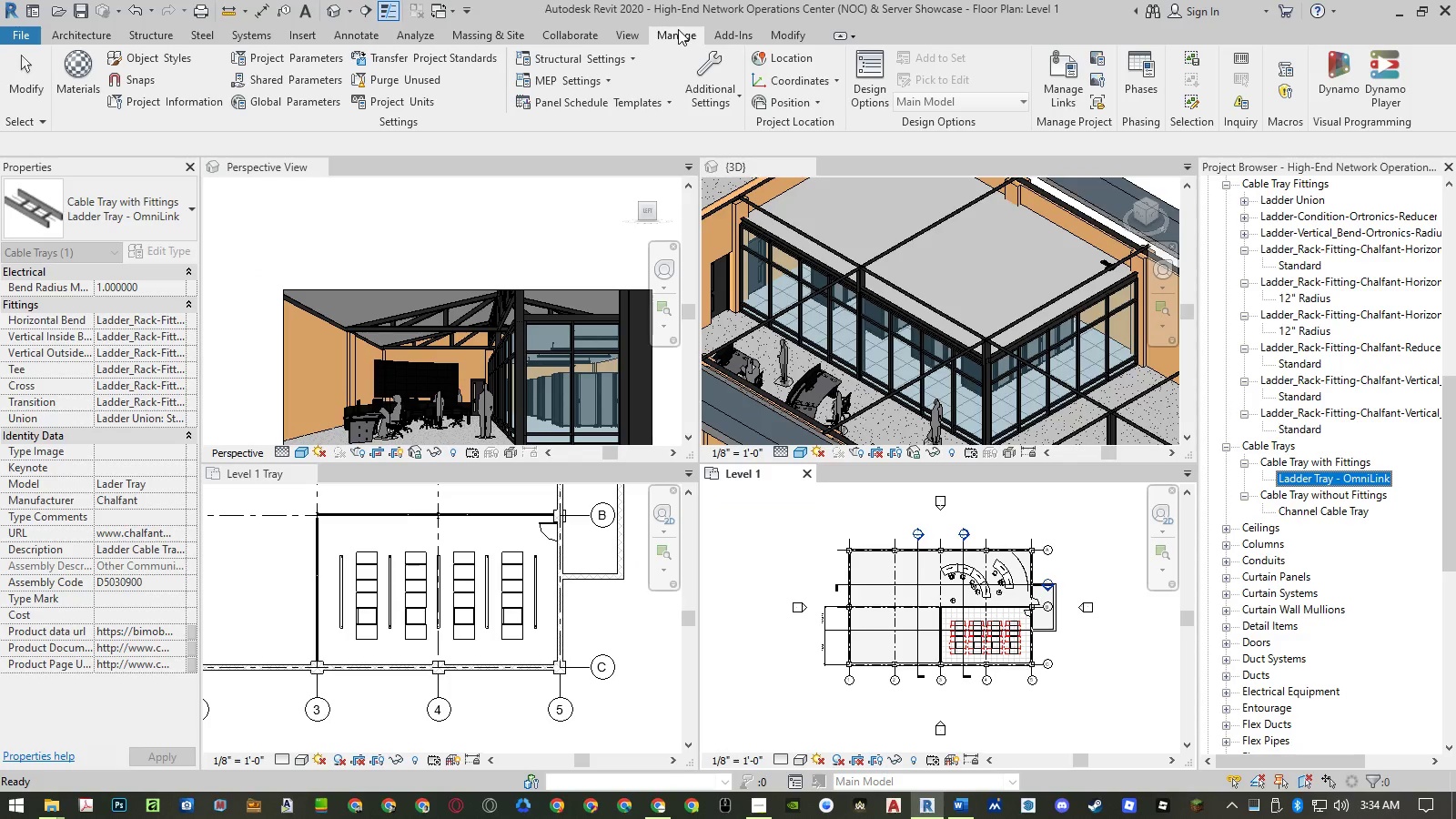 
left_click([317, 35])
 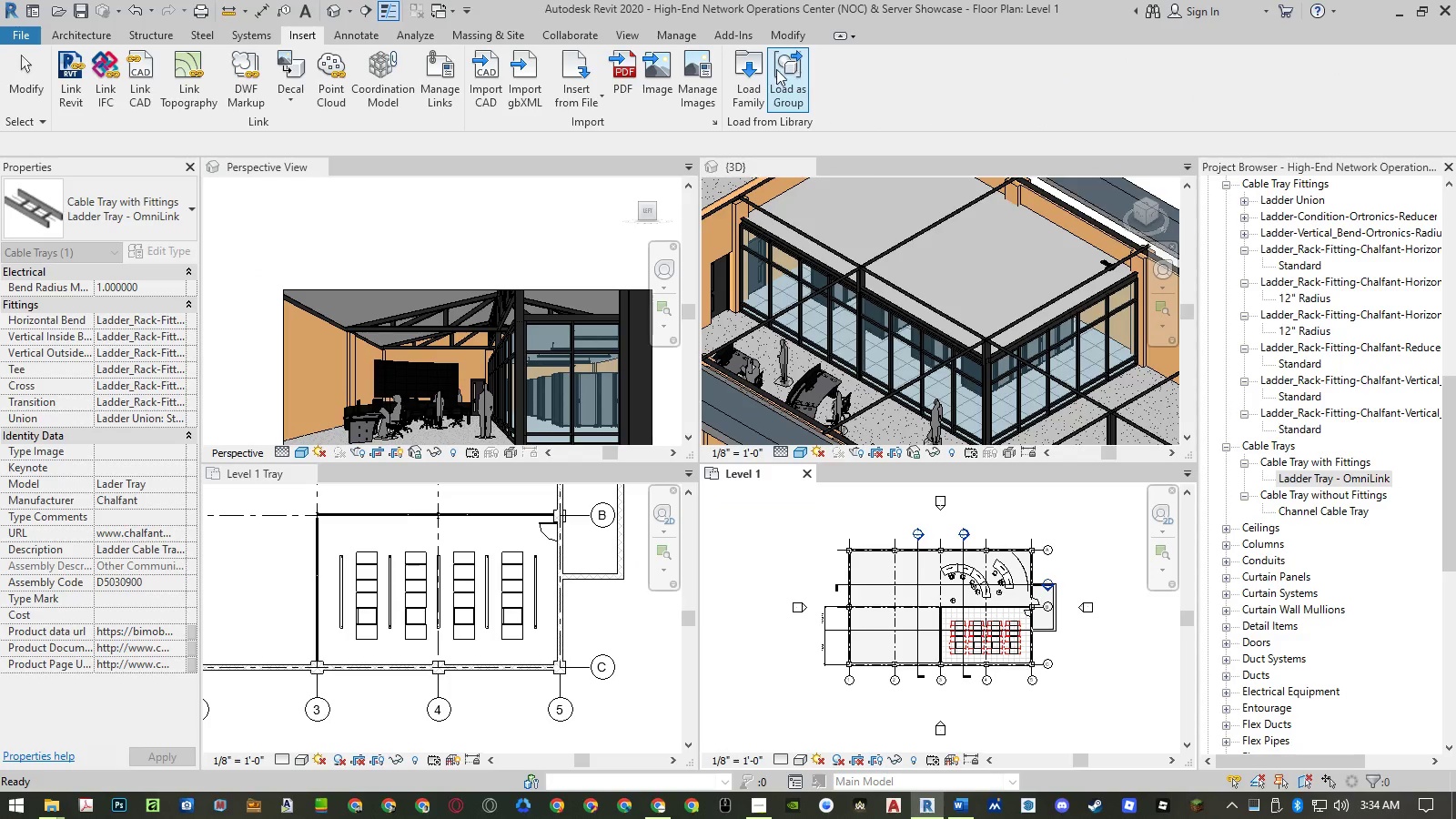 
left_click([729, 70])
 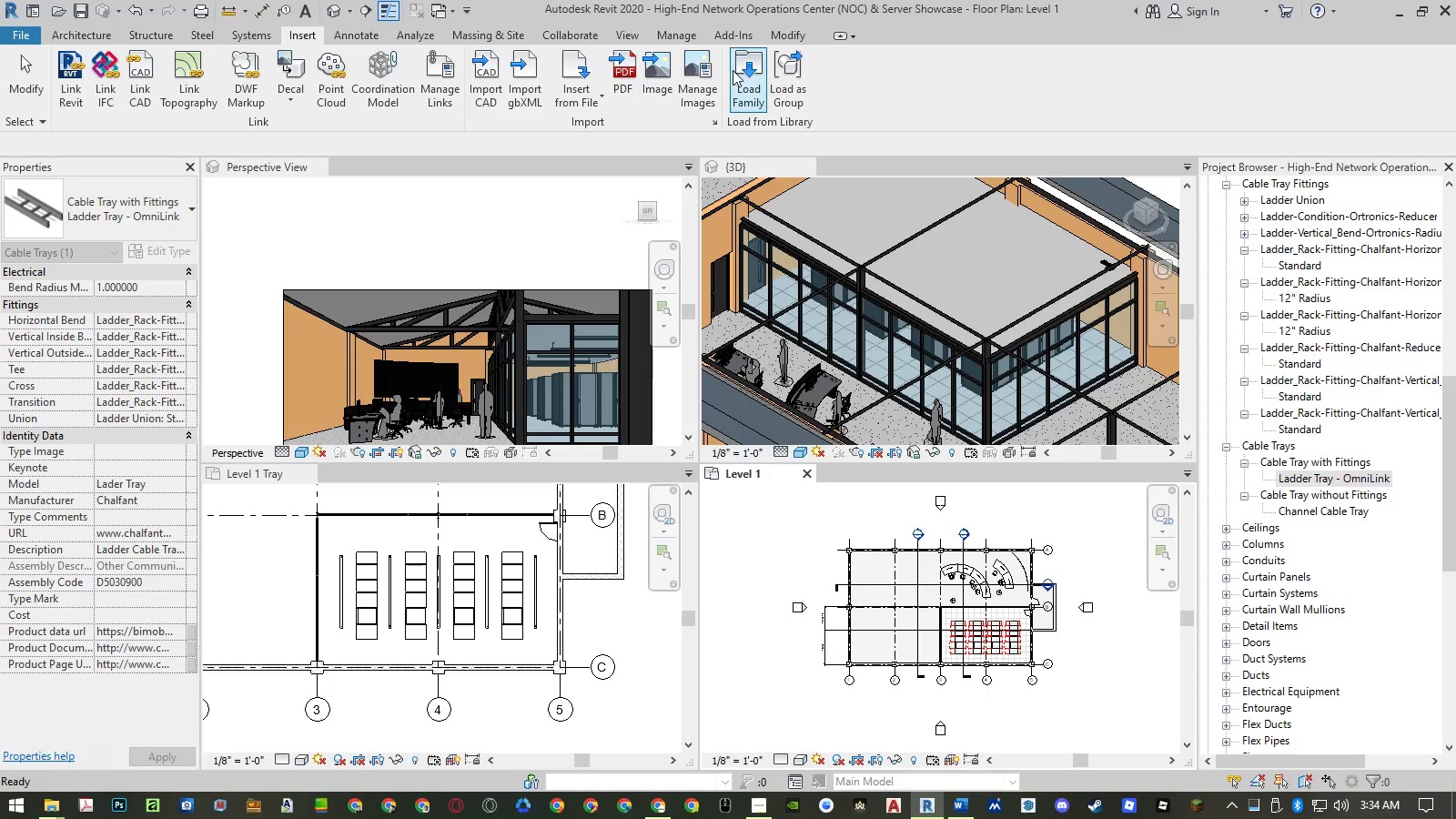 
left_click([734, 71])
 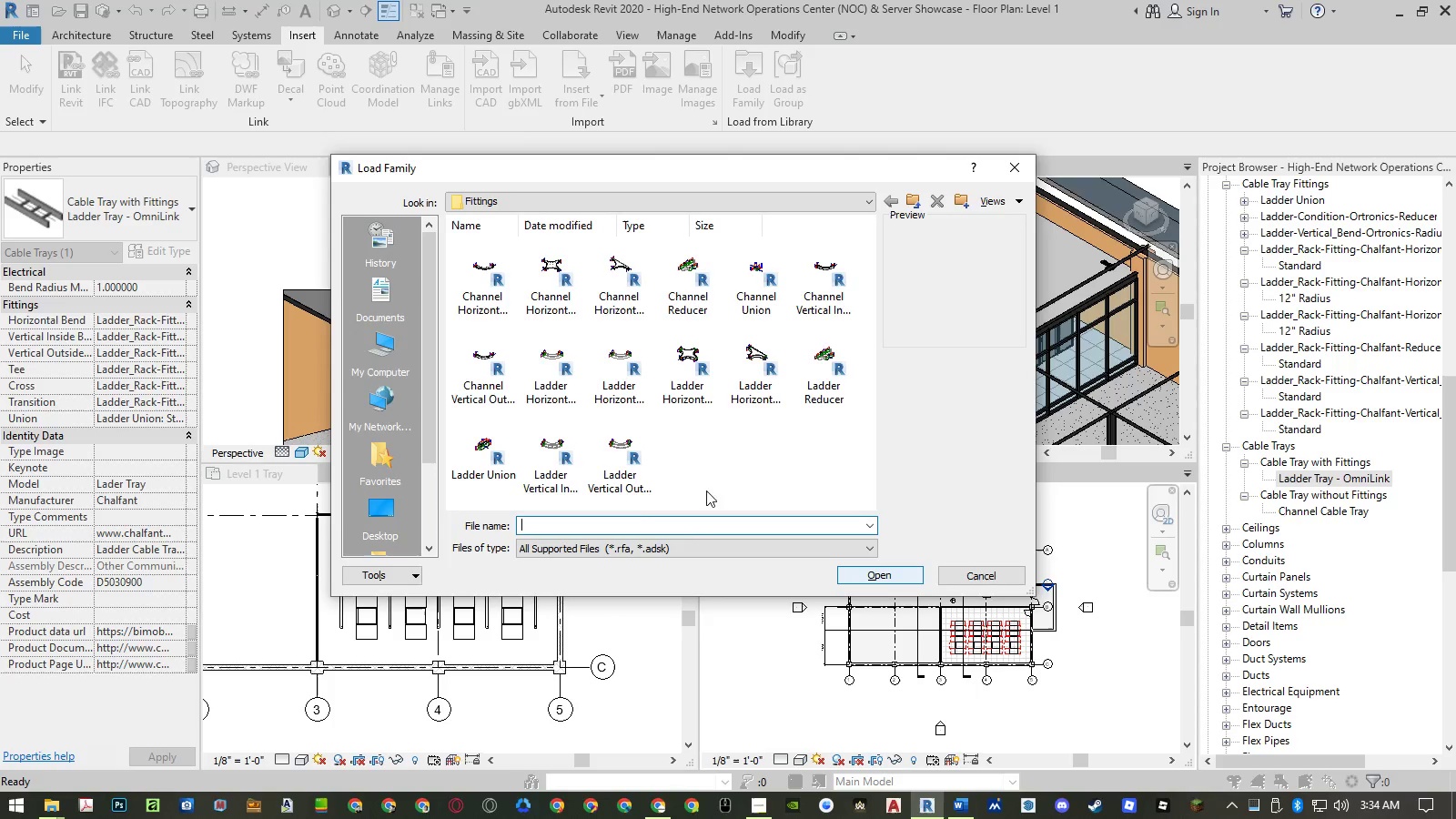 
left_click([560, 382])
 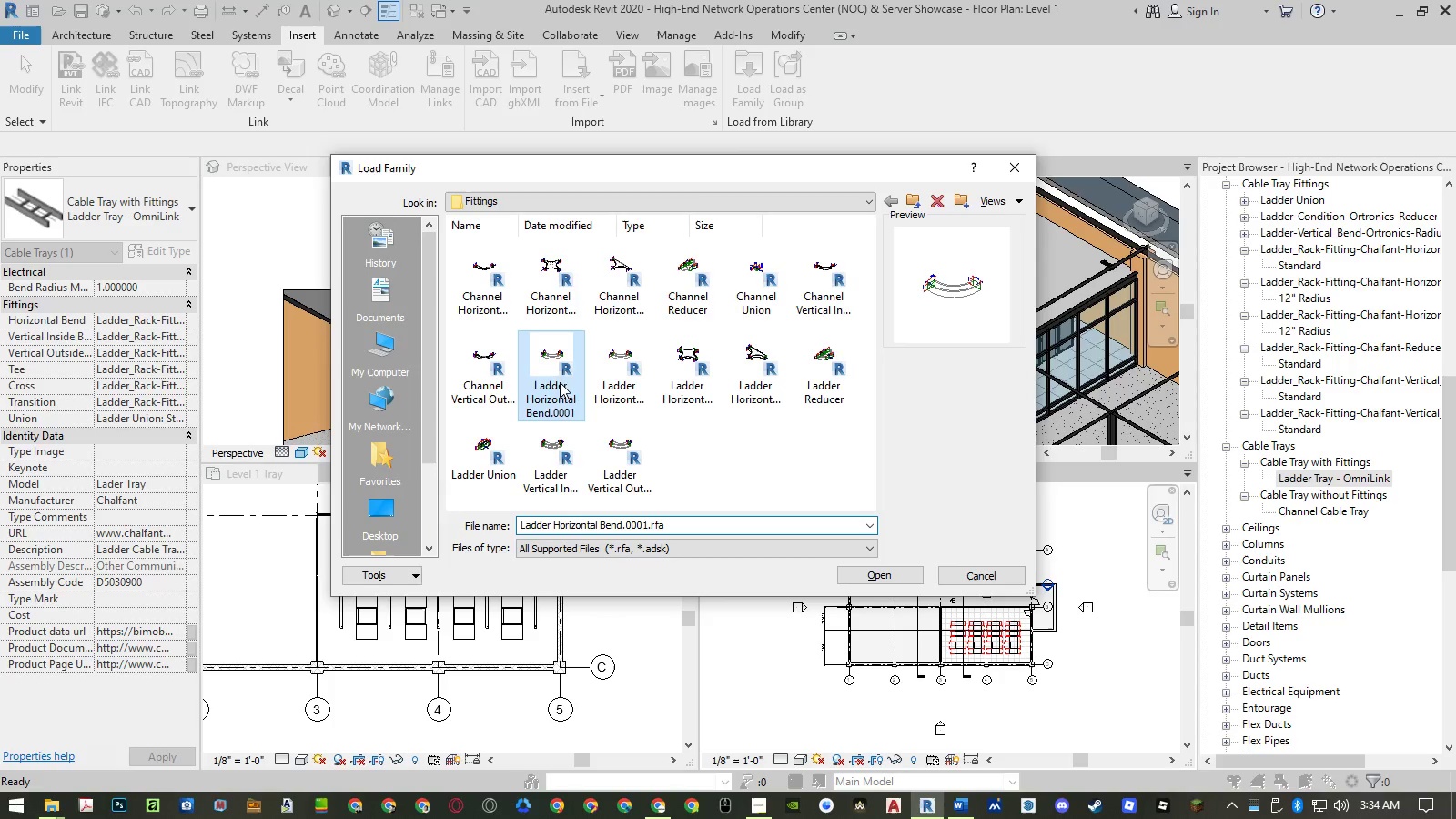 
hold_key(key=ShiftLeft, duration=0.48)
double_click([602, 449])
 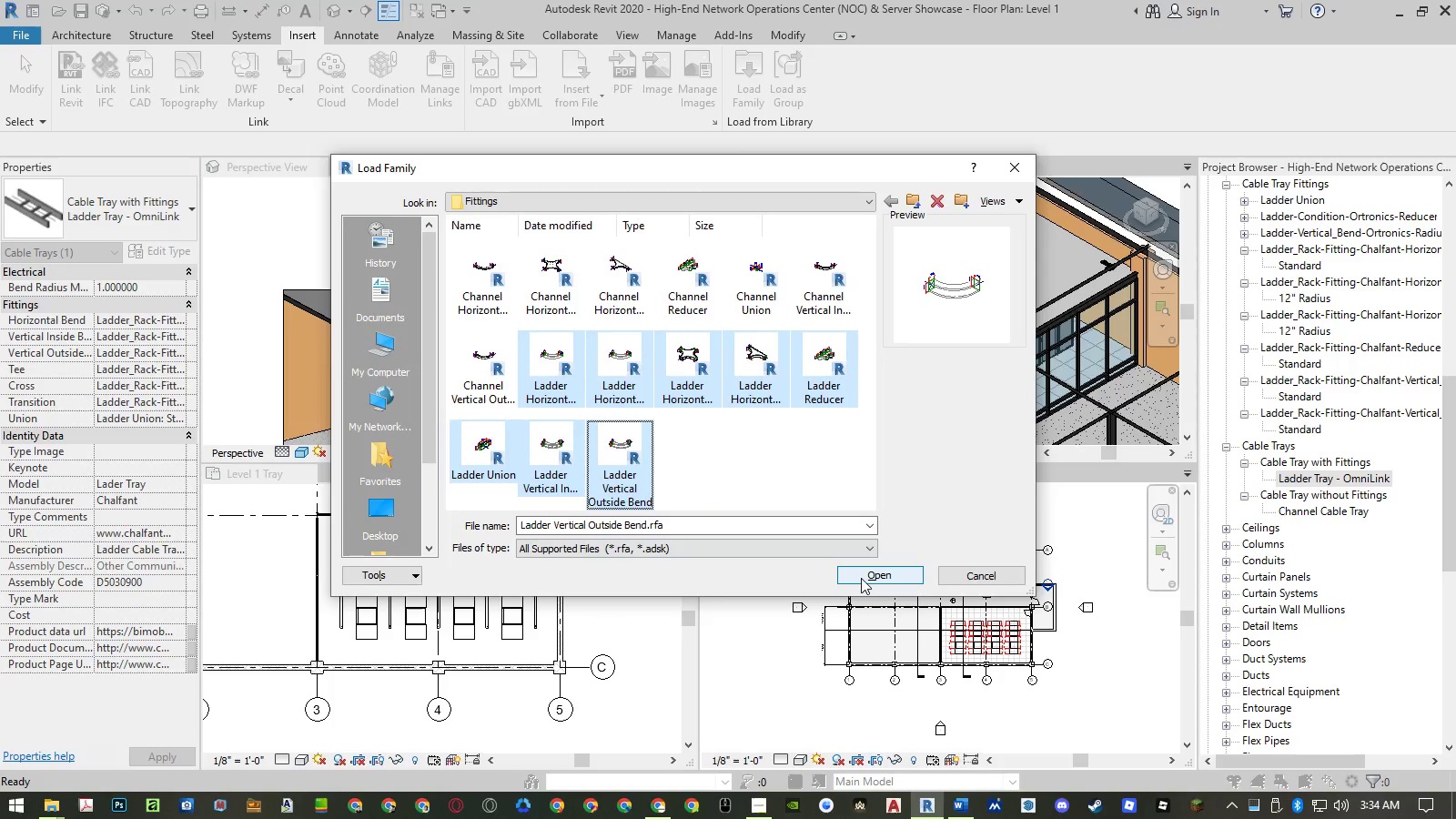 
left_click([861, 578])
 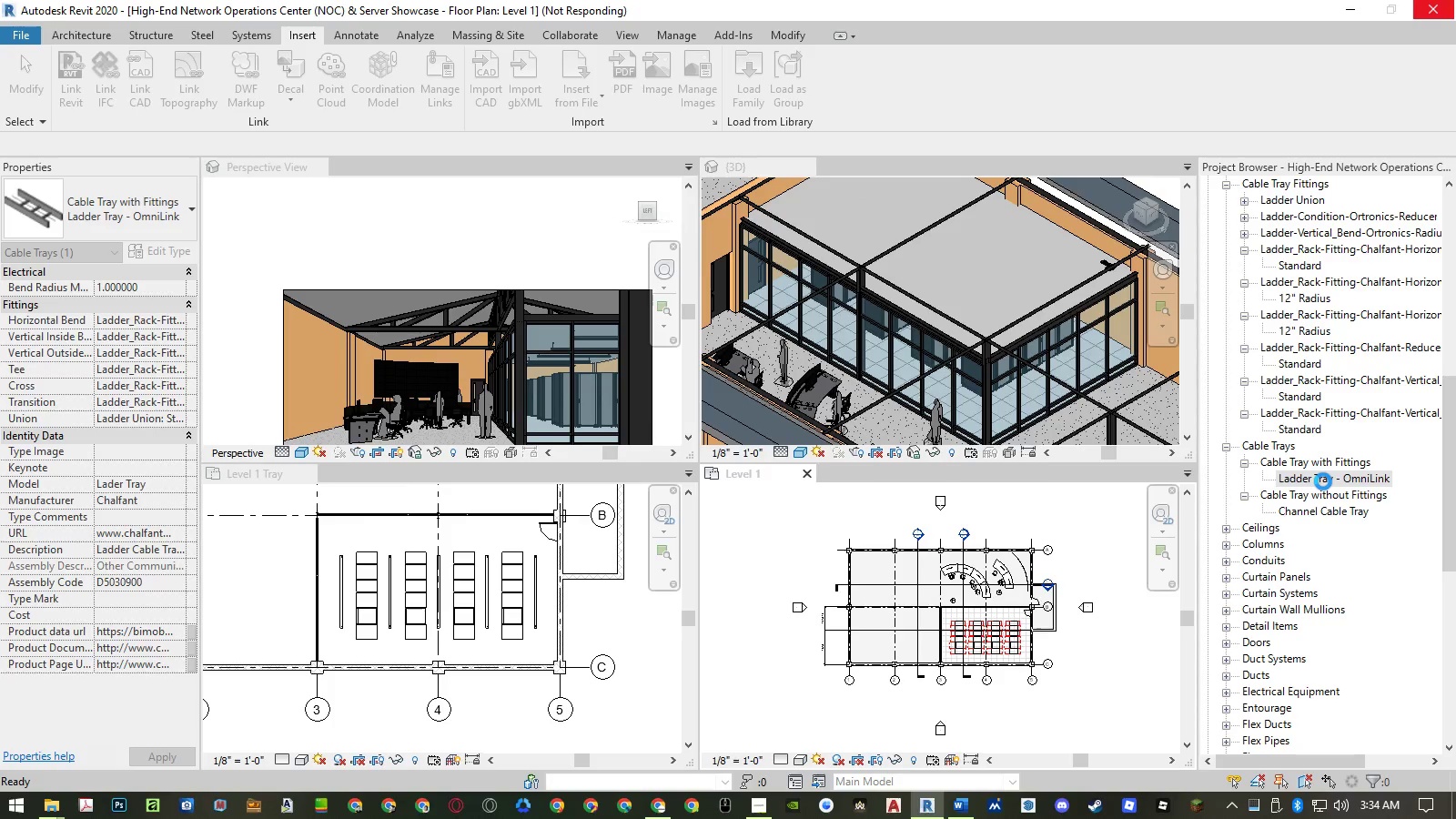 
wait(11.33)
 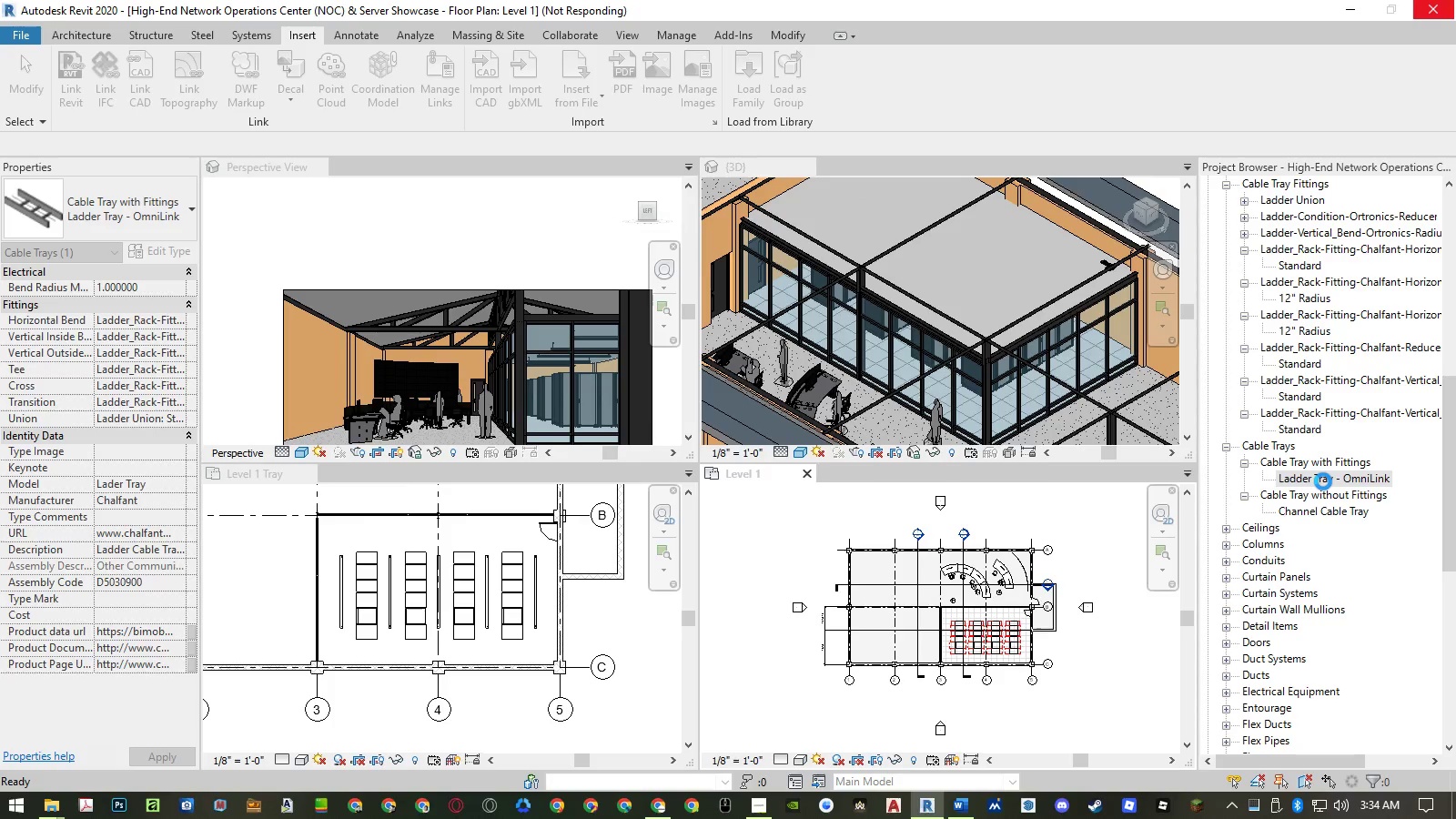 
double_click([1316, 592])
 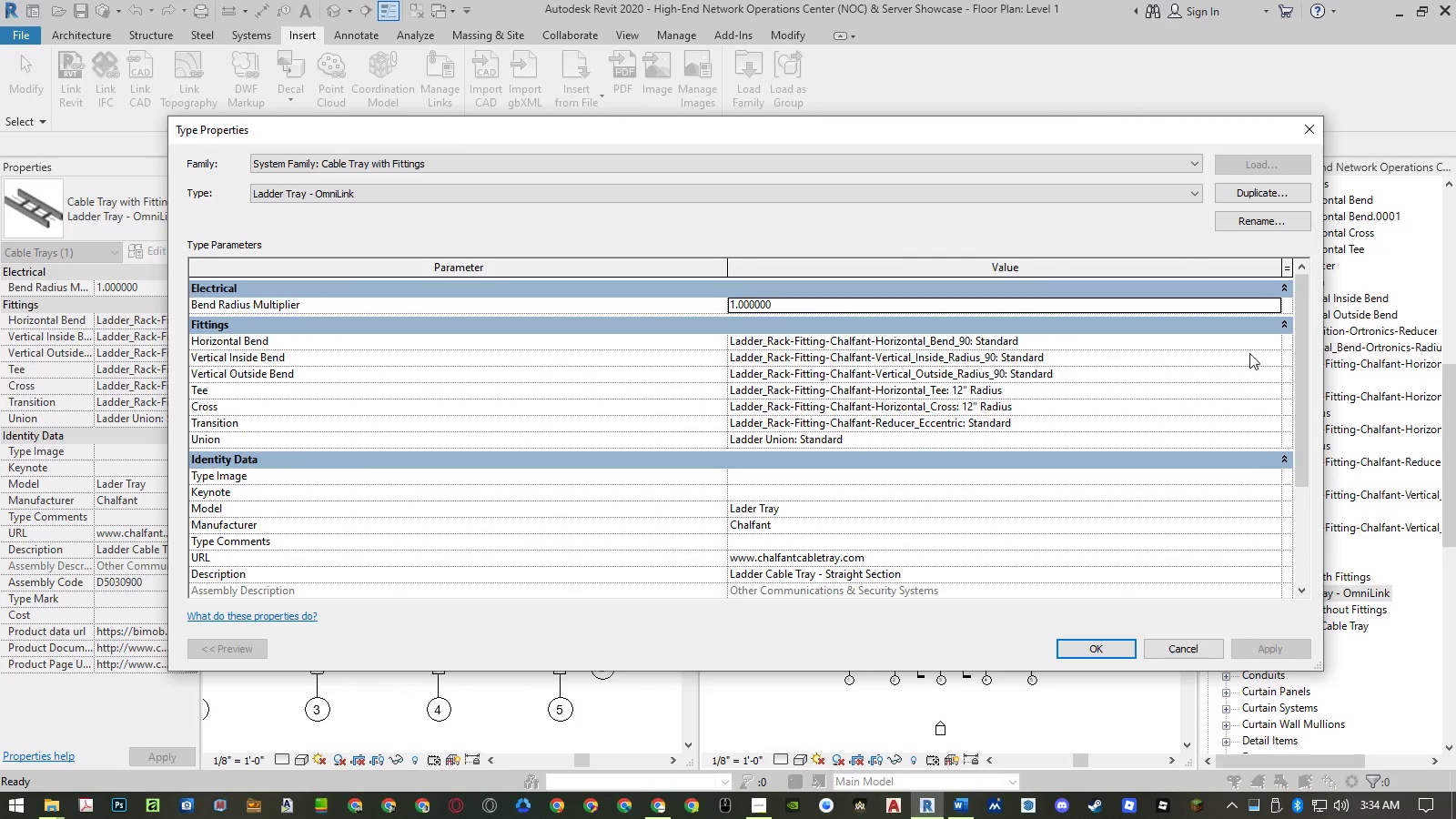 
left_click([1267, 341])
 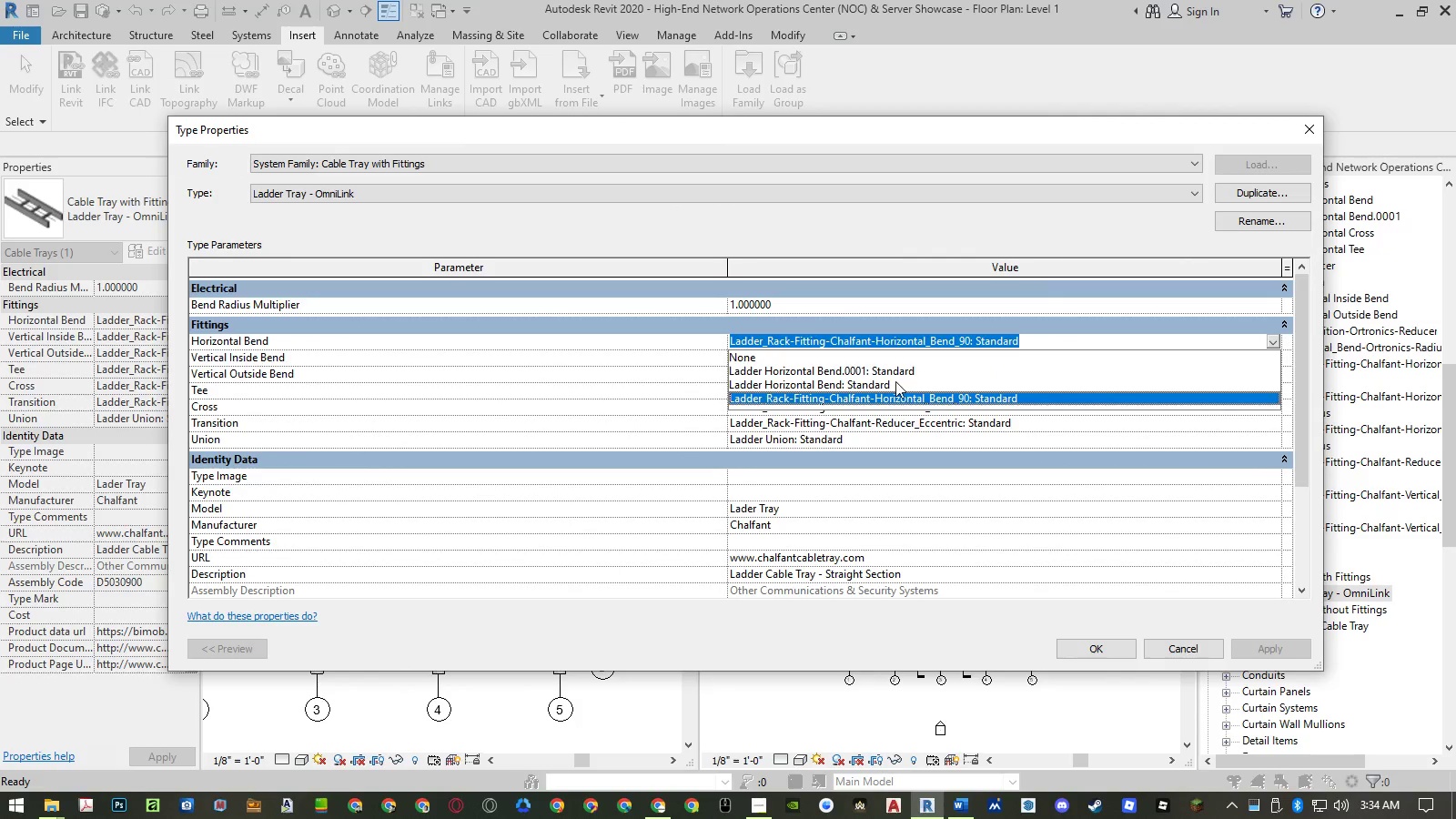 
left_click([893, 385])
 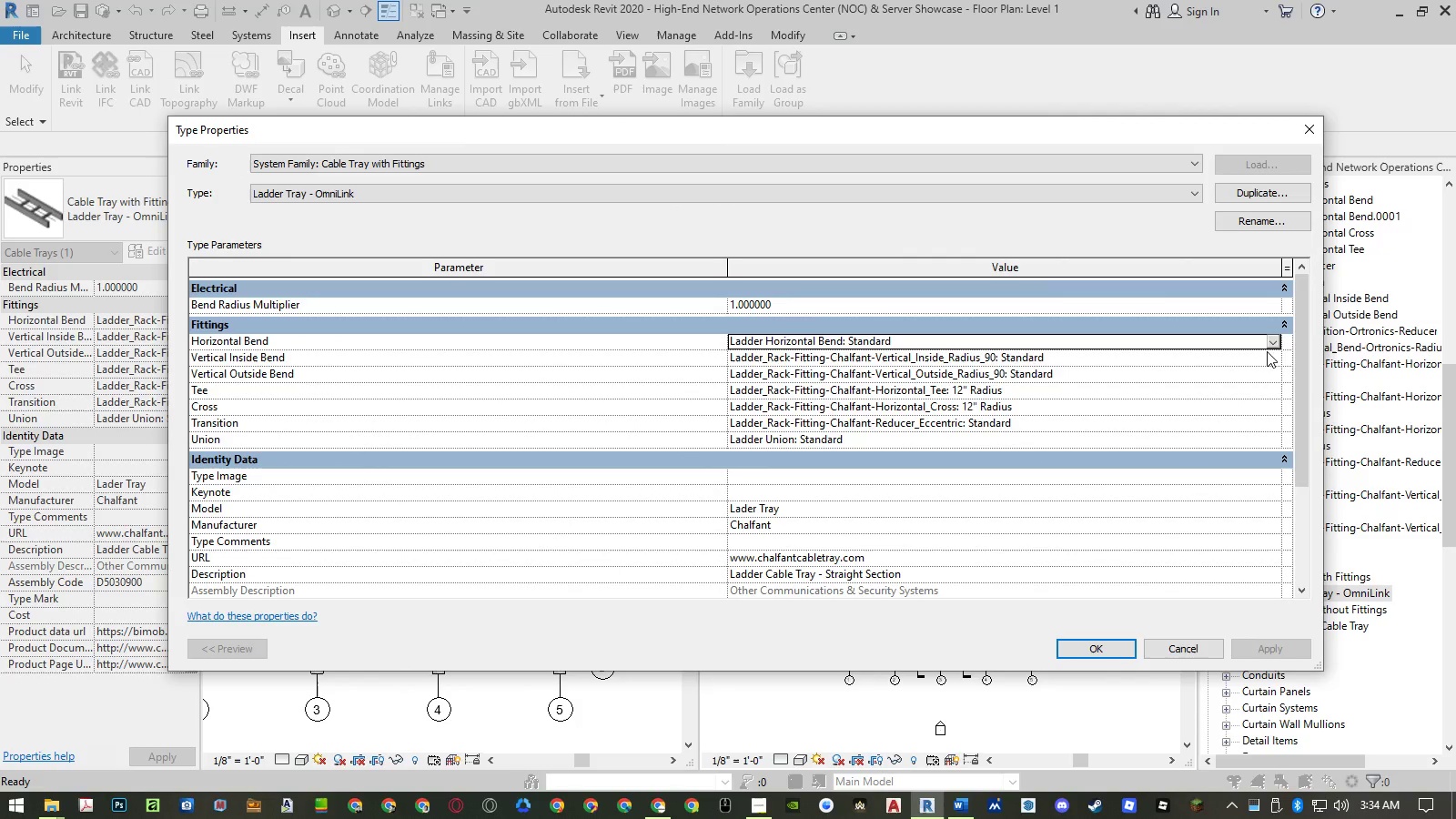 
left_click([1269, 355])
 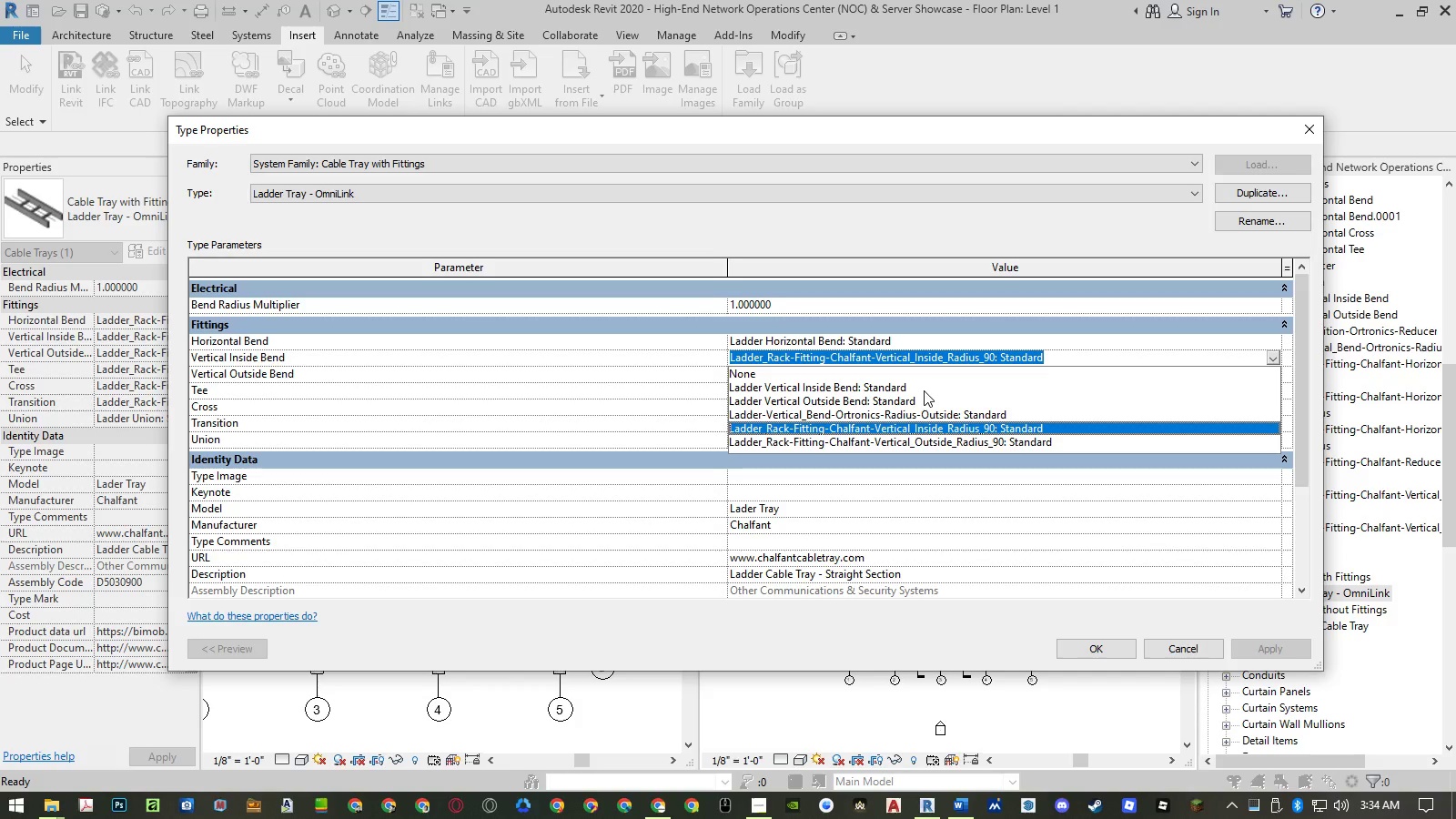 
left_click([924, 390])
 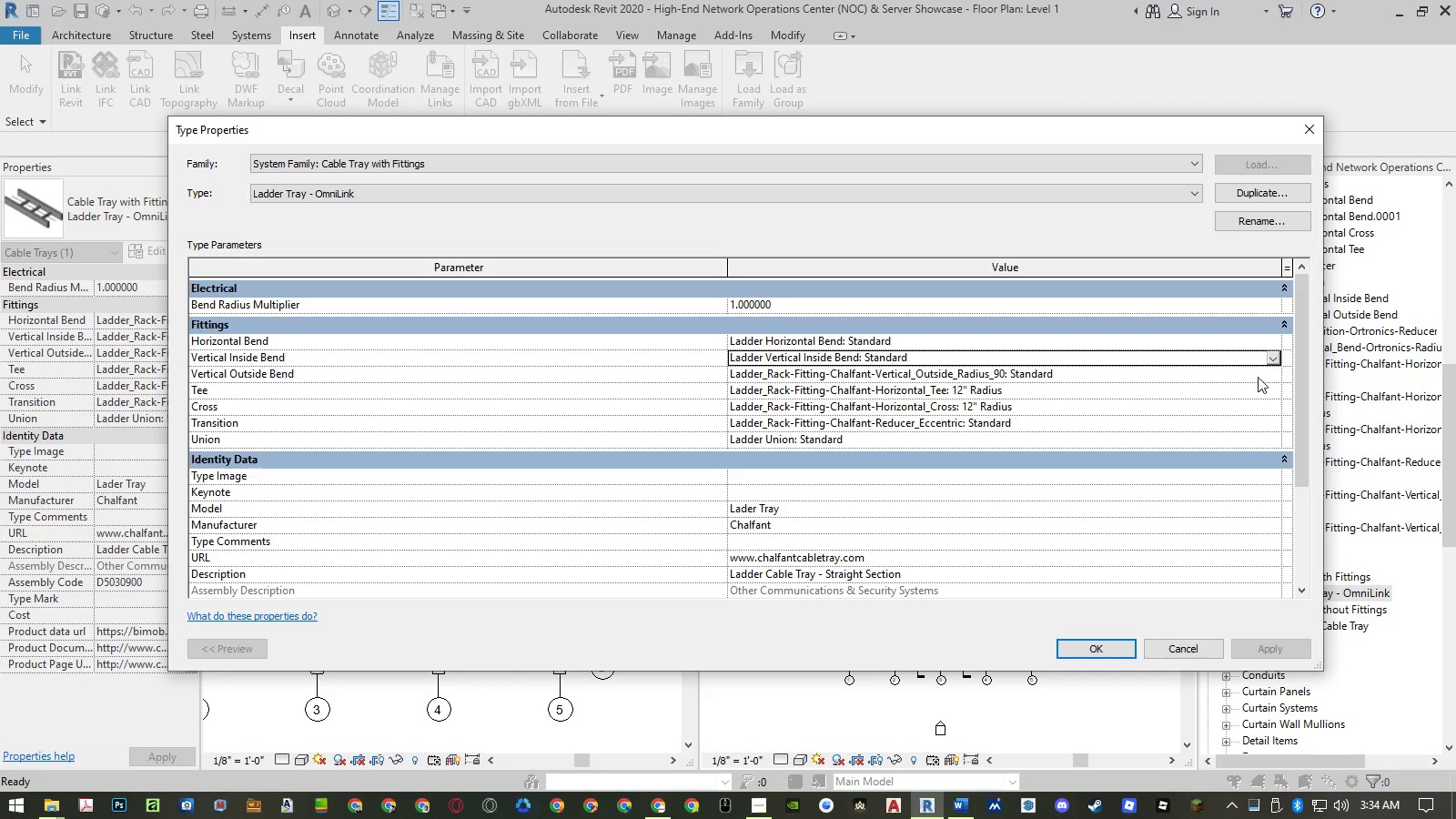 
left_click([1268, 376])
 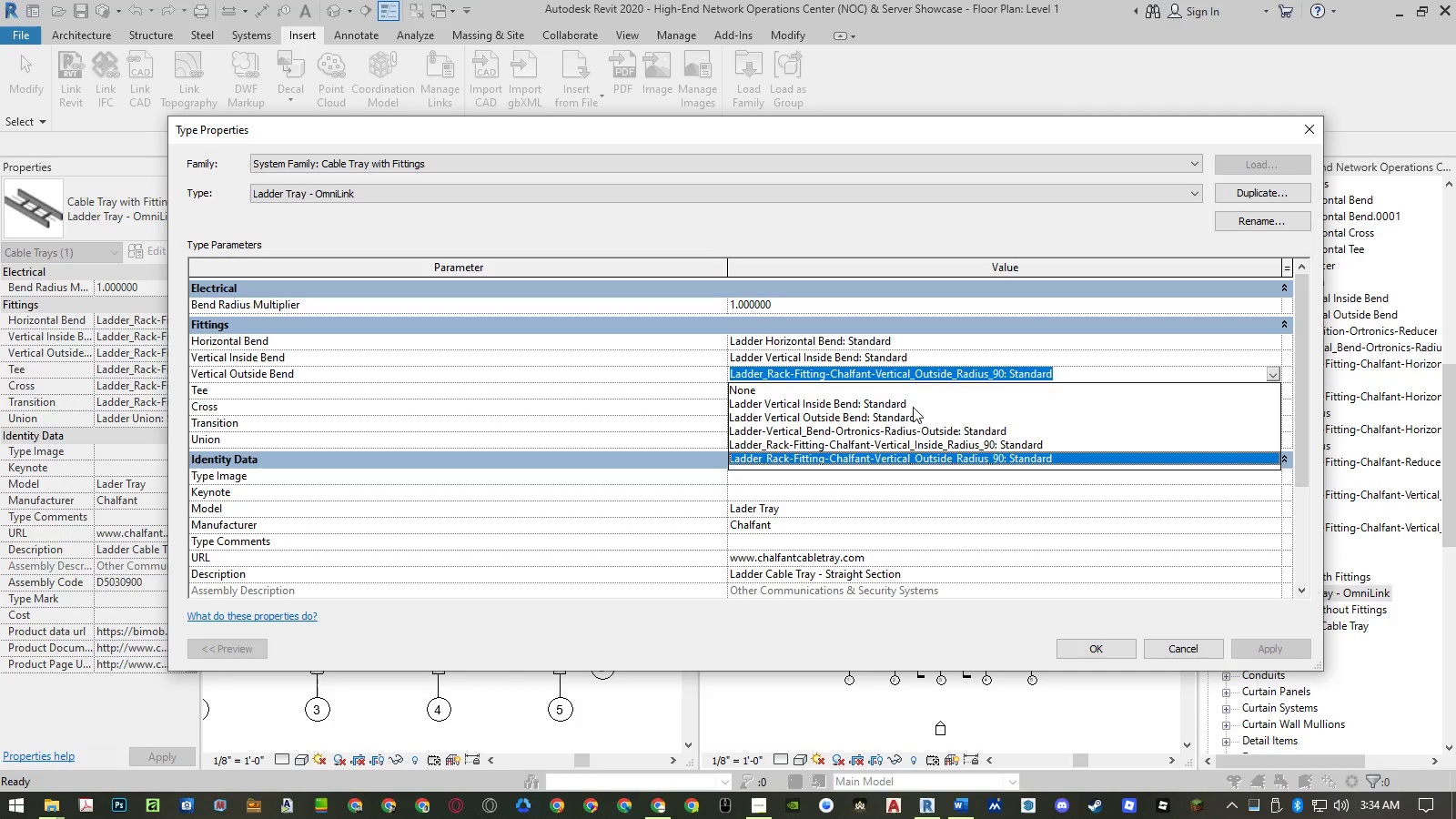 
left_click([906, 417])
 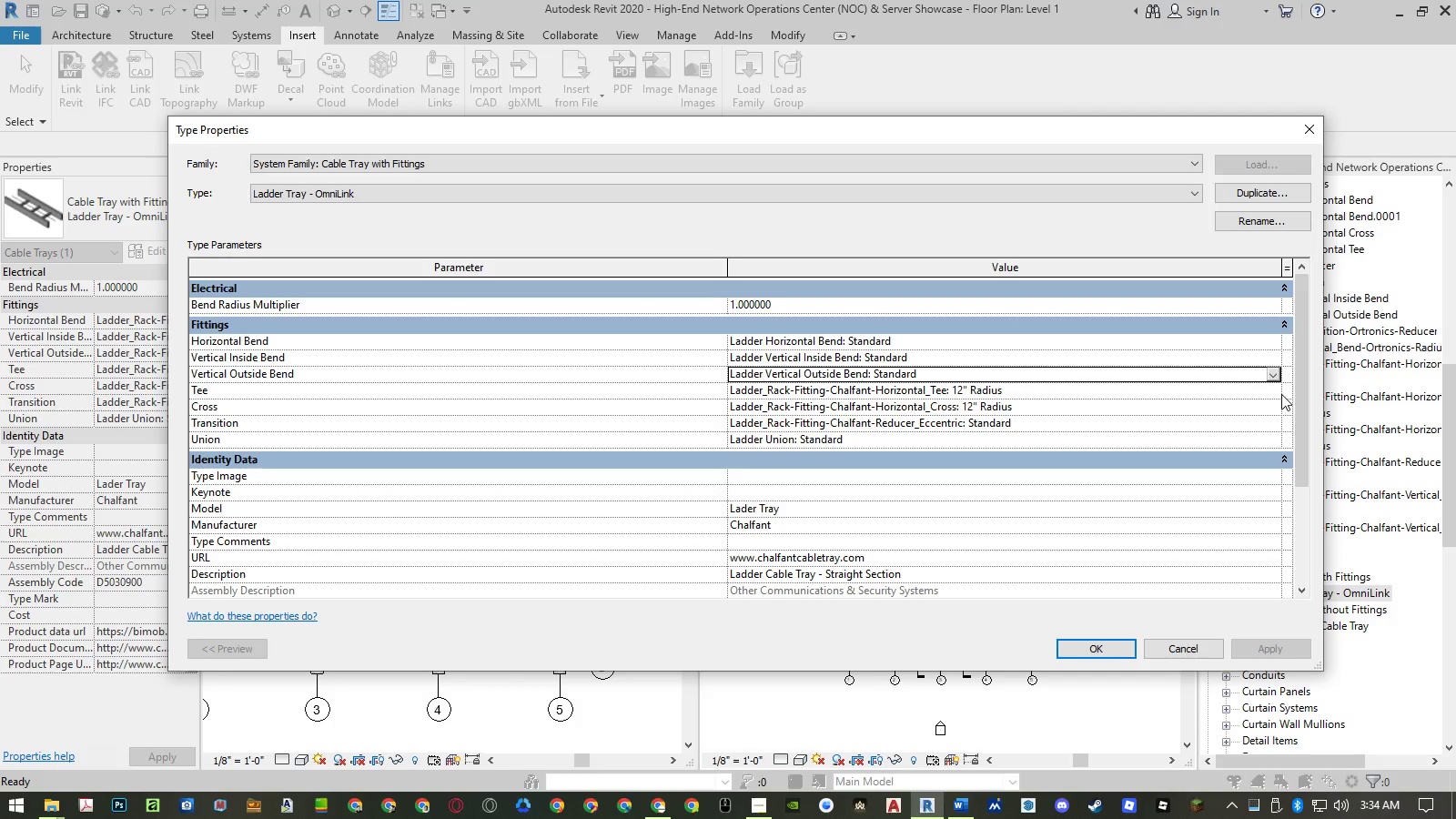 
left_click([1273, 390])
 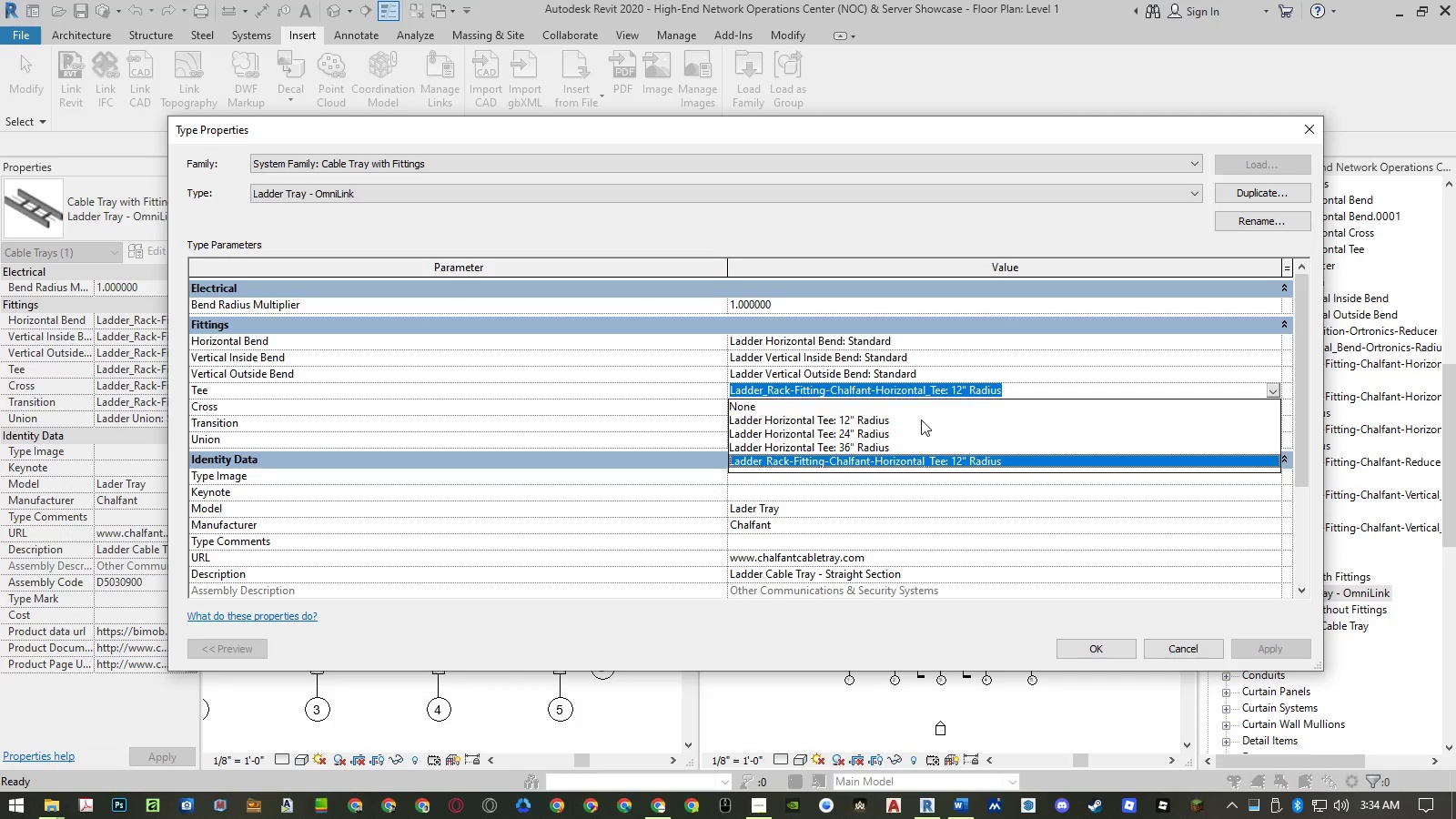 
left_click([906, 420])
 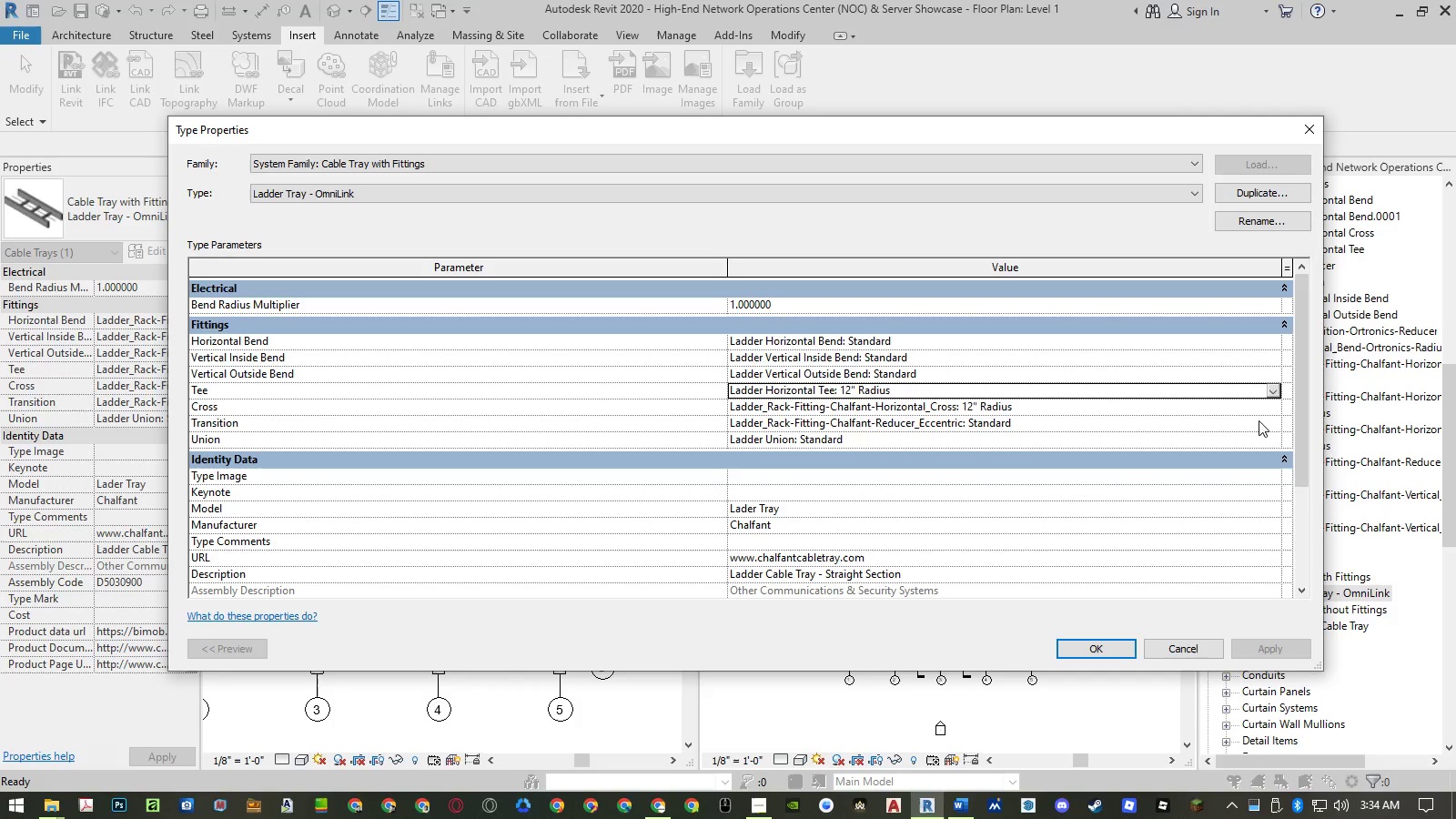 
left_click([1269, 412])
 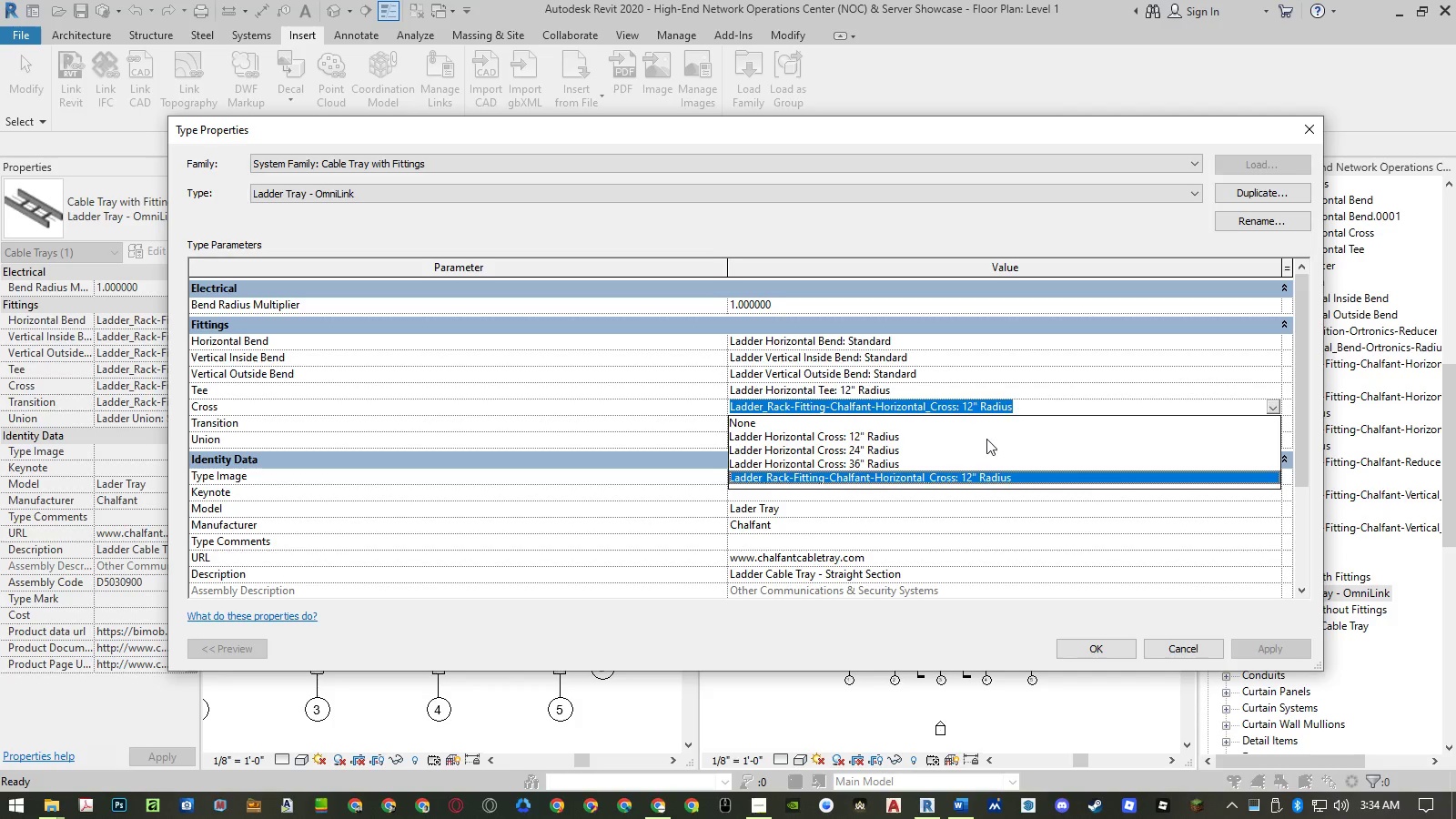 
left_click([970, 444])
 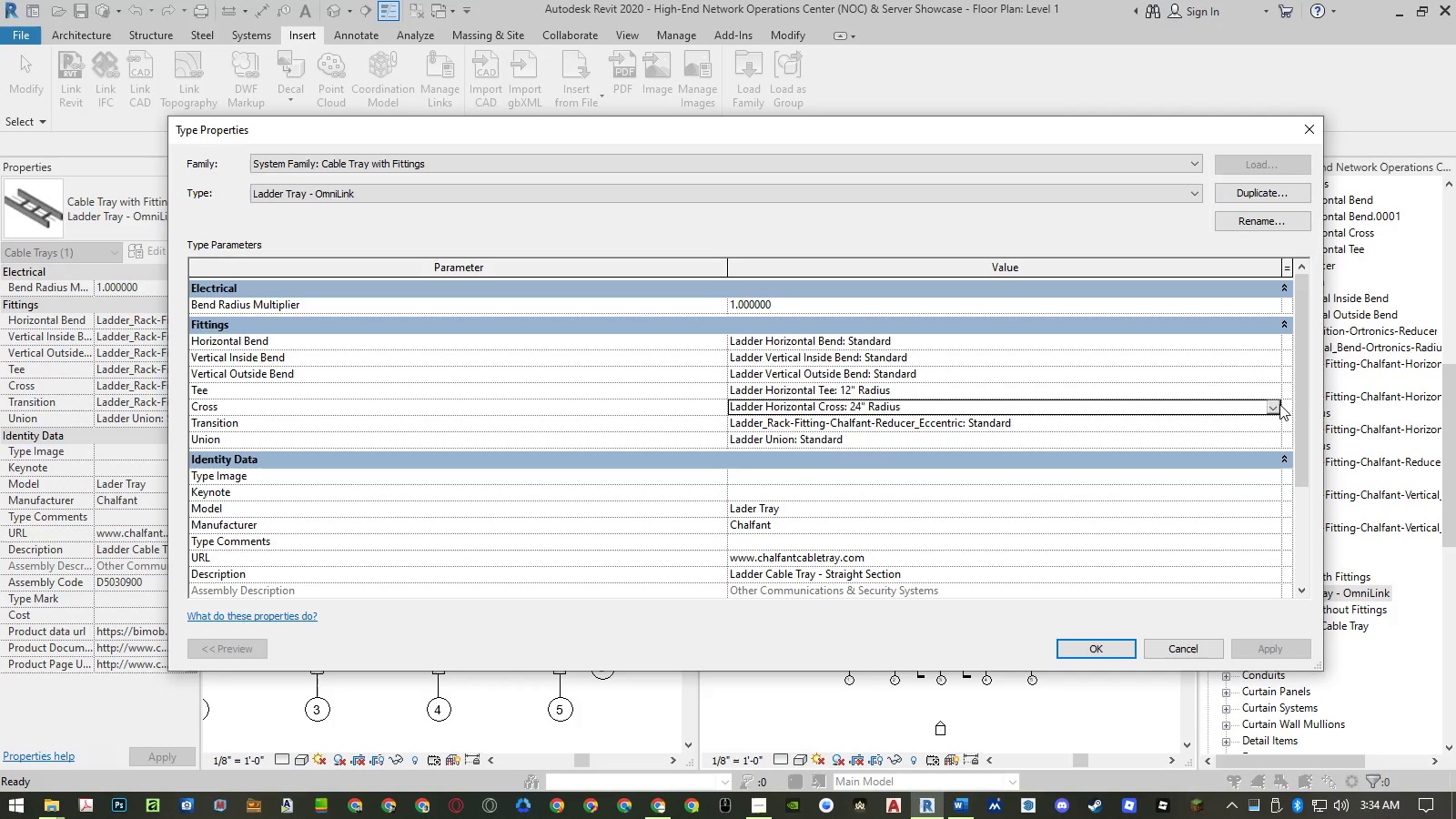 
left_click([1270, 404])
 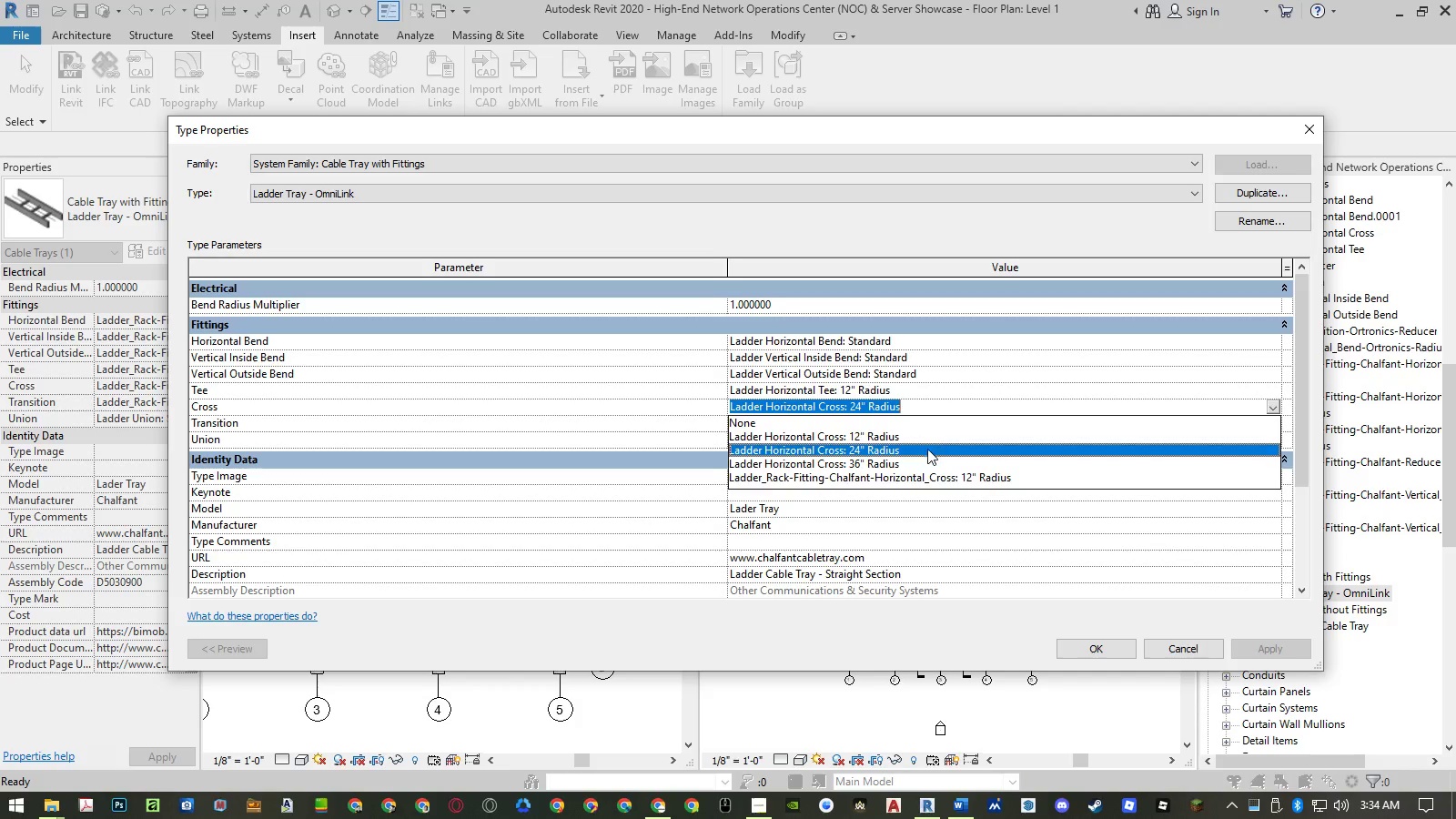 
left_click([923, 450])
 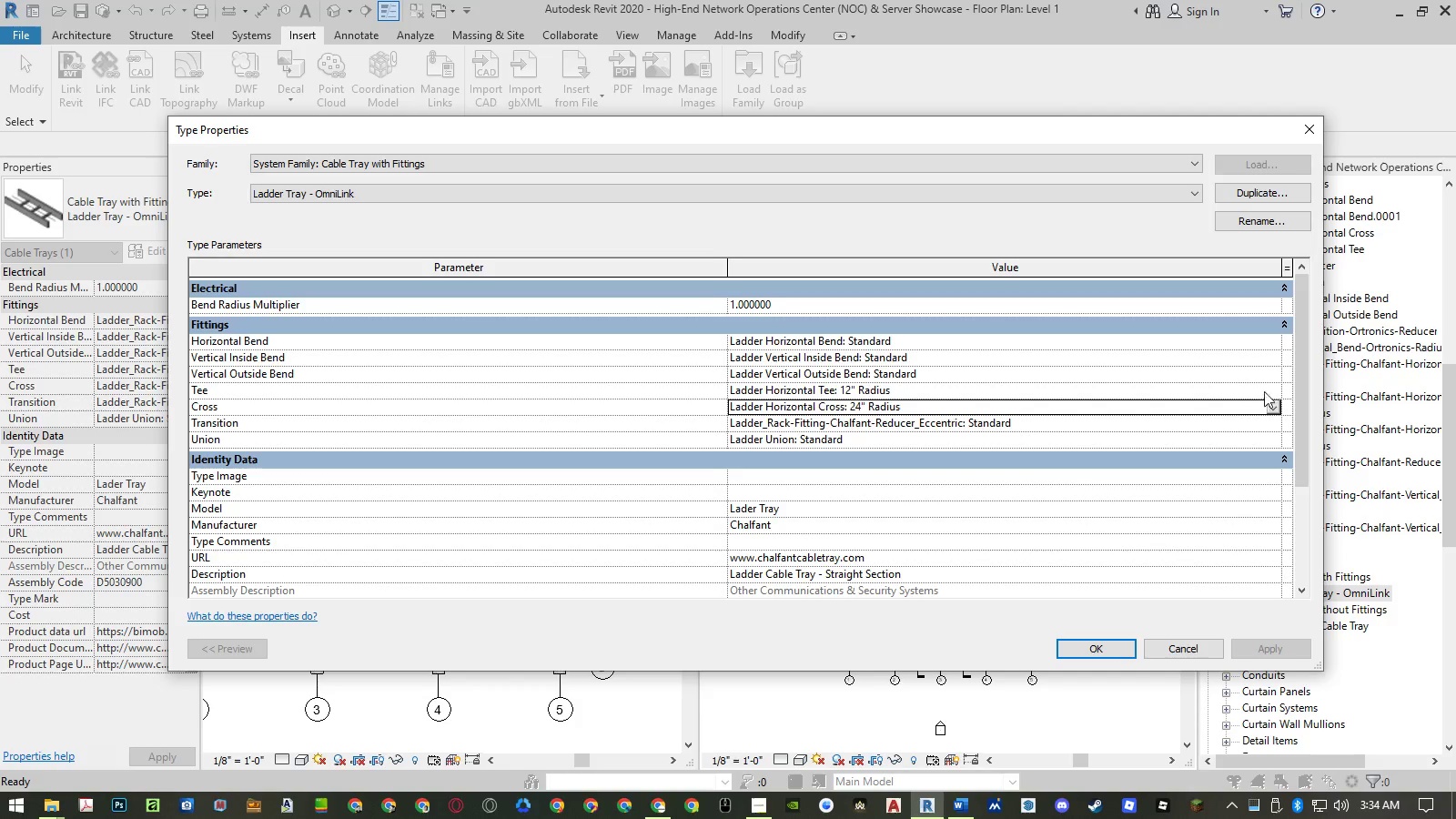 
left_click([1273, 389])
 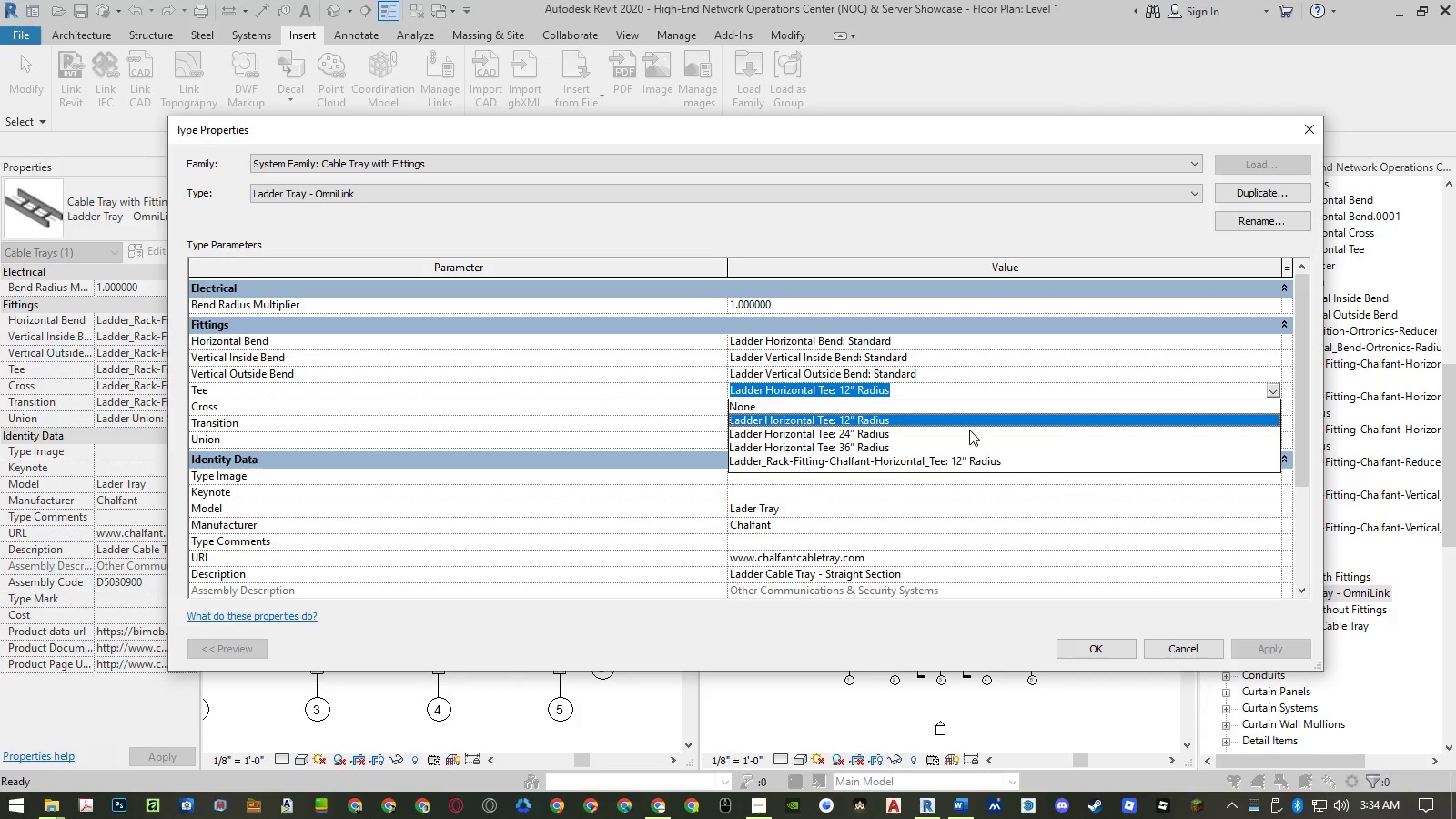 
left_click([964, 436])
 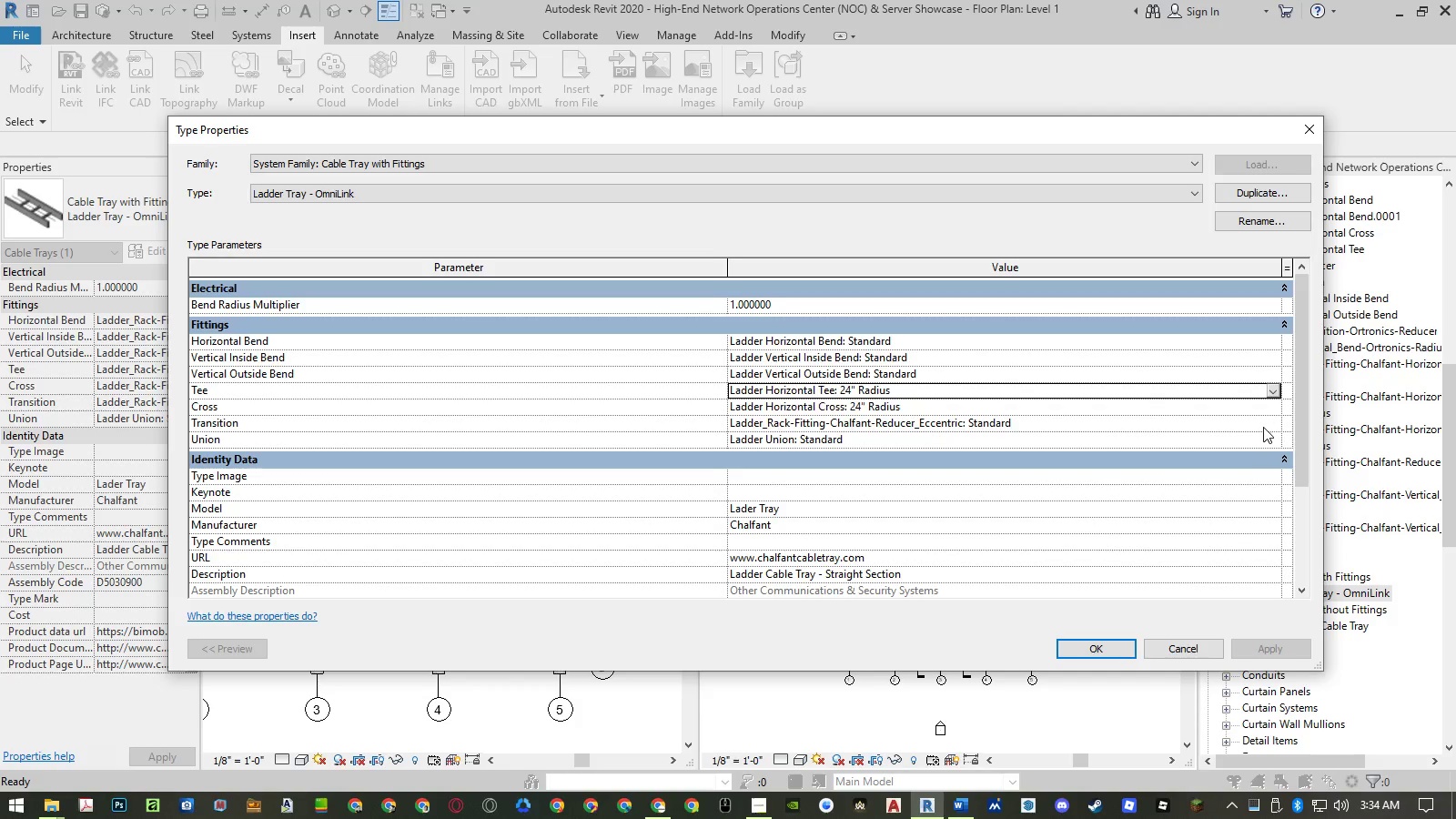 
left_click([1271, 423])
 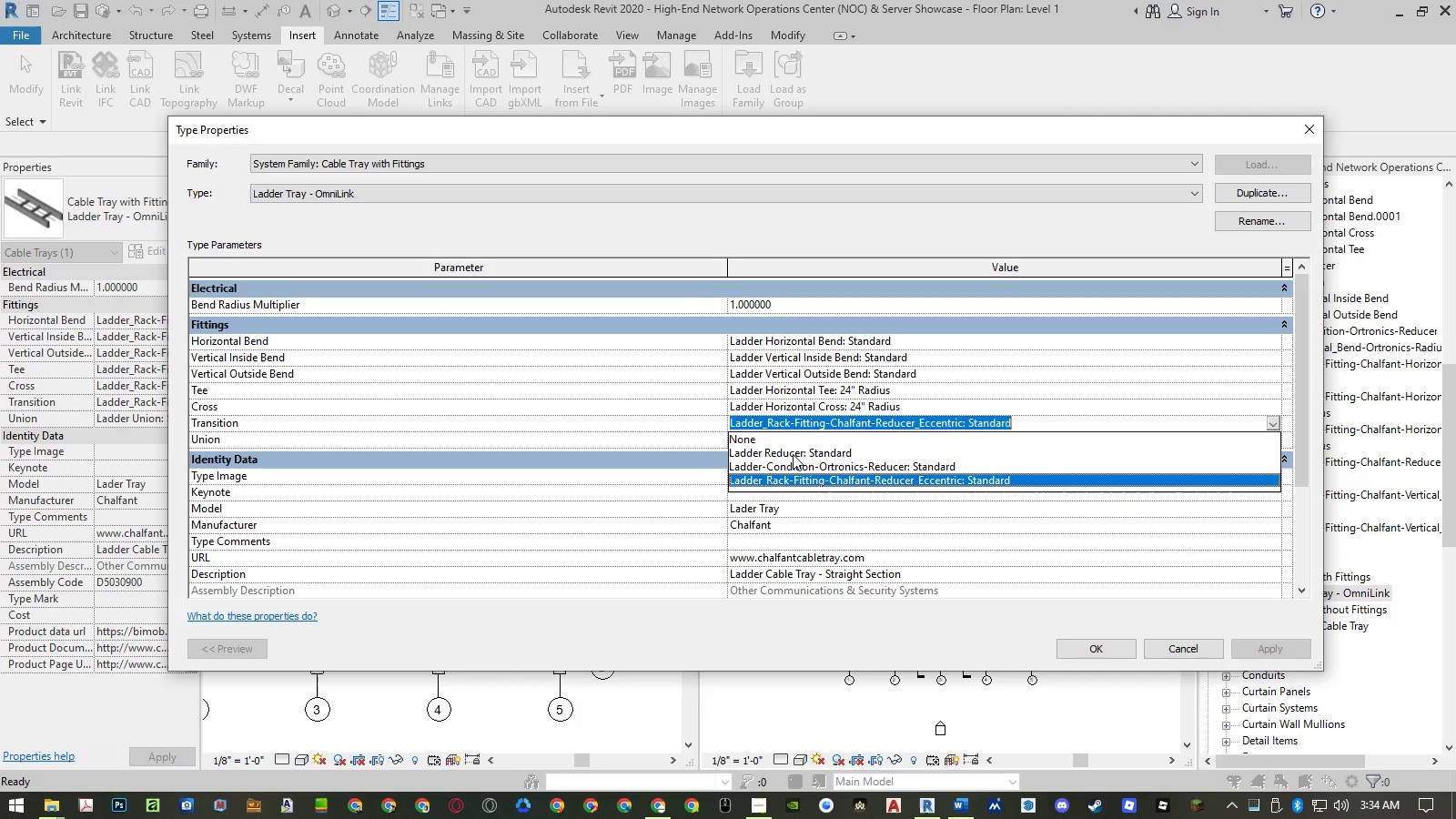 
left_click([804, 452])
 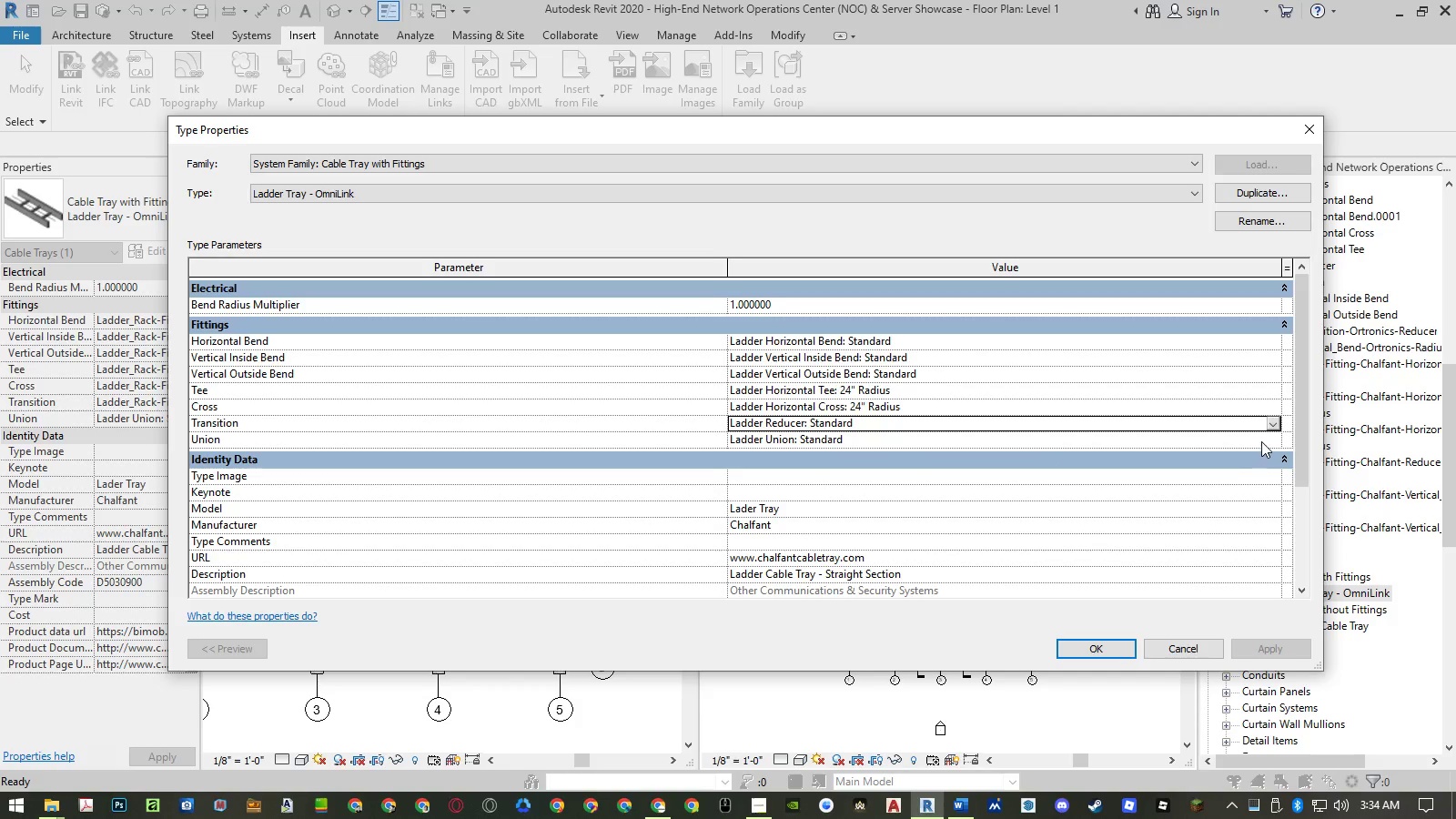 
left_click([1272, 441])
 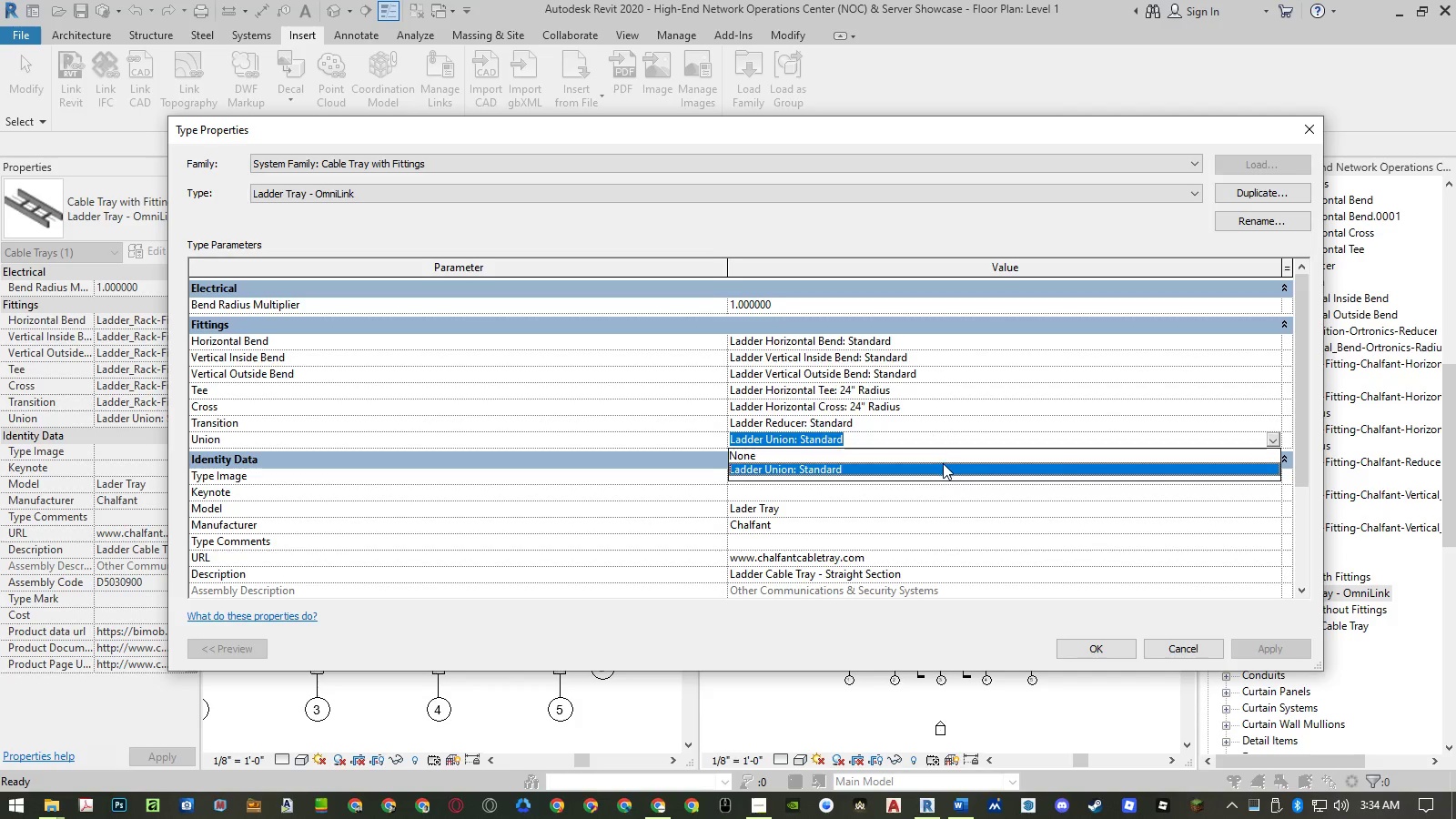 
left_click([938, 469])
 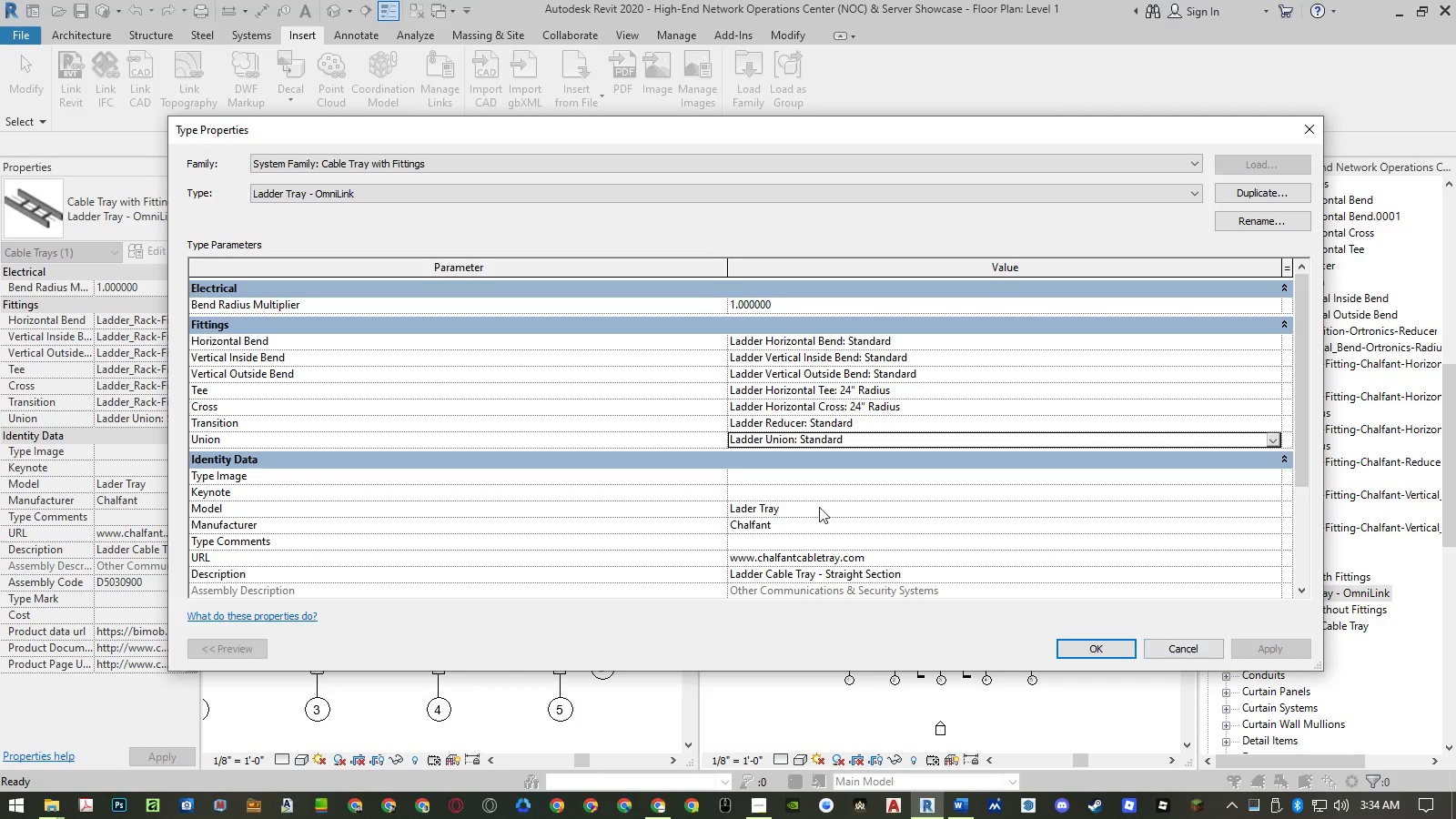 
left_click([793, 522])
 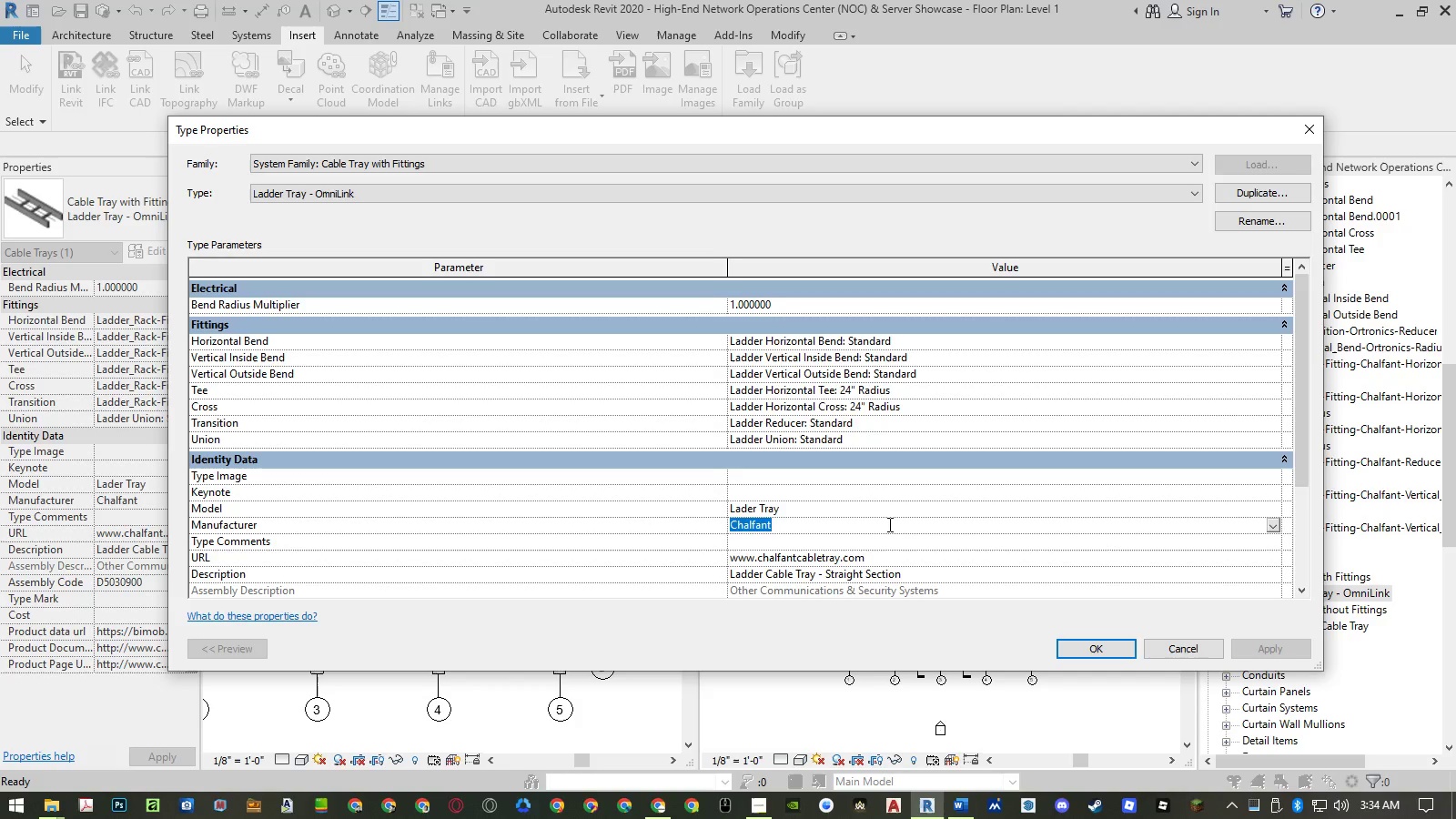 
key(Backspace)
 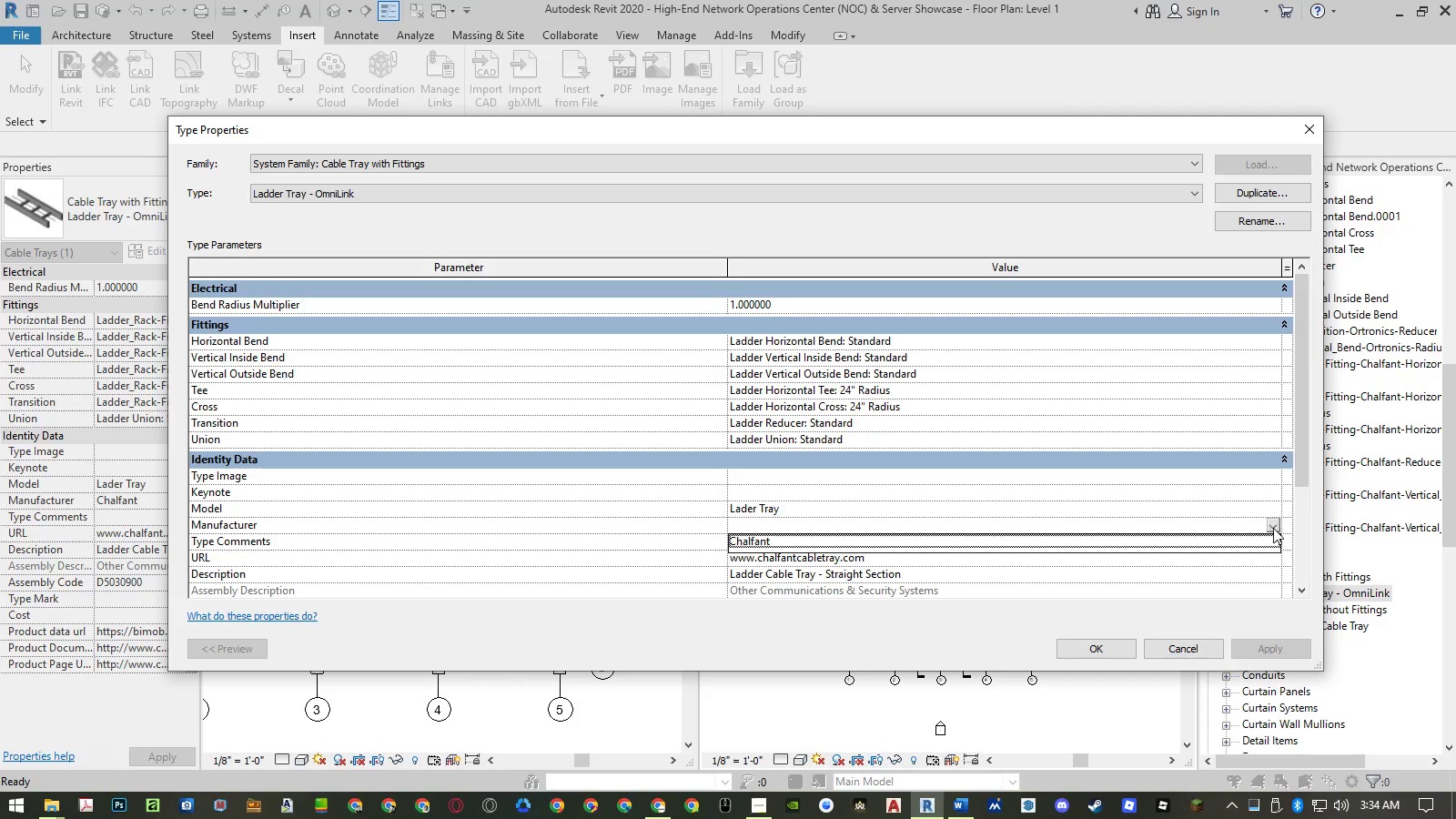 
left_click([1273, 528])
 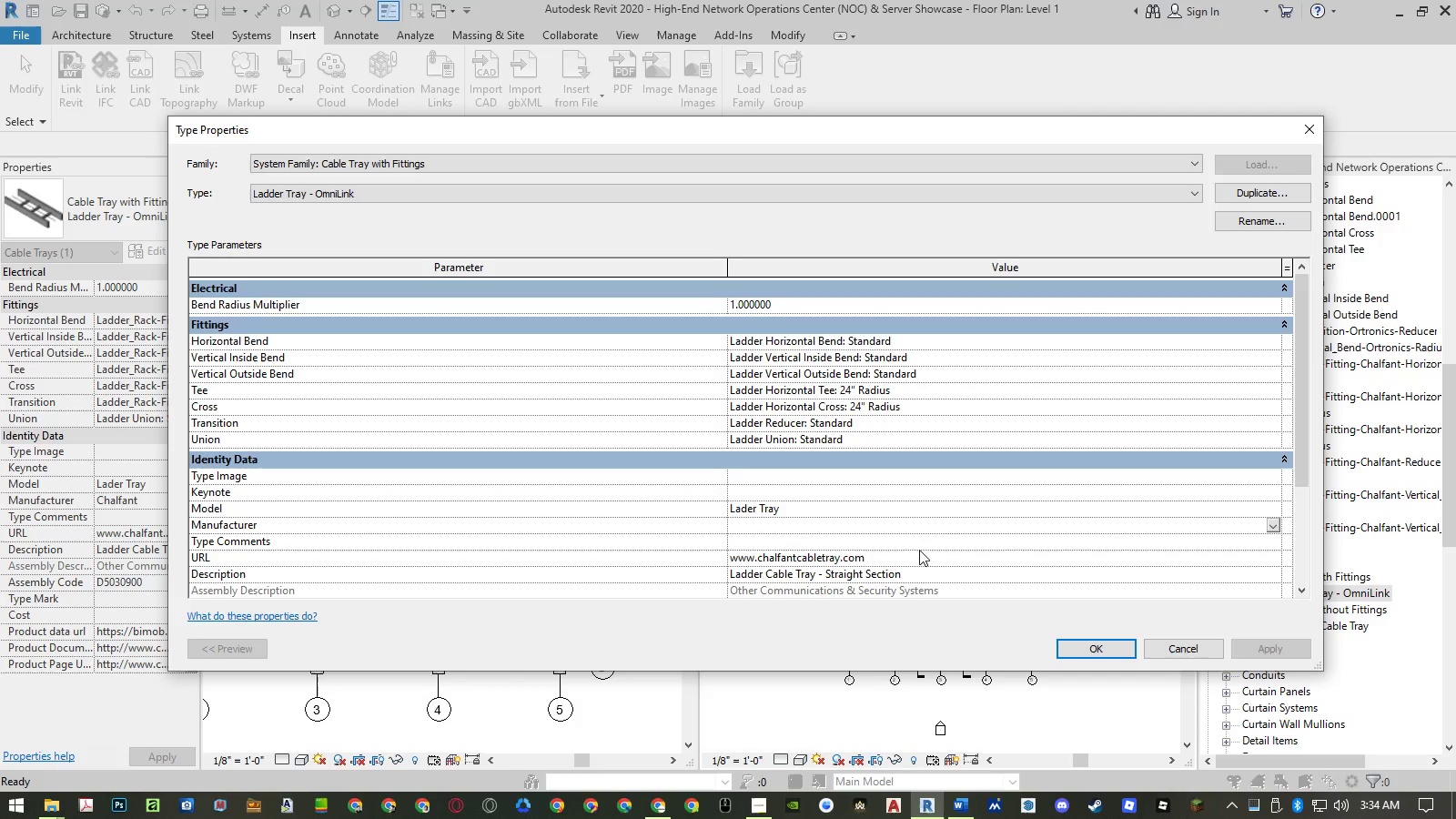 
left_click([907, 557])
 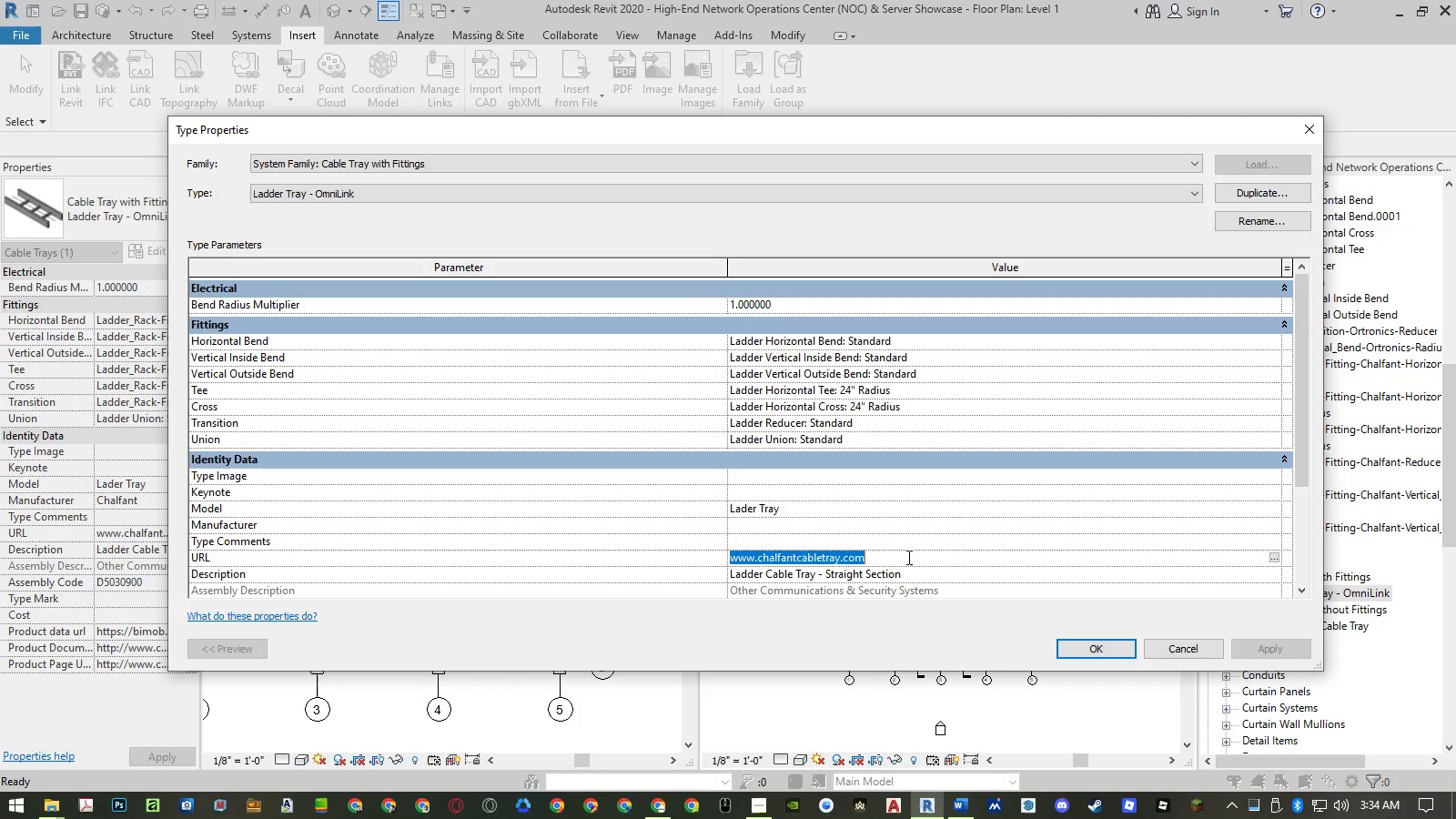 
key(Backspace)
 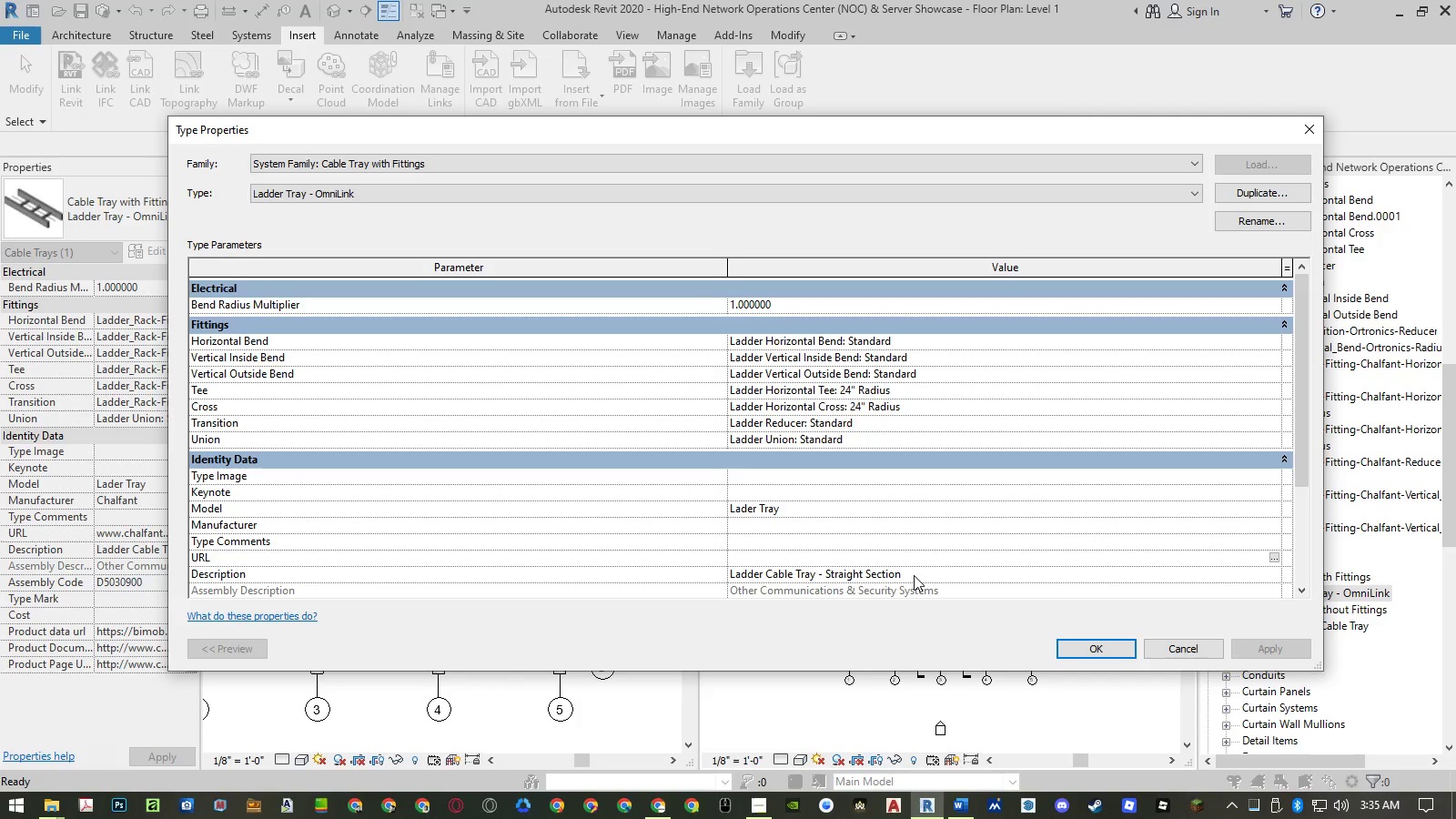 
left_click([914, 575])
 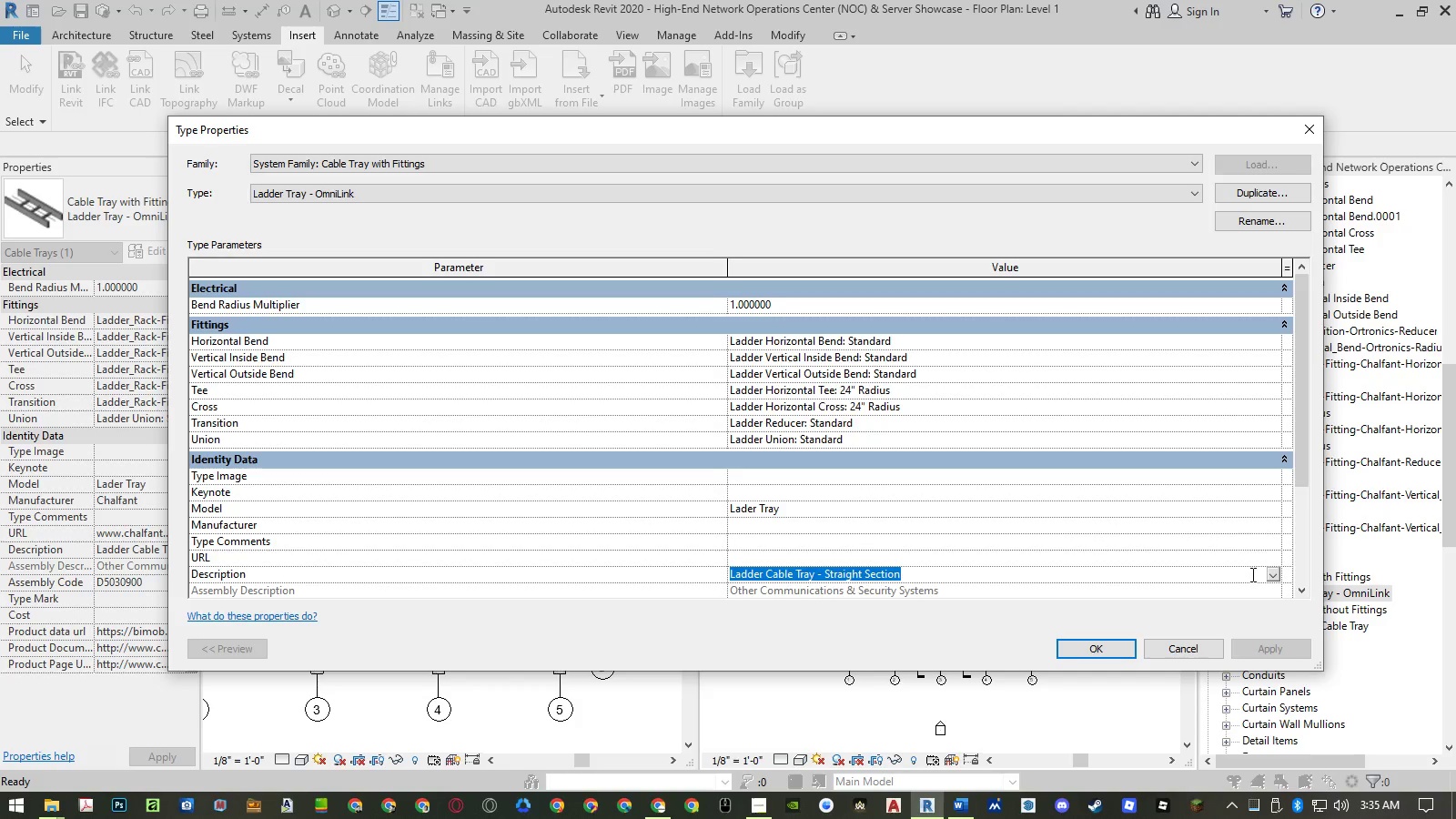 
left_click([1271, 574])
 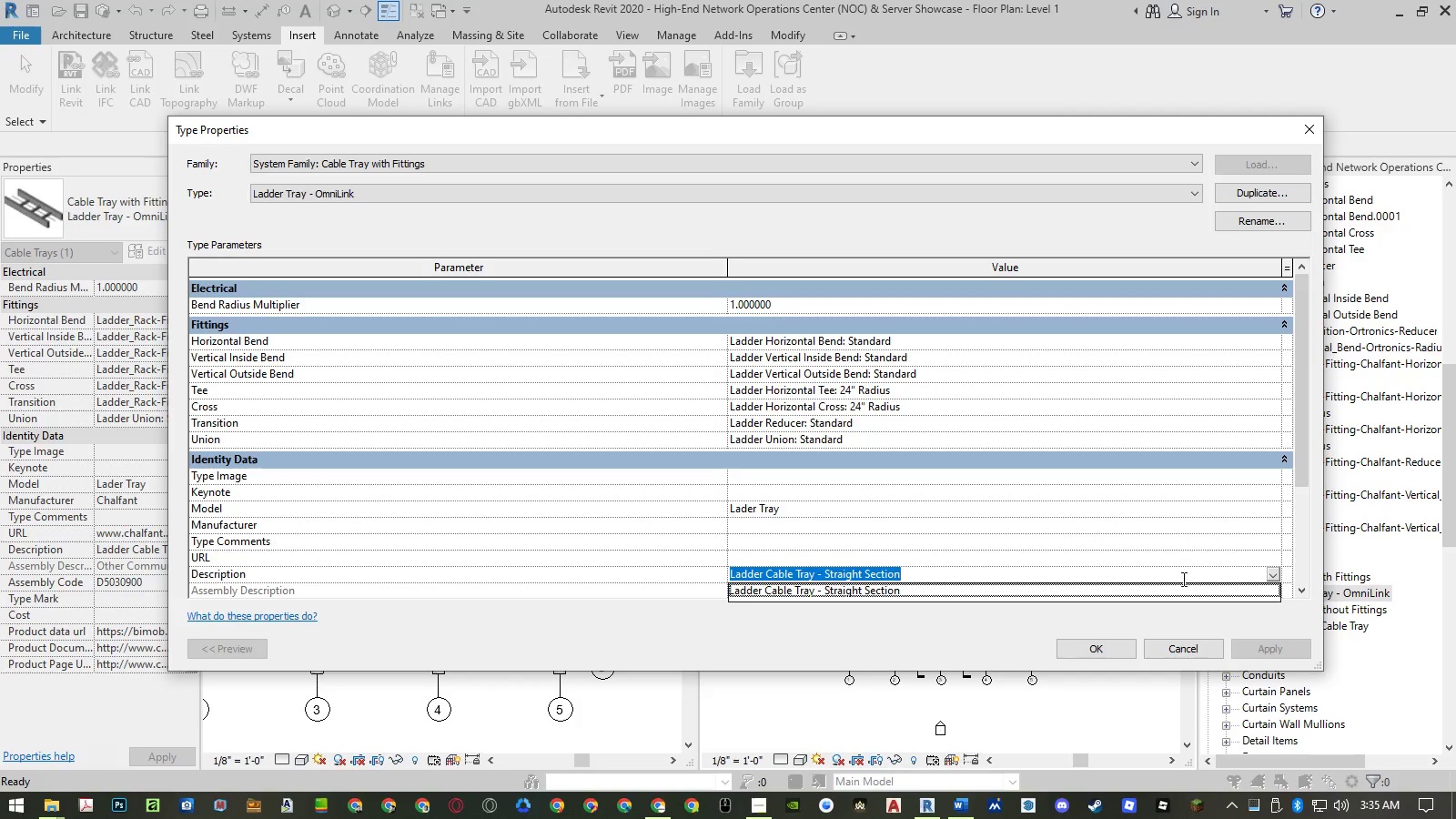 
key(Backspace)
 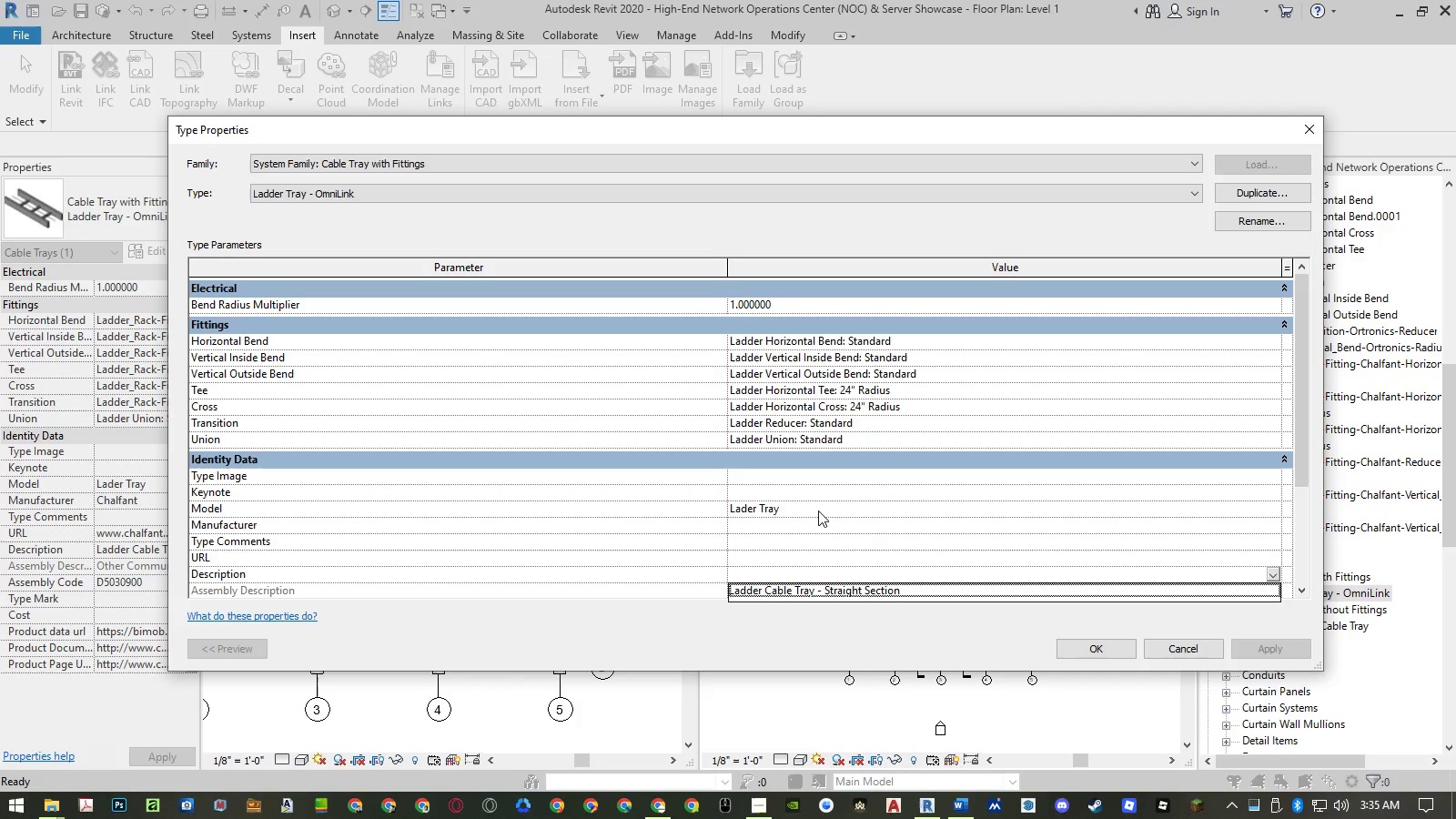 
left_click([814, 507])
 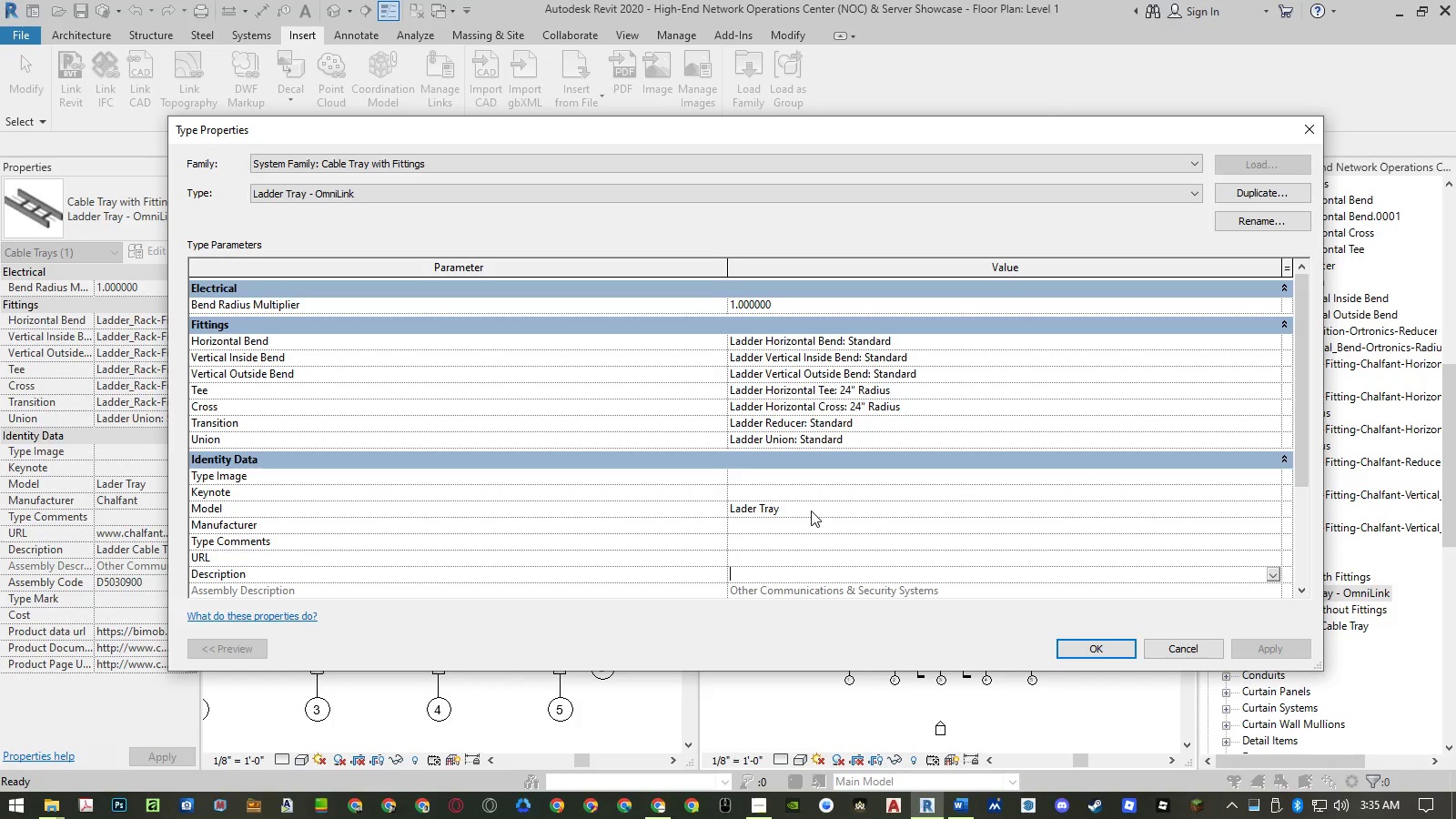 
left_click([811, 511])
 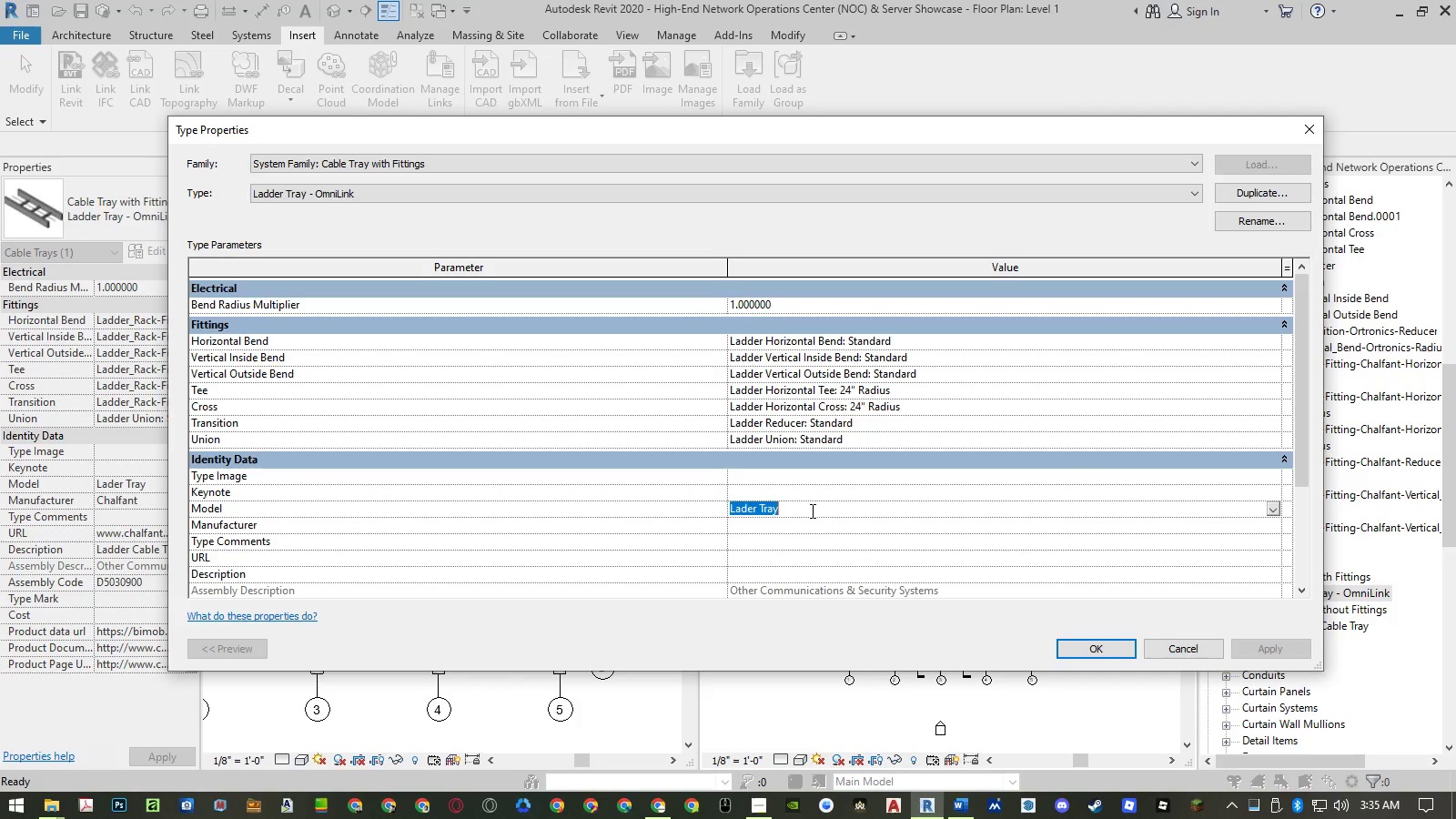 
key(Backspace)
 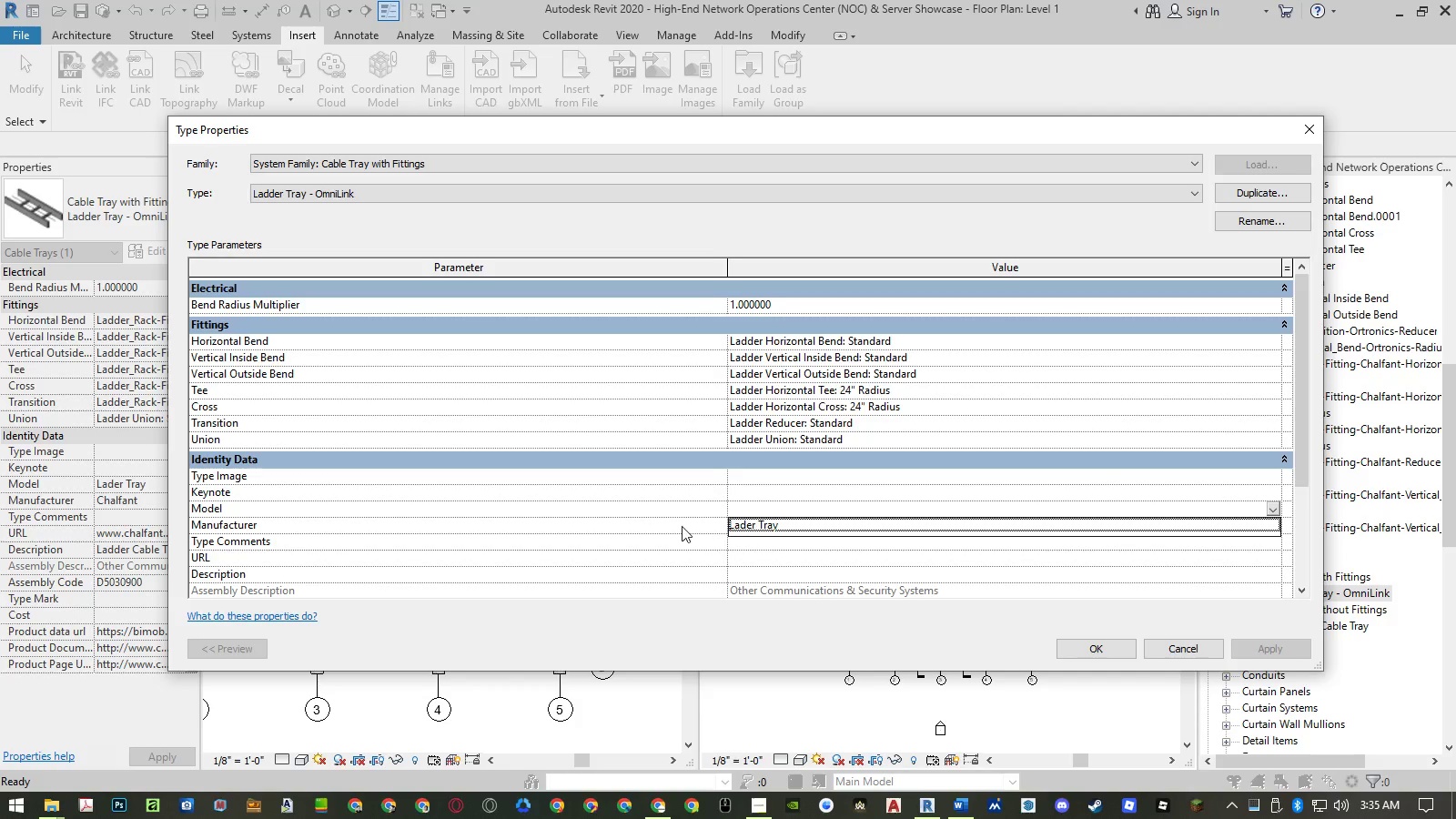 
left_click([682, 526])
 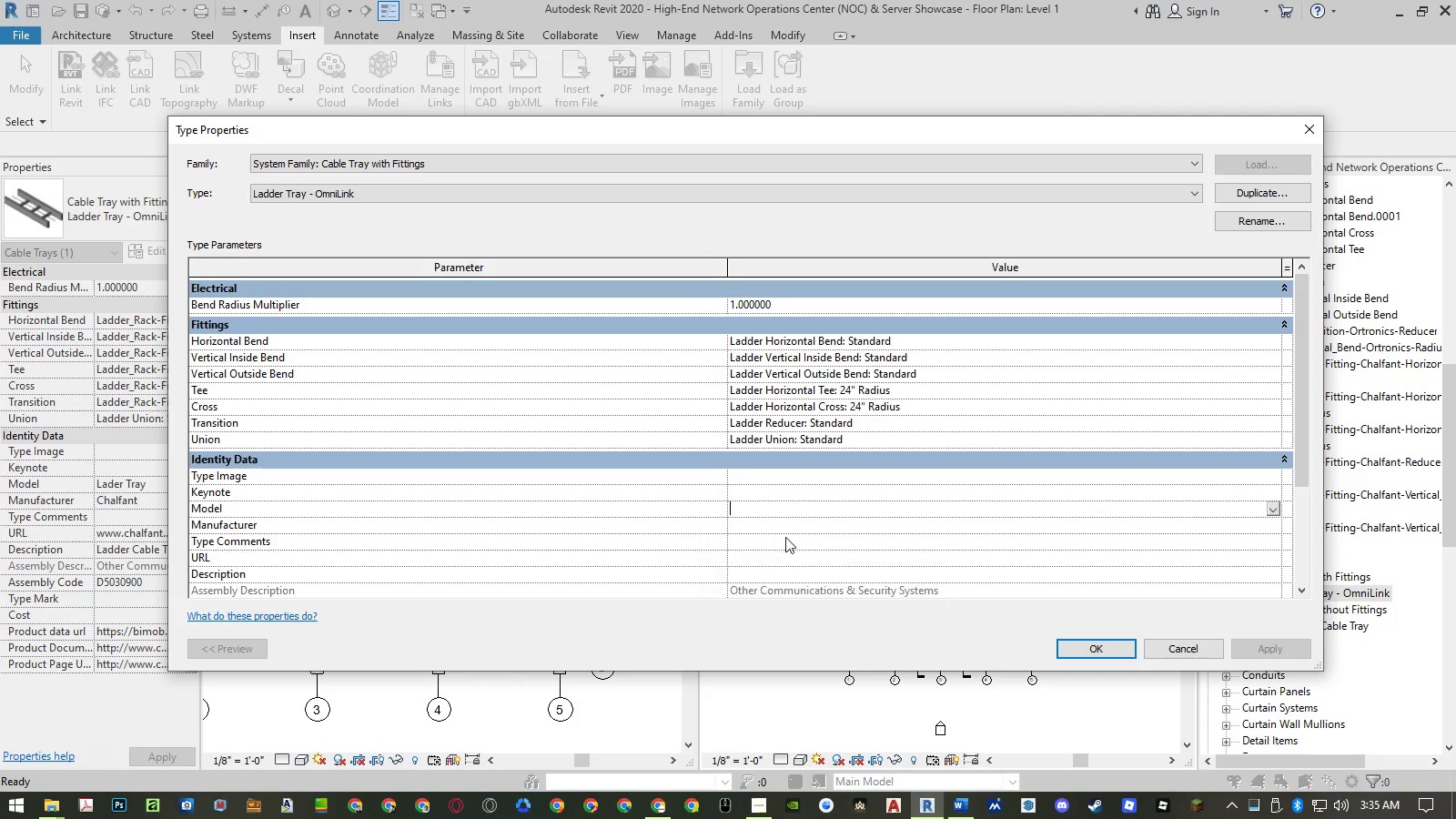 
scroll: coordinate [787, 537], scroll_direction: down, amount: 3.0
 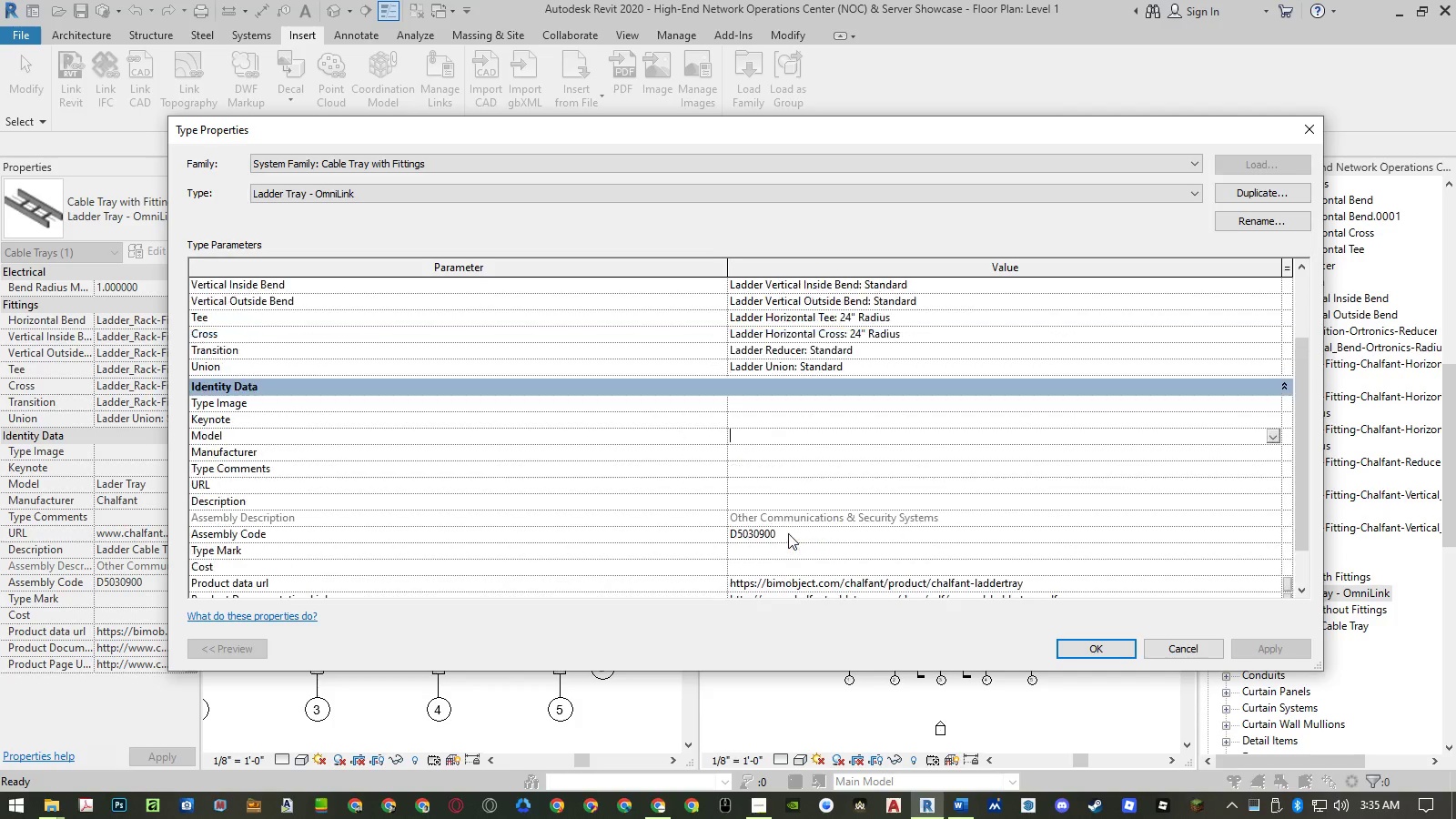 
scroll: coordinate [788, 533], scroll_direction: up, amount: 2.0
 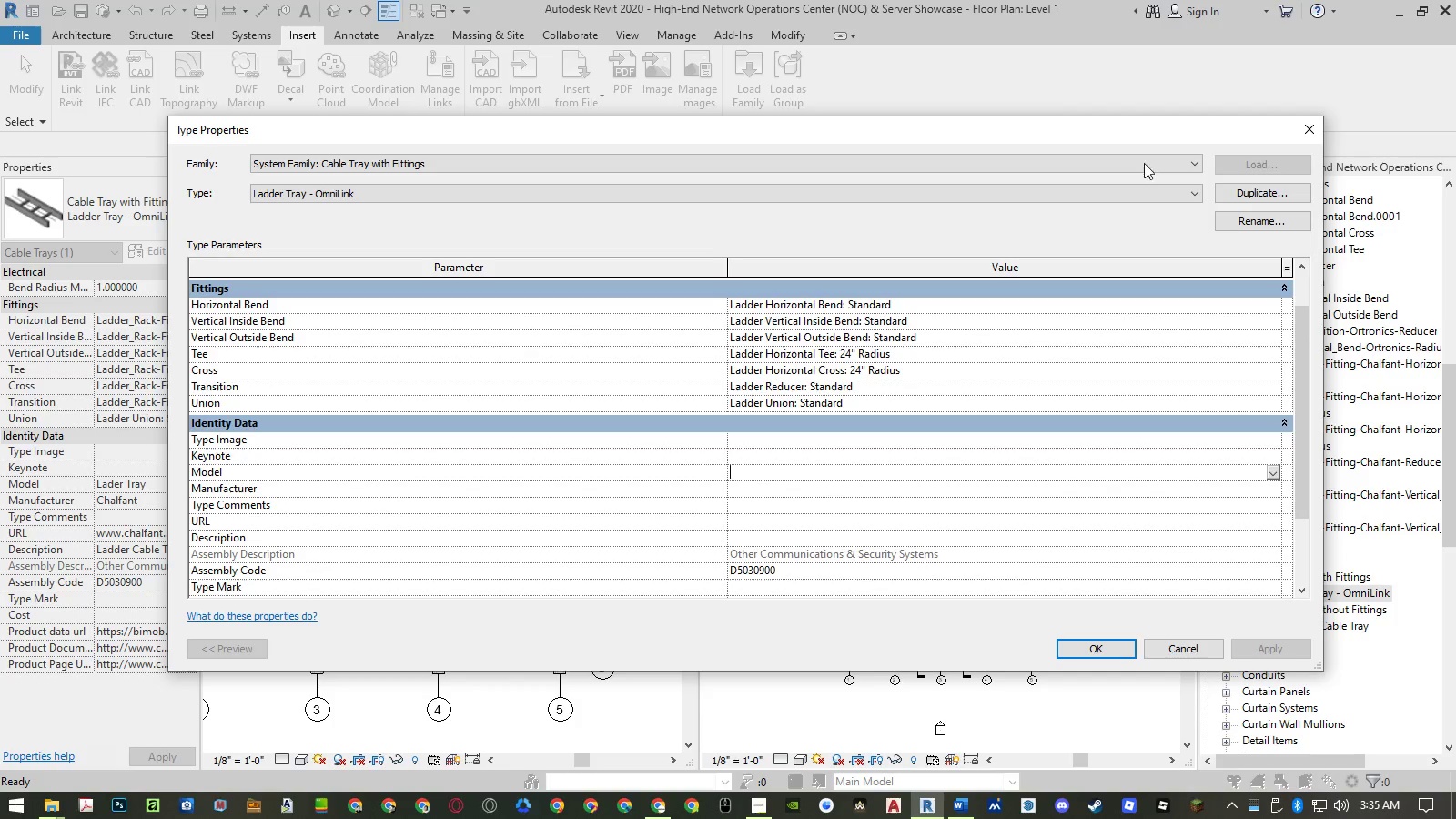 
left_click([1250, 231])
 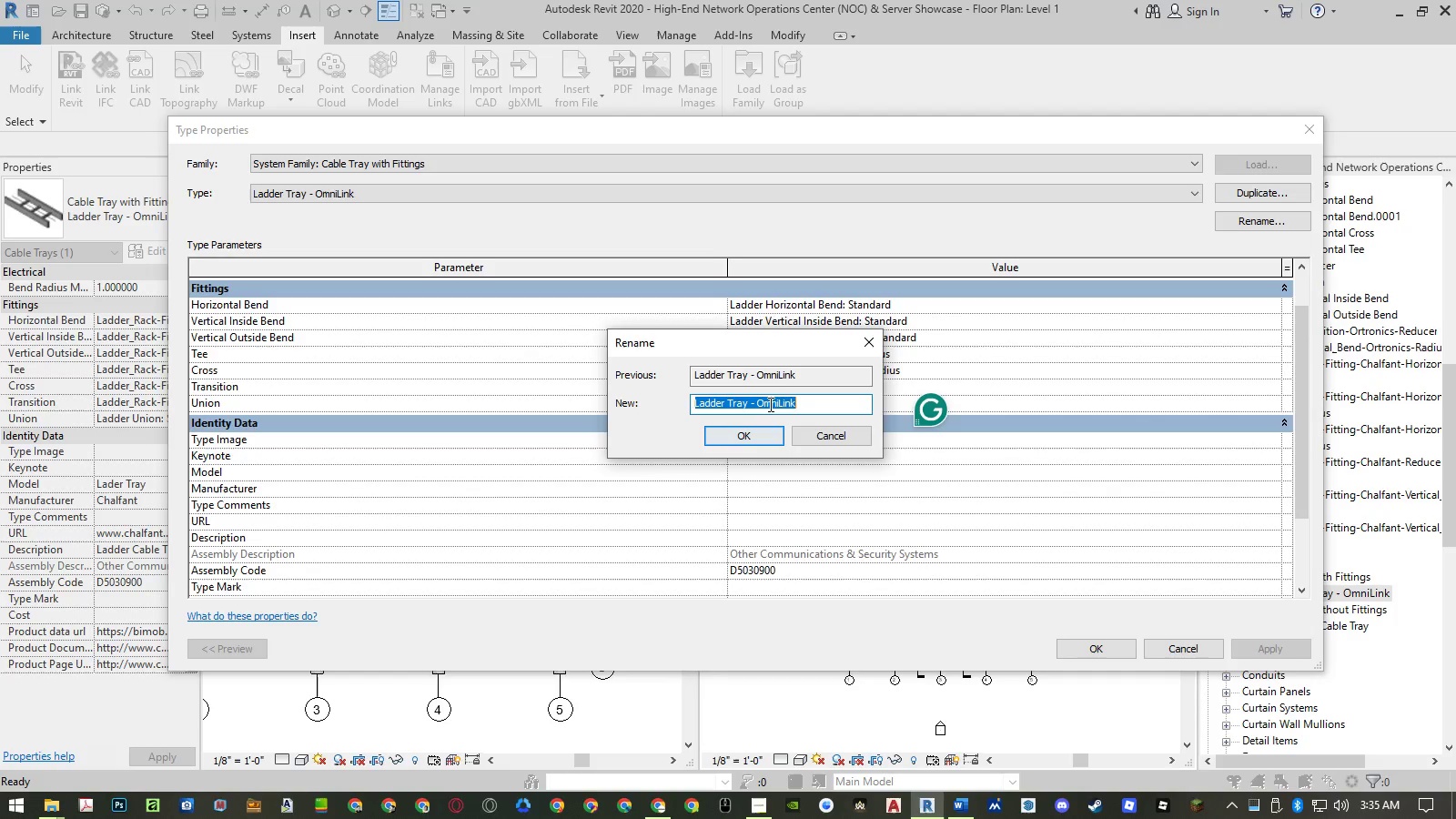 
double_click([769, 404])
 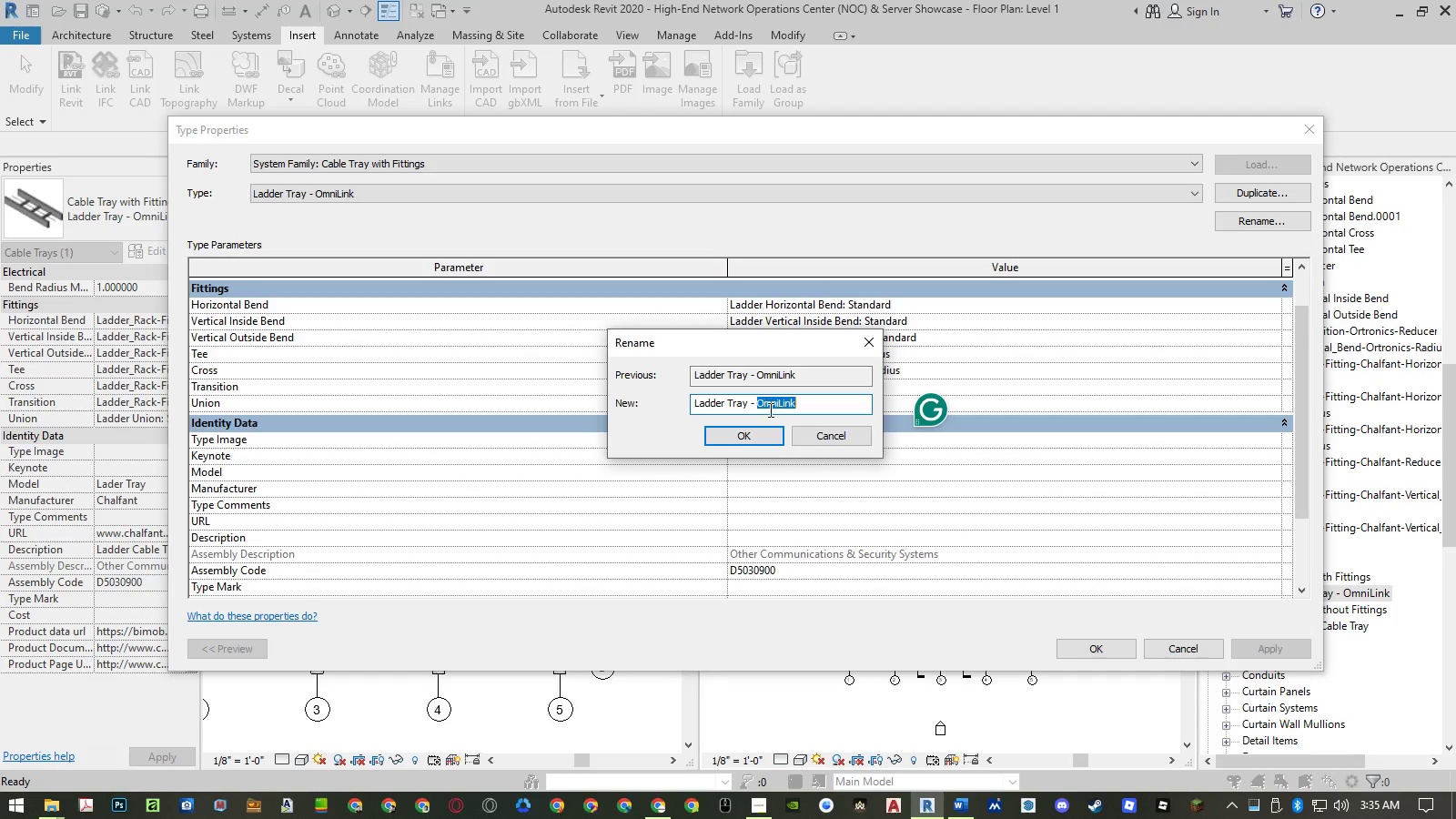 
key(Control+ControlLeft)
 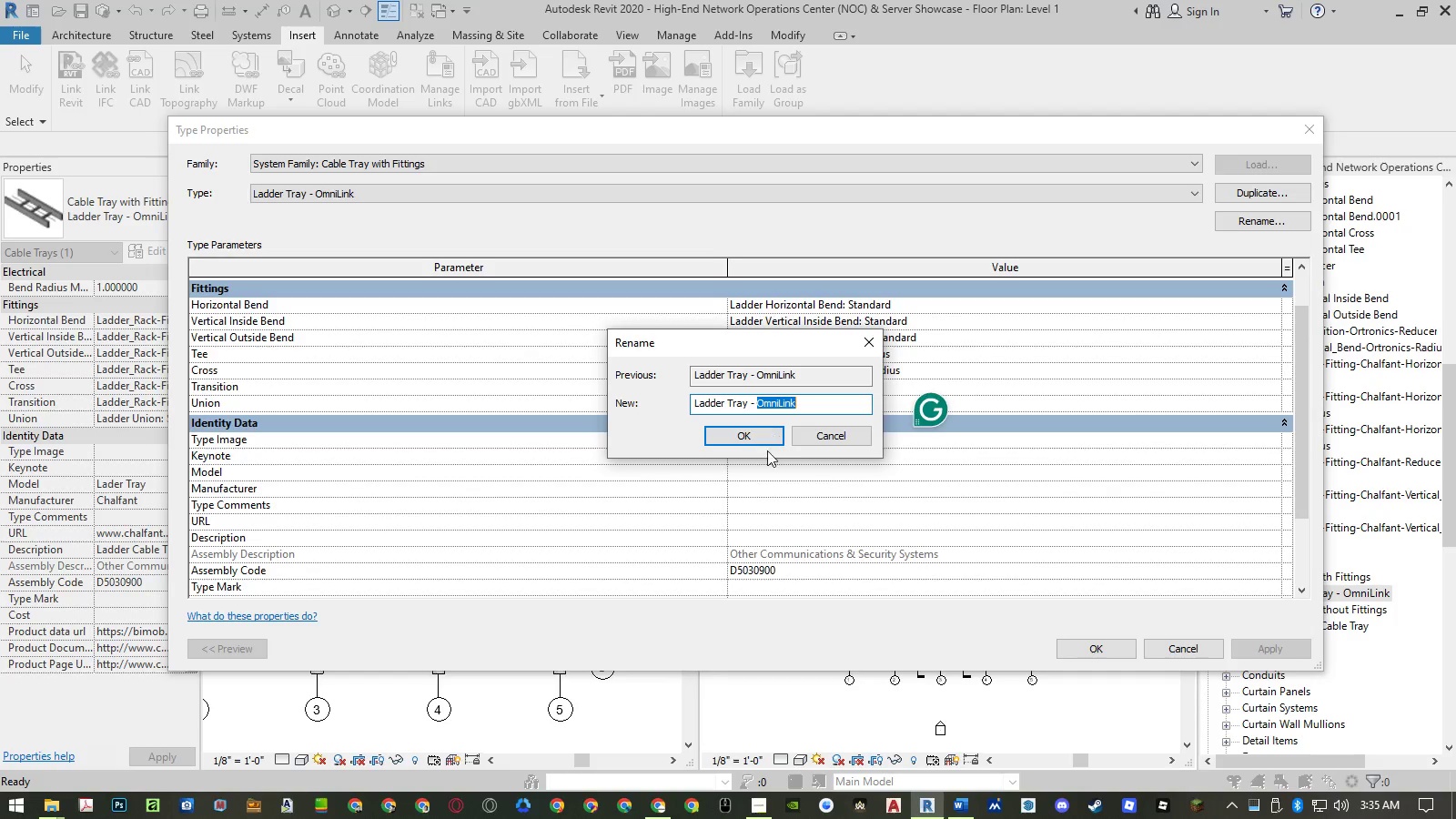 
key(Control+C)
 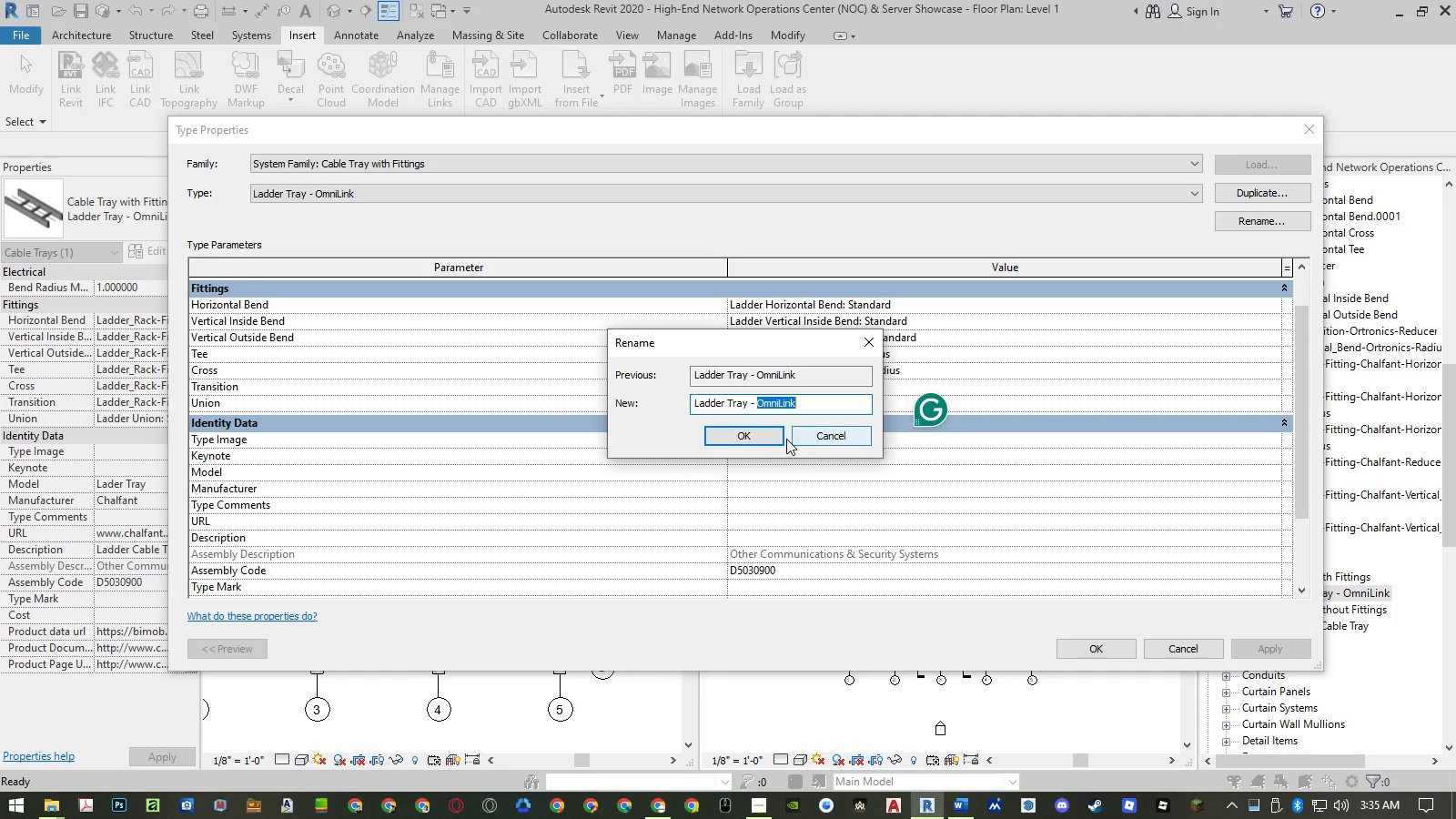 
left_click([765, 439])
 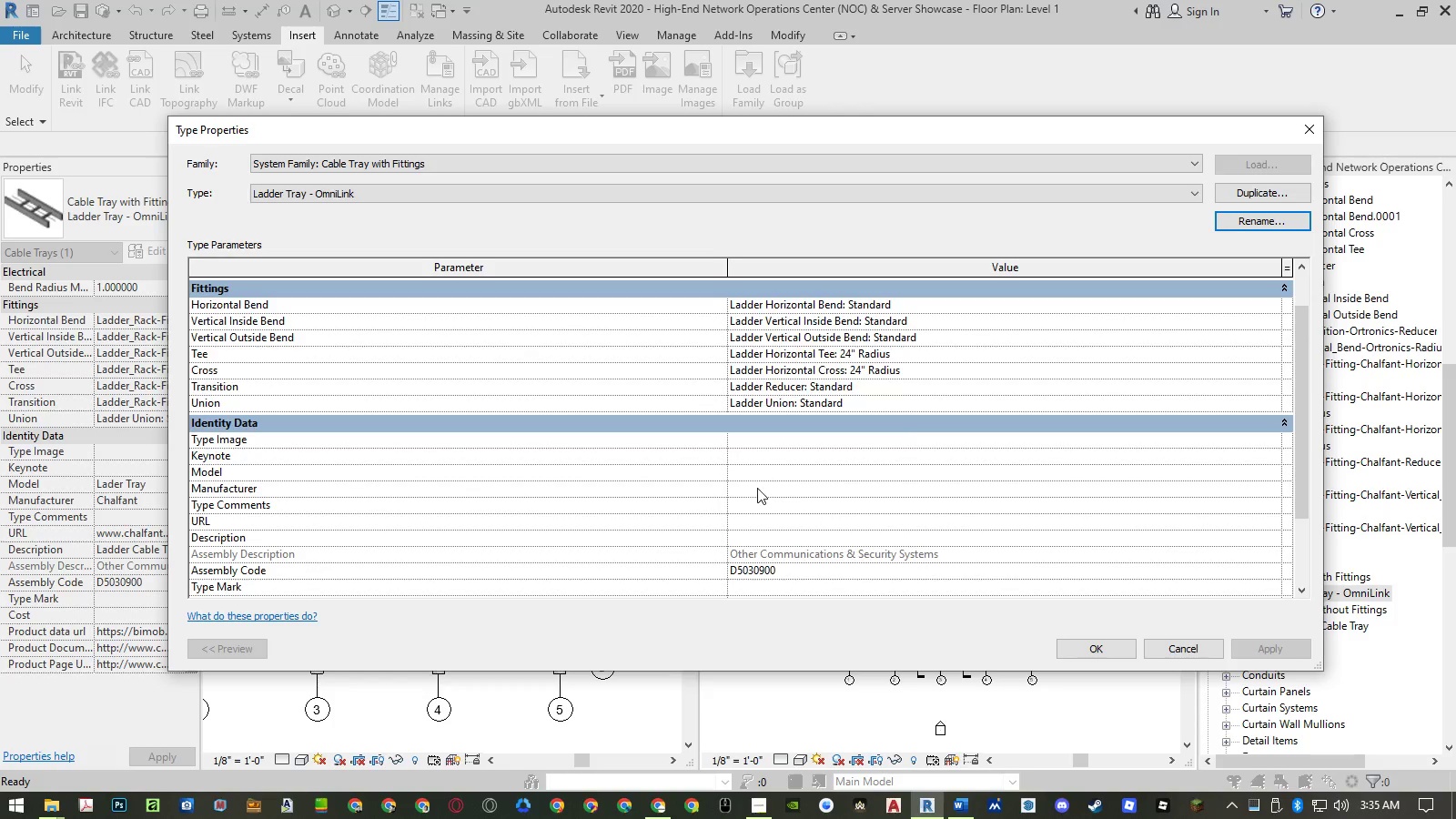 
left_click([761, 471])
 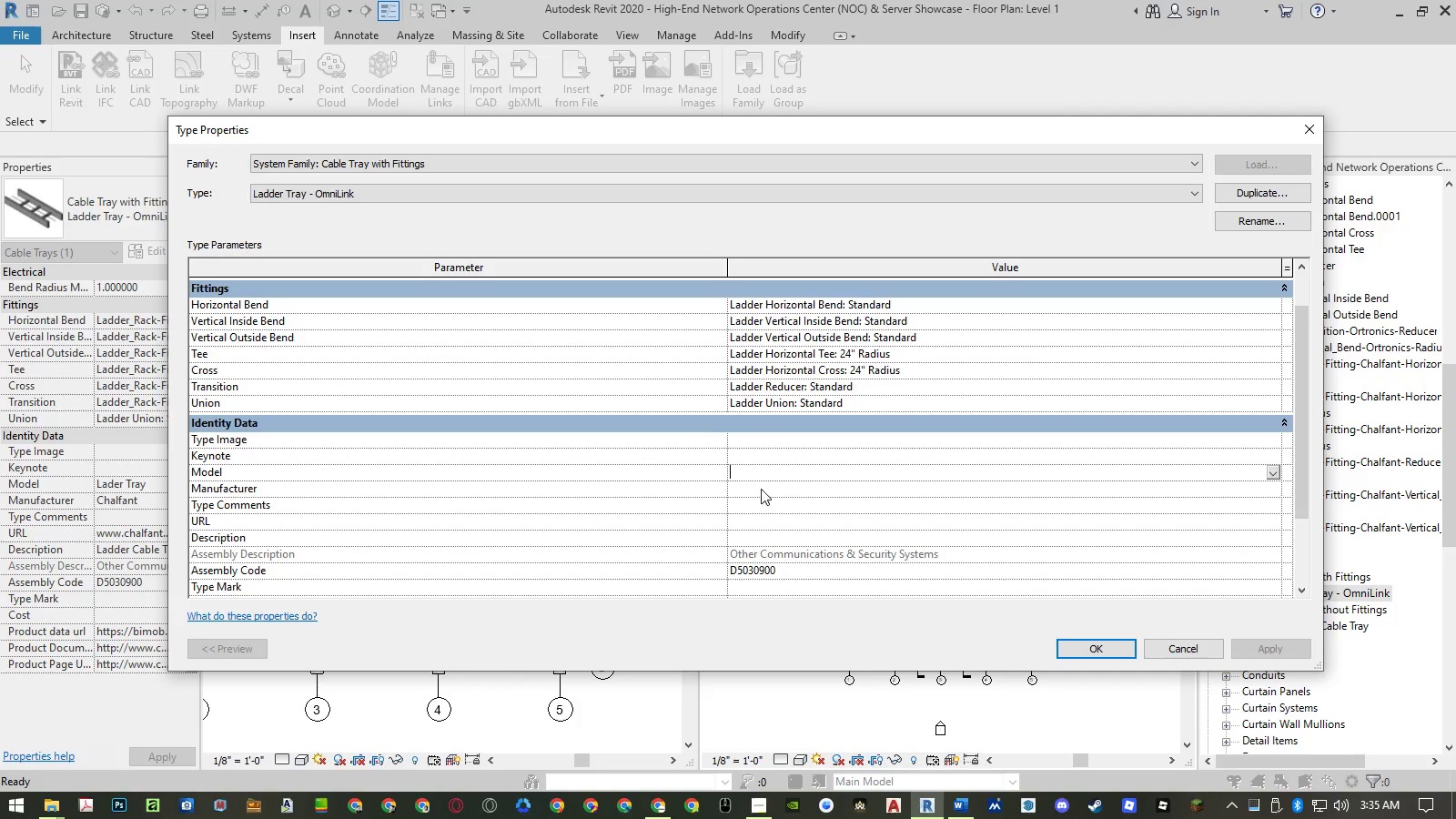 
key(Control+ControlLeft)
 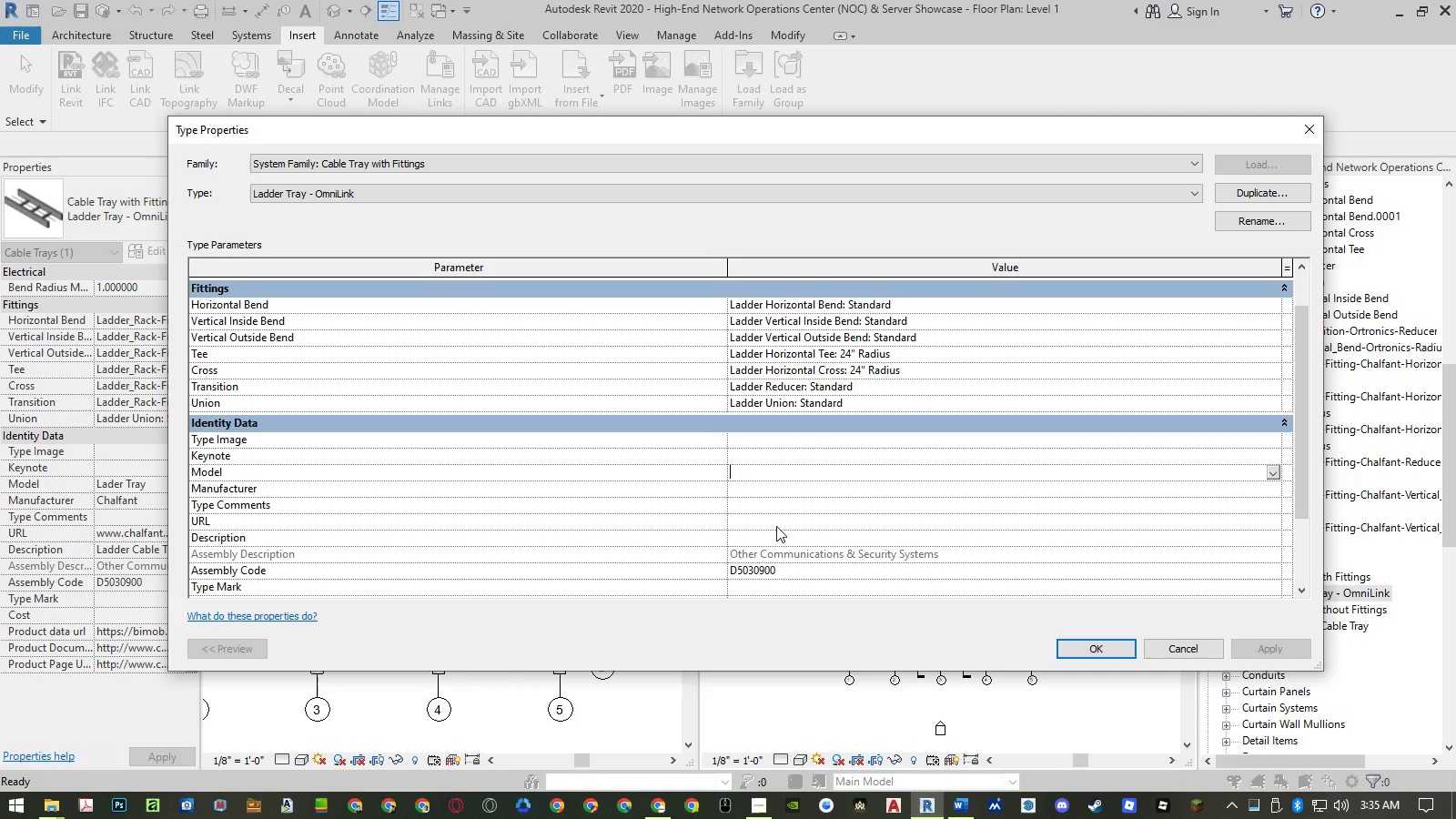 
key(Control+V)
 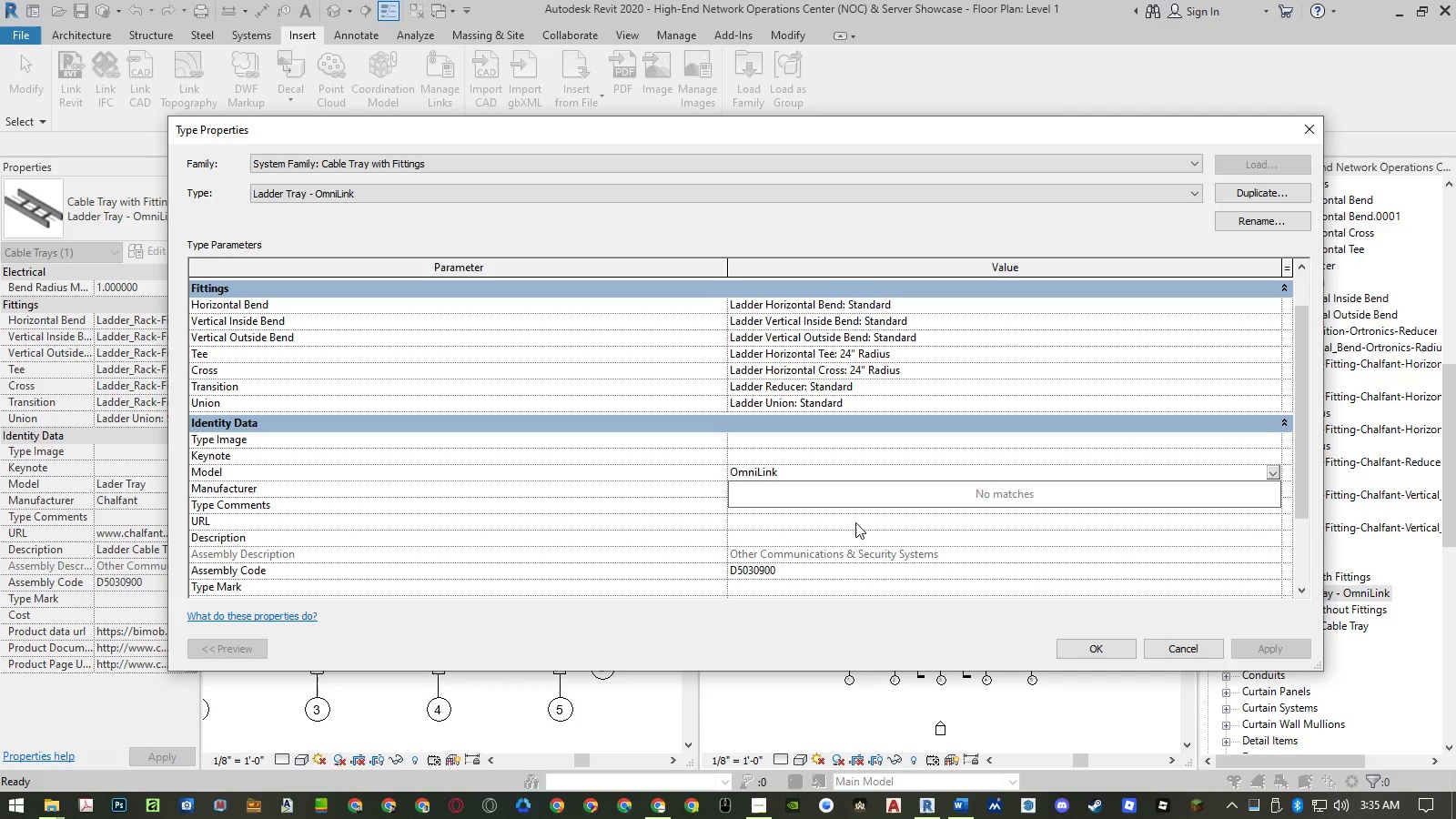 
key(Enter)
 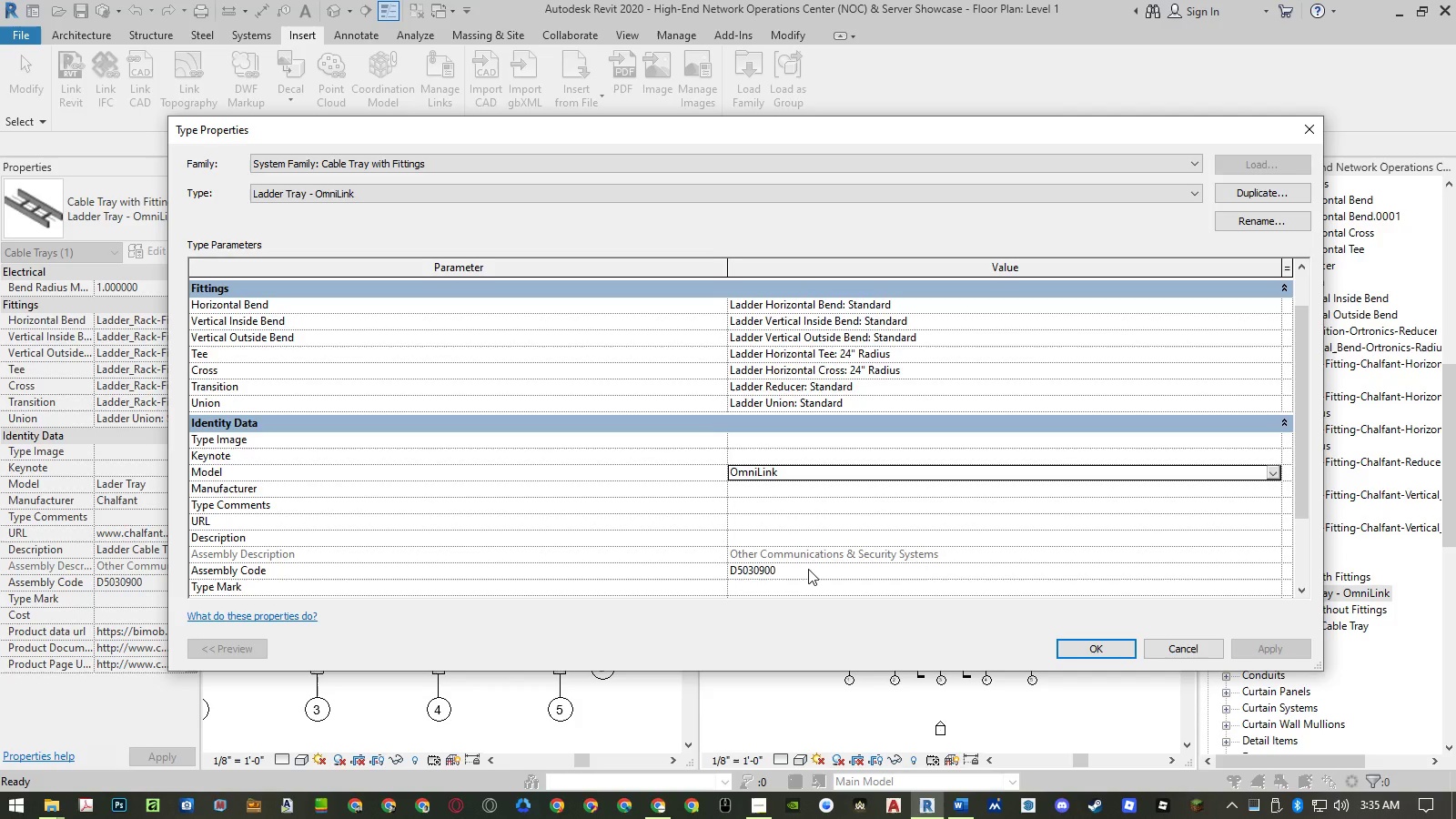 
left_click([808, 569])
 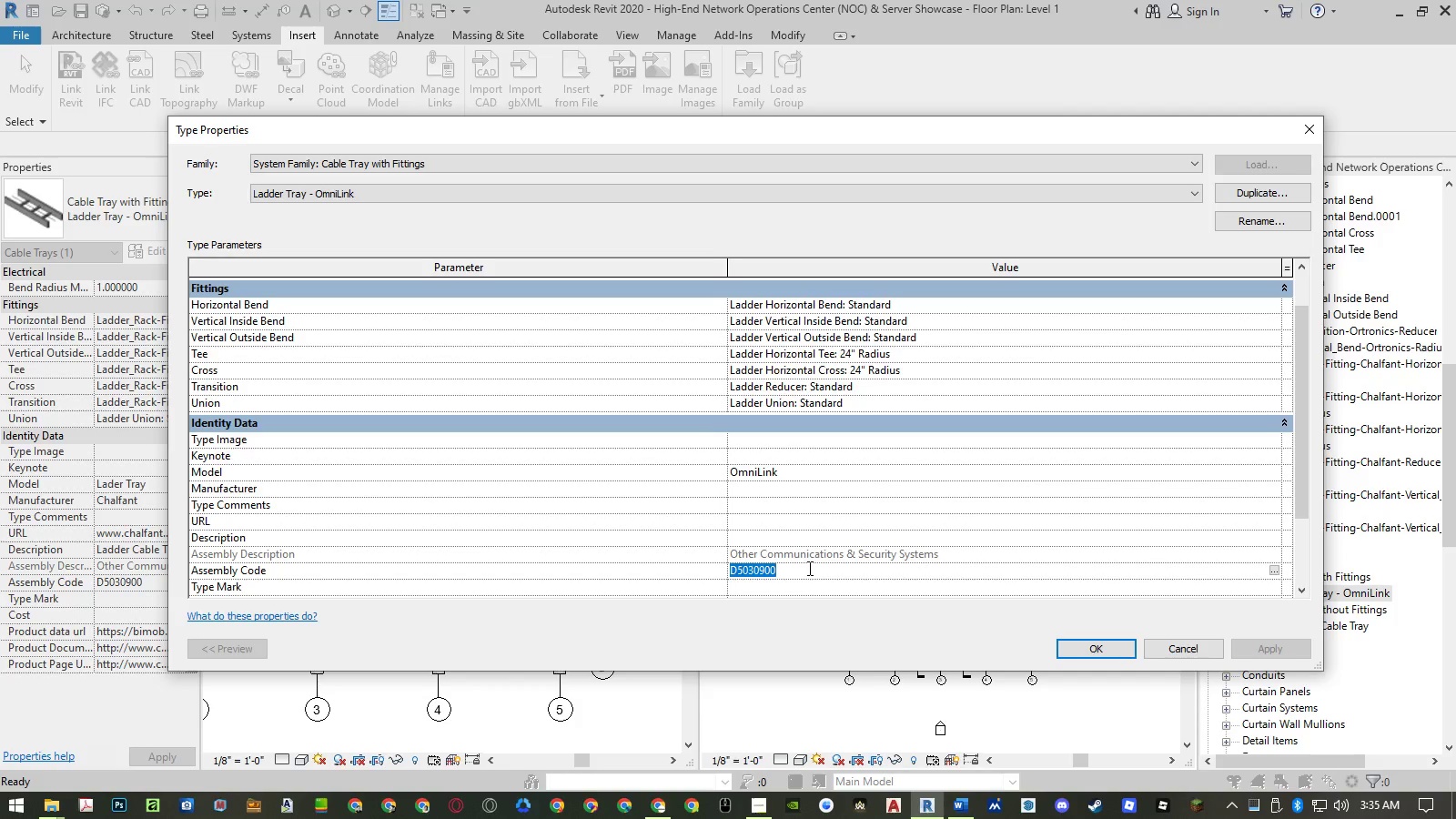 
key(Backspace)
 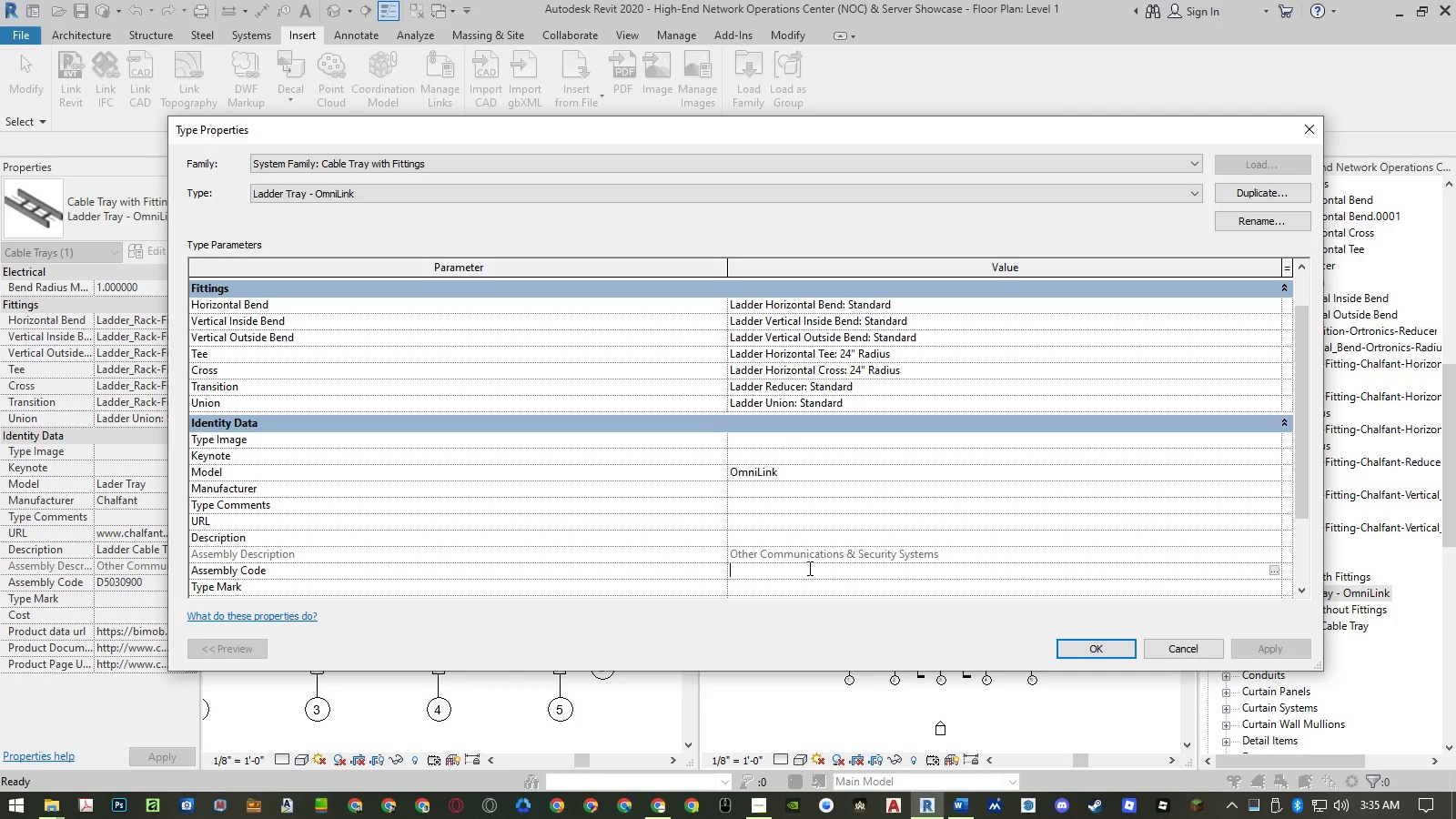 
key(Enter)
 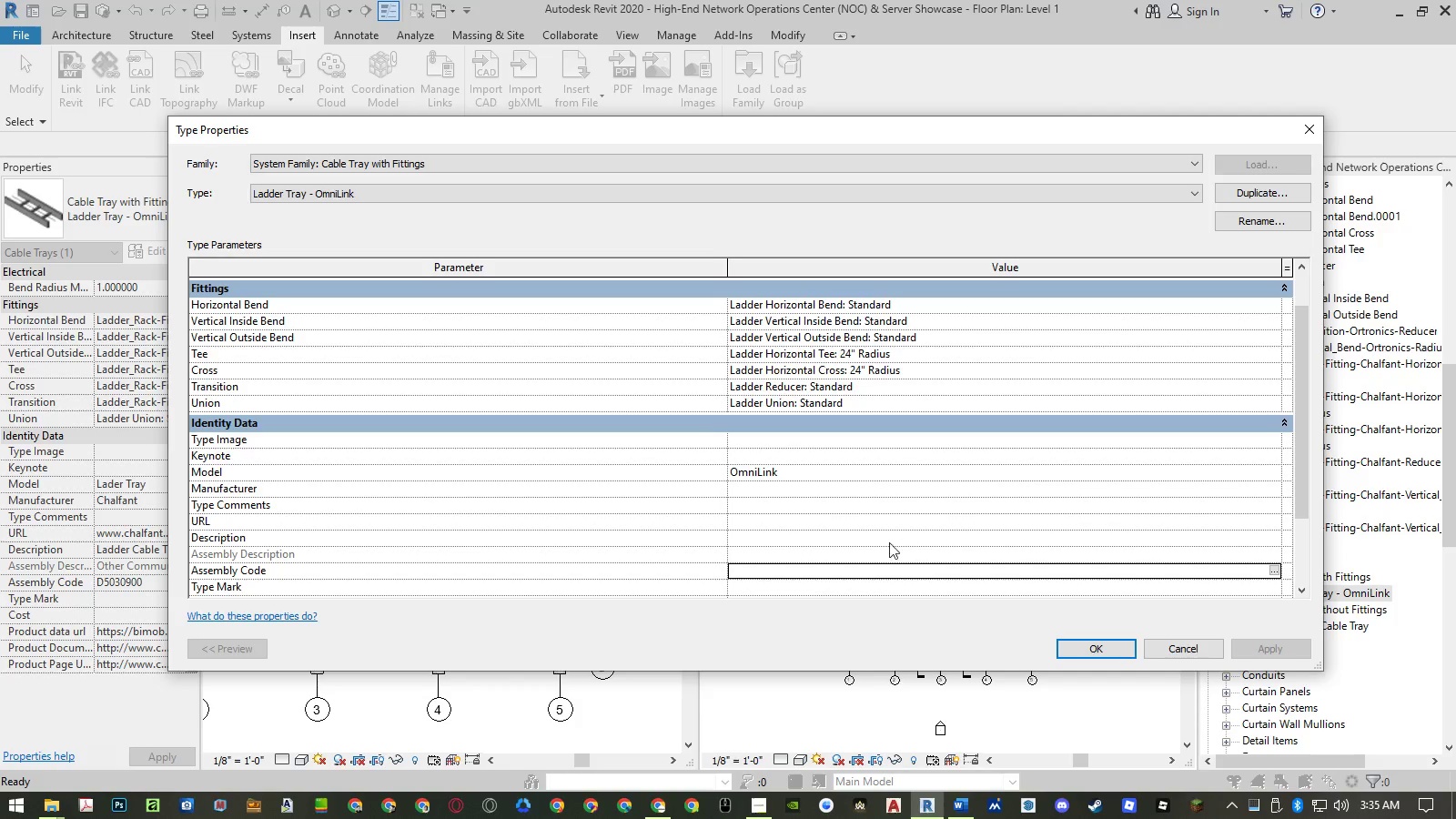 
left_click([851, 537])
 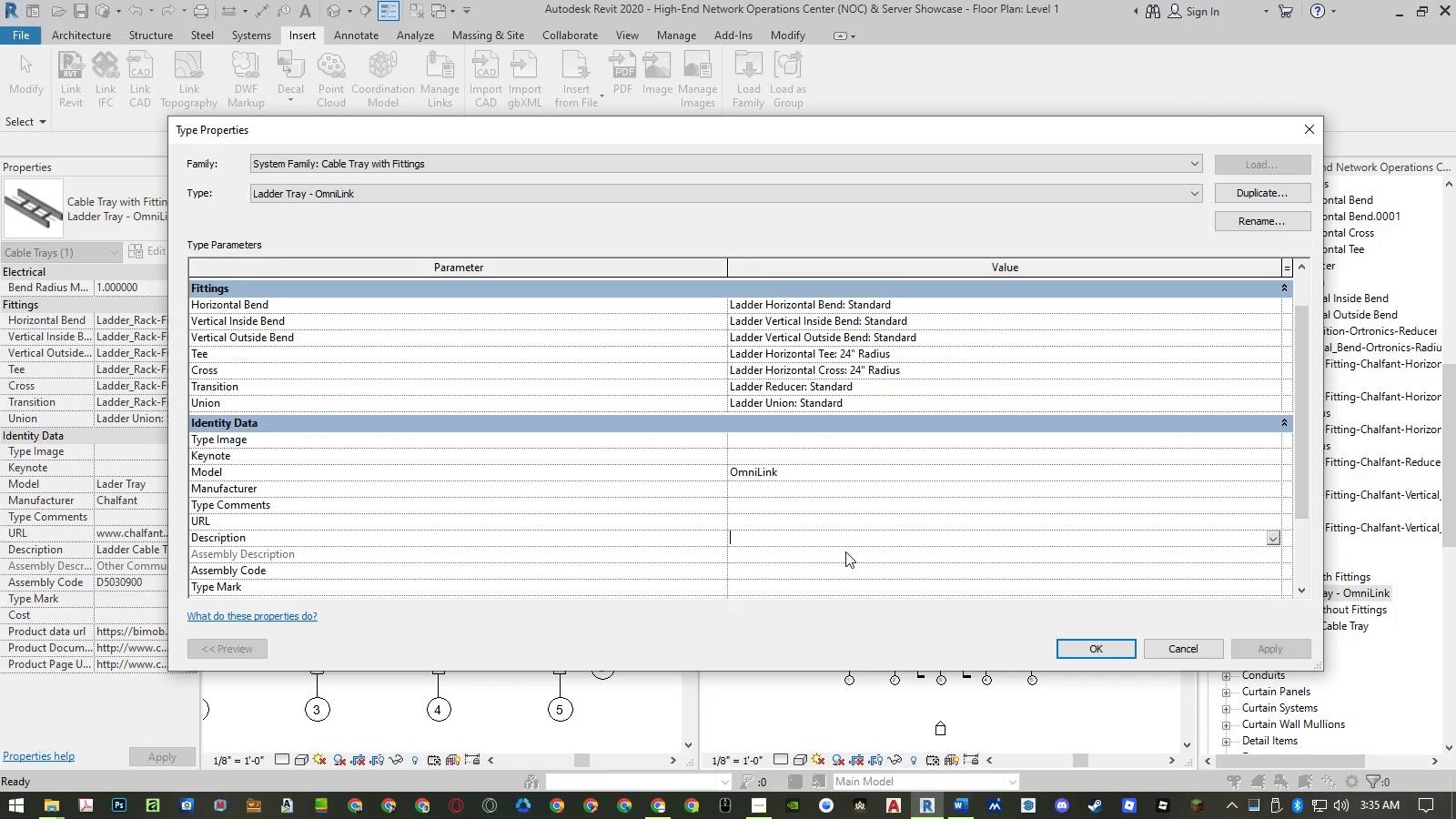 
scroll: coordinate [845, 551], scroll_direction: down, amount: 2.0
 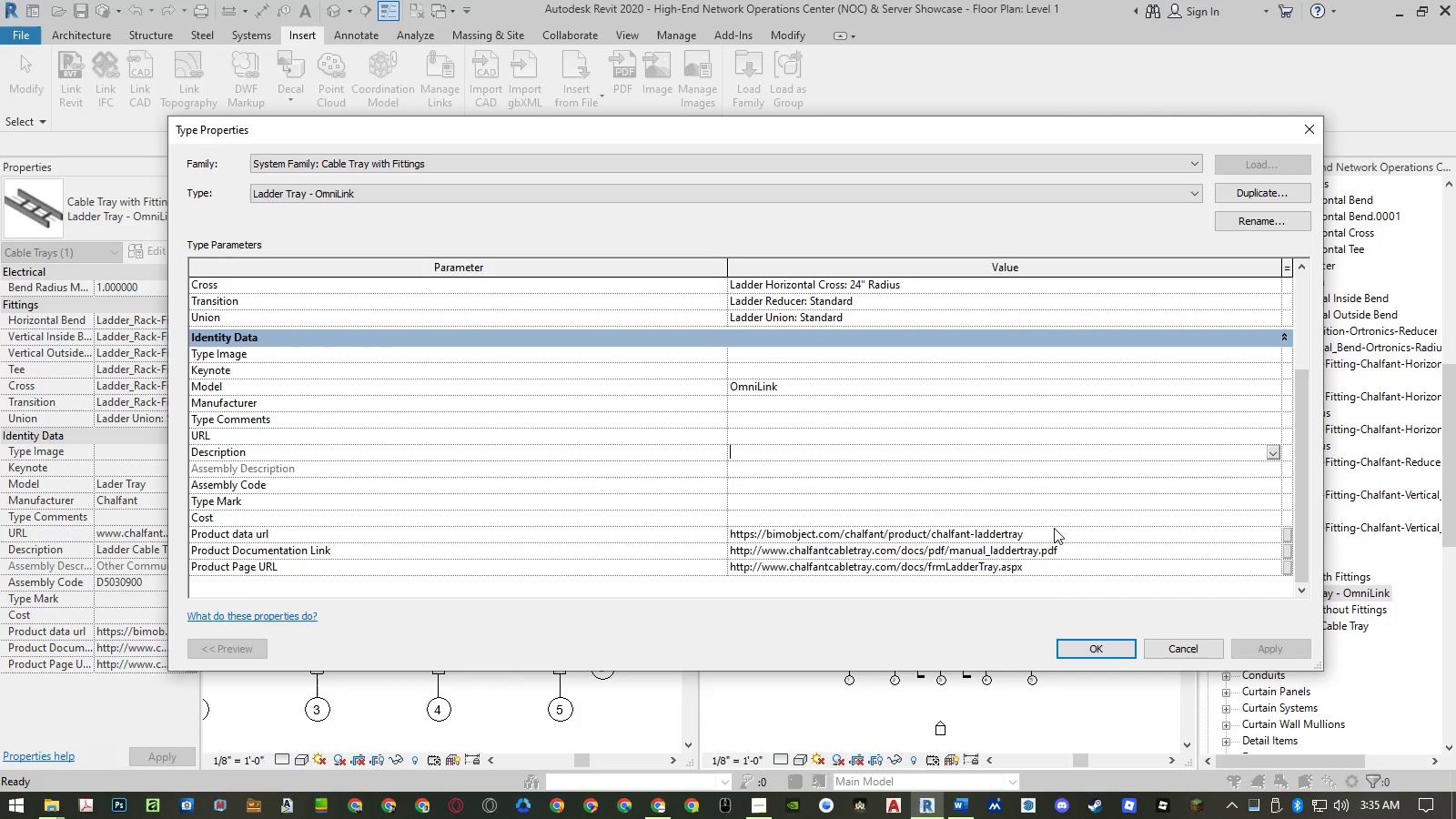 
left_click([1058, 533])
 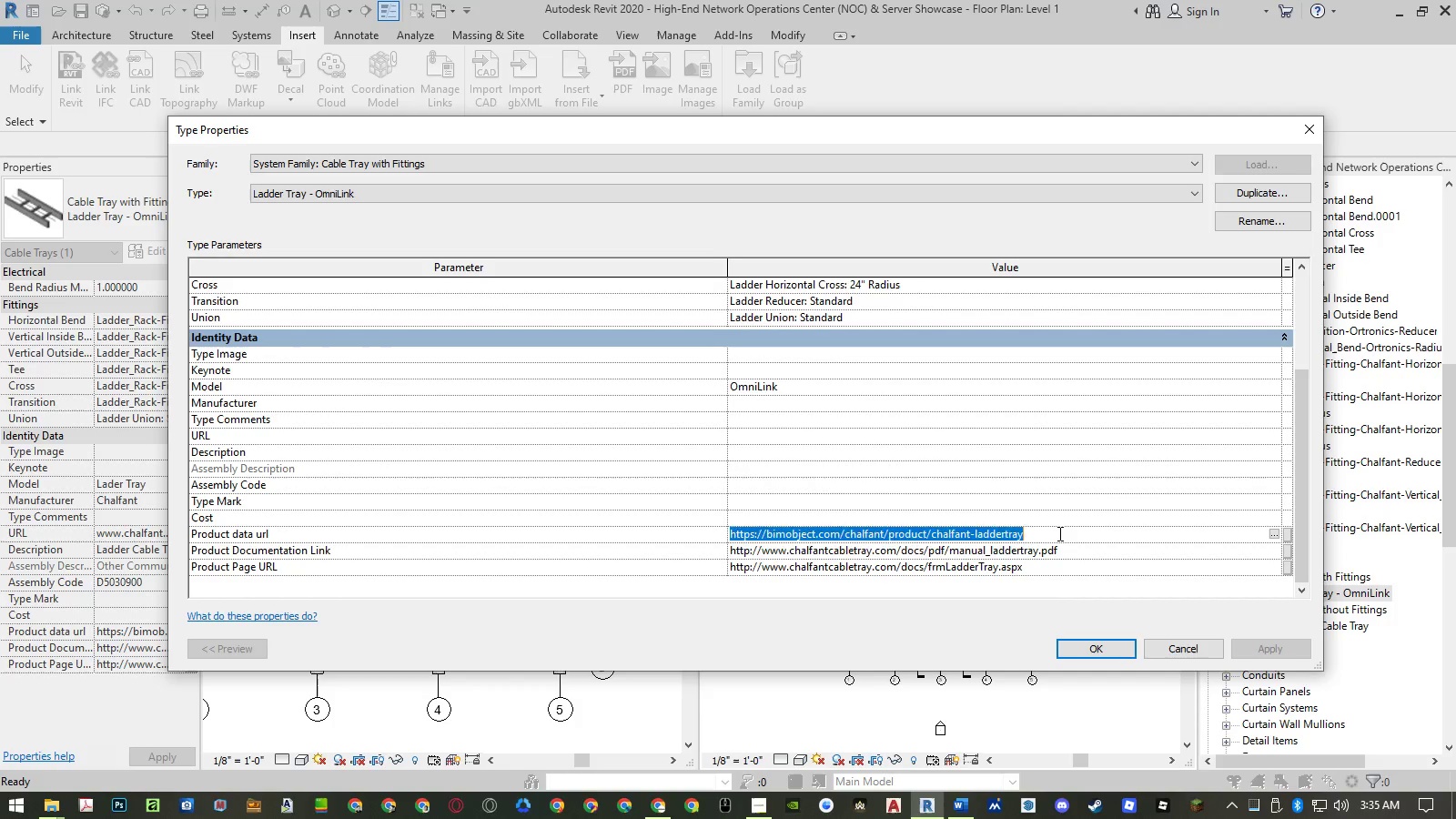 
key(Backspace)
 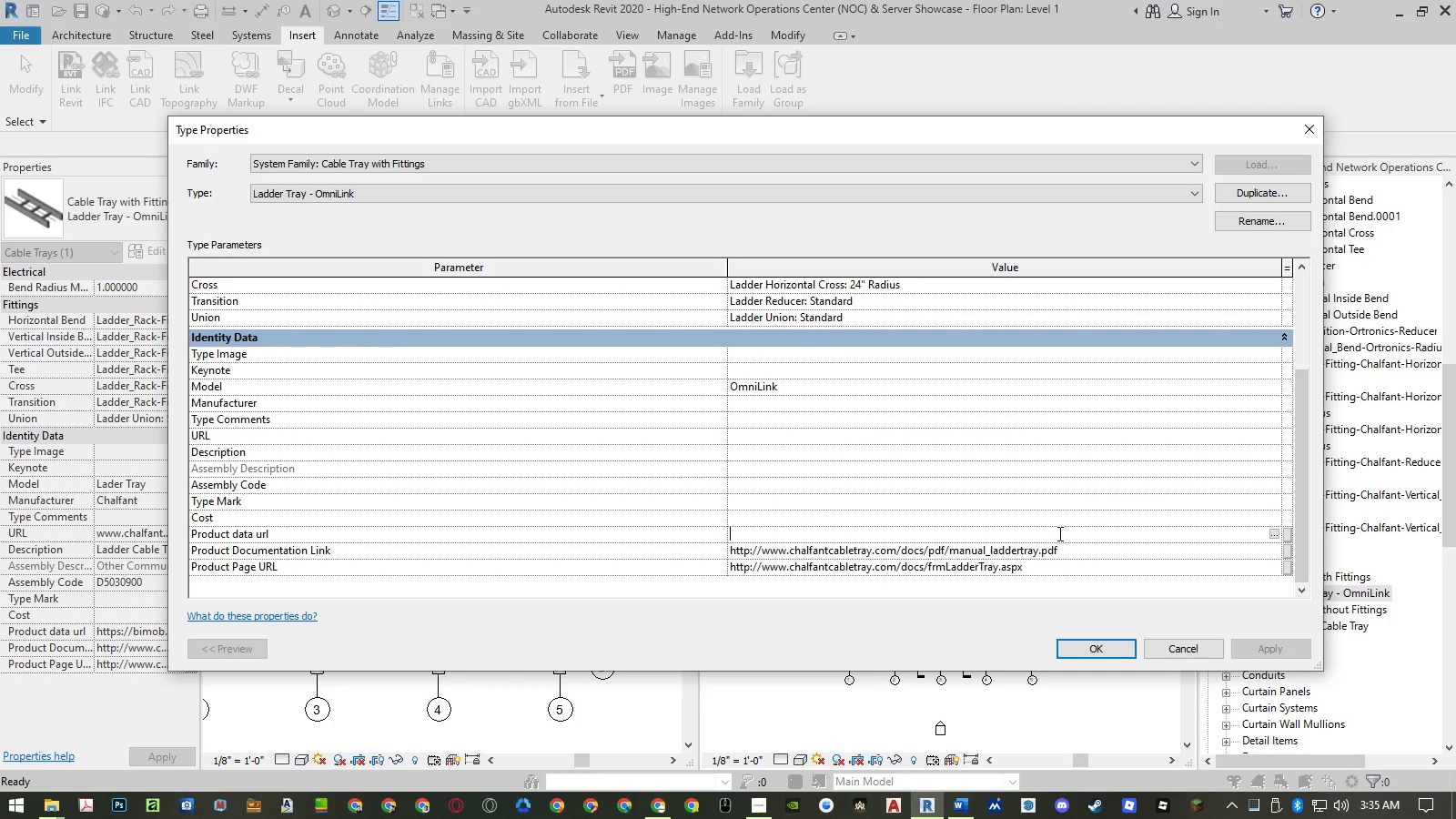 
key(Enter)
 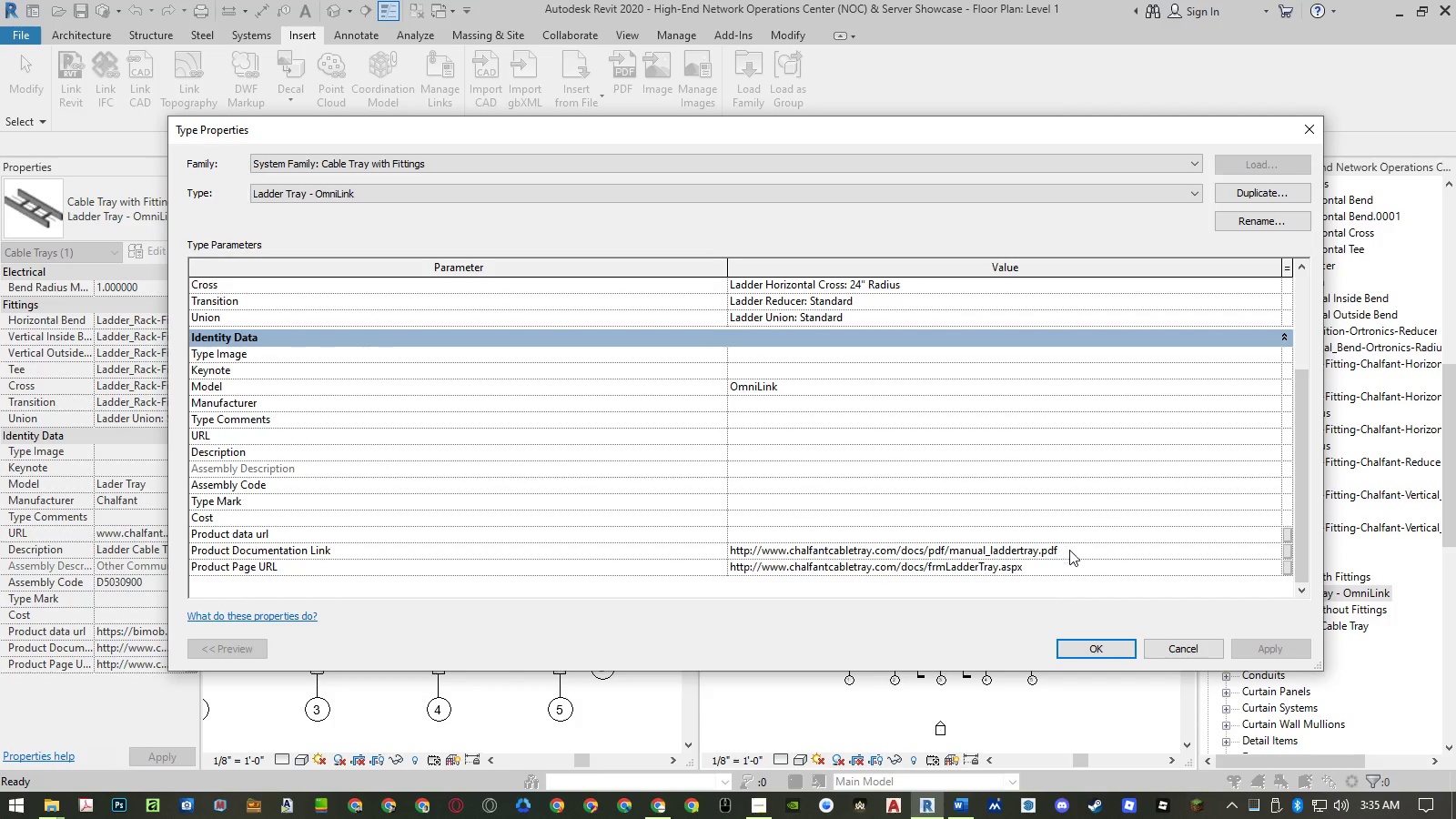 
left_click([1072, 551])
 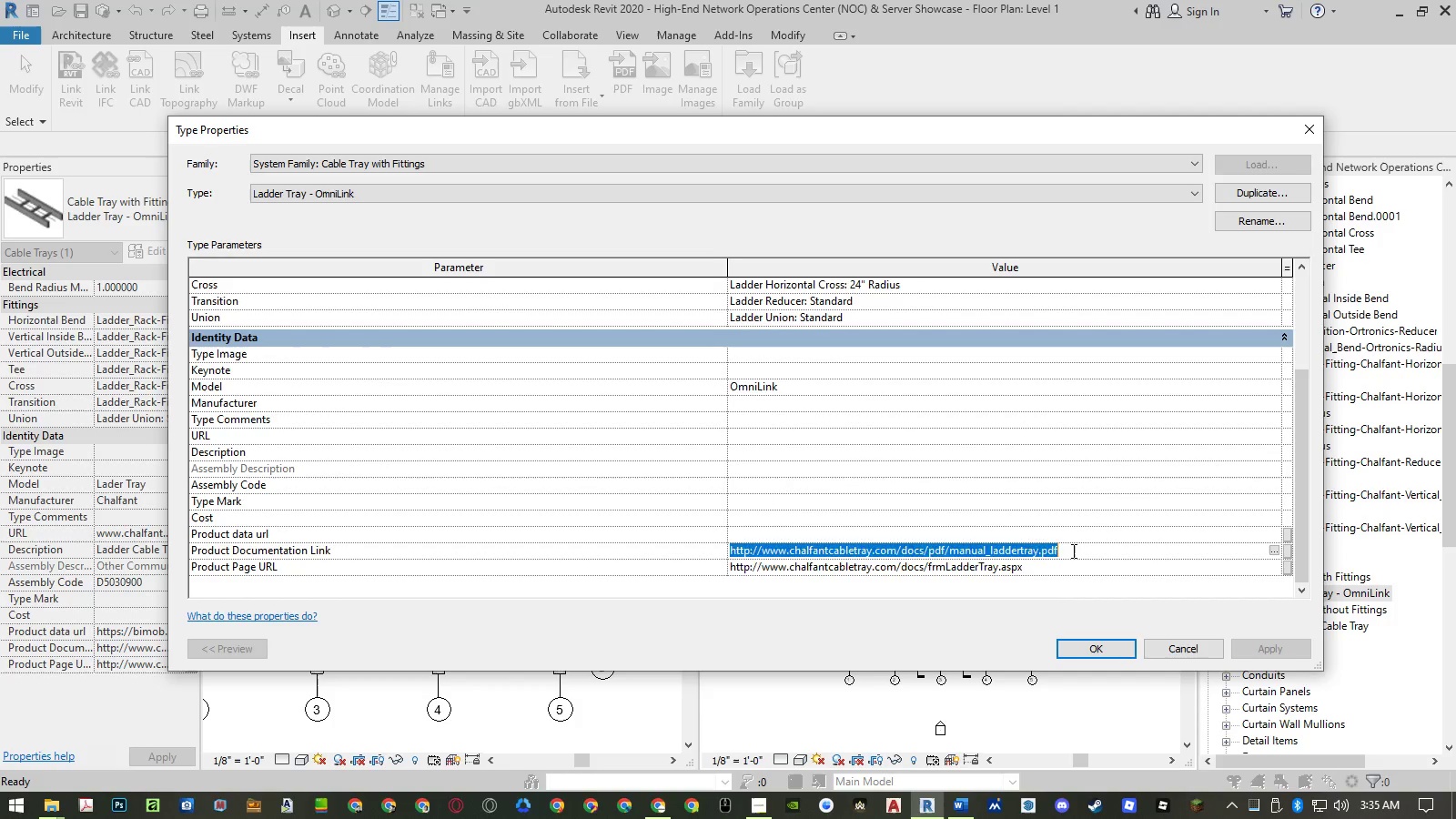 
key(Backspace)
 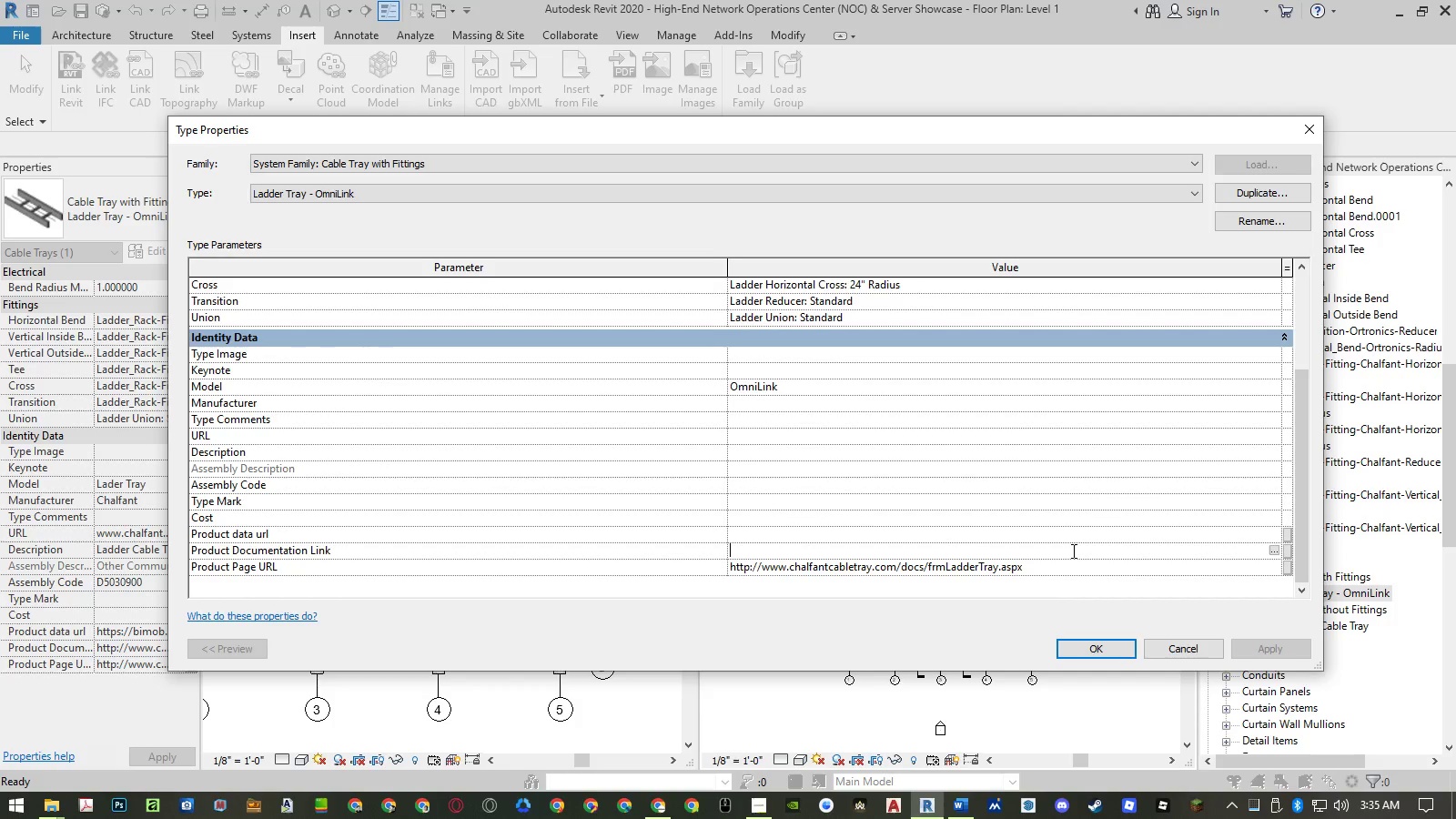 
key(Enter)
 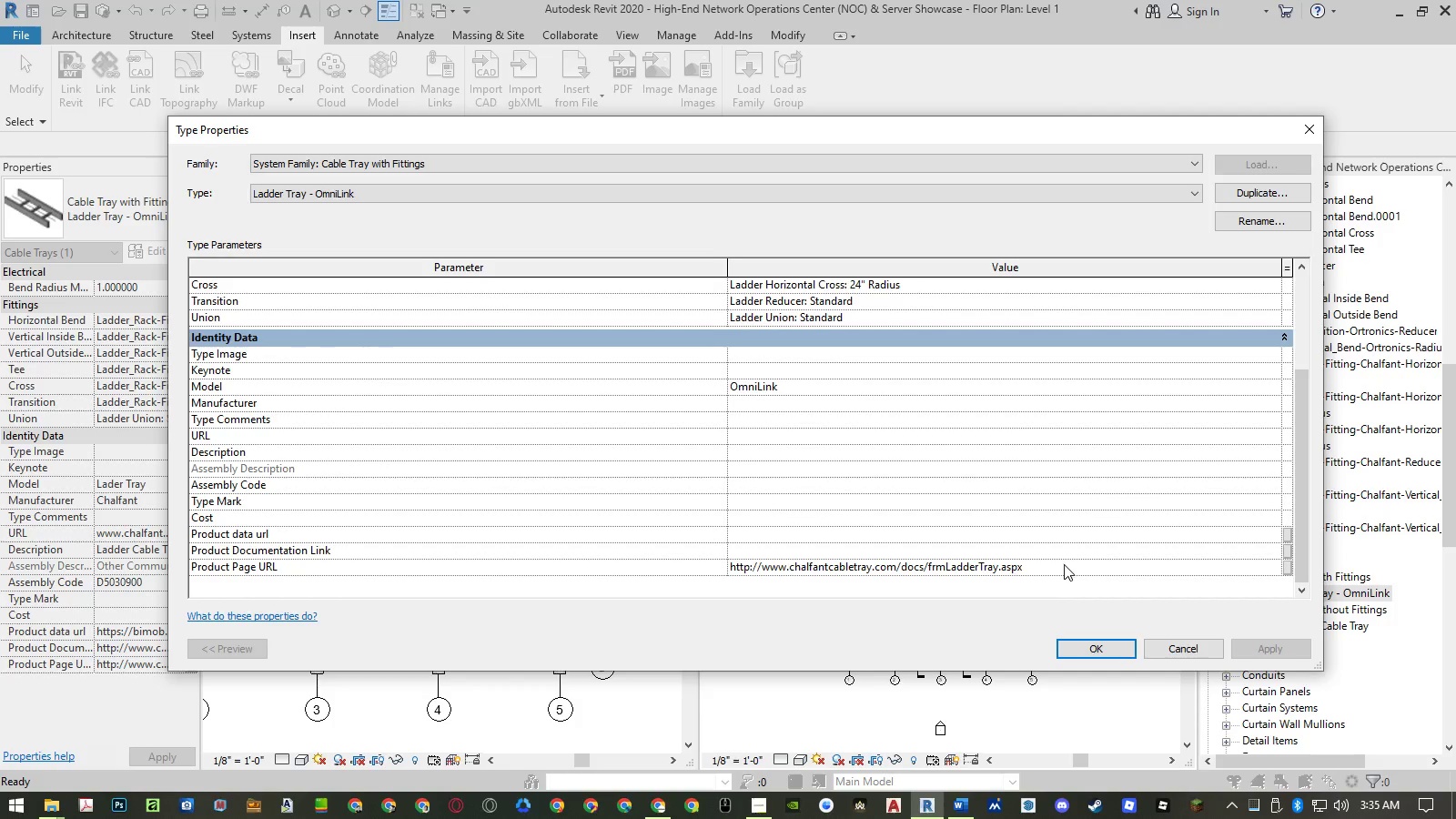 
left_click([1062, 567])
 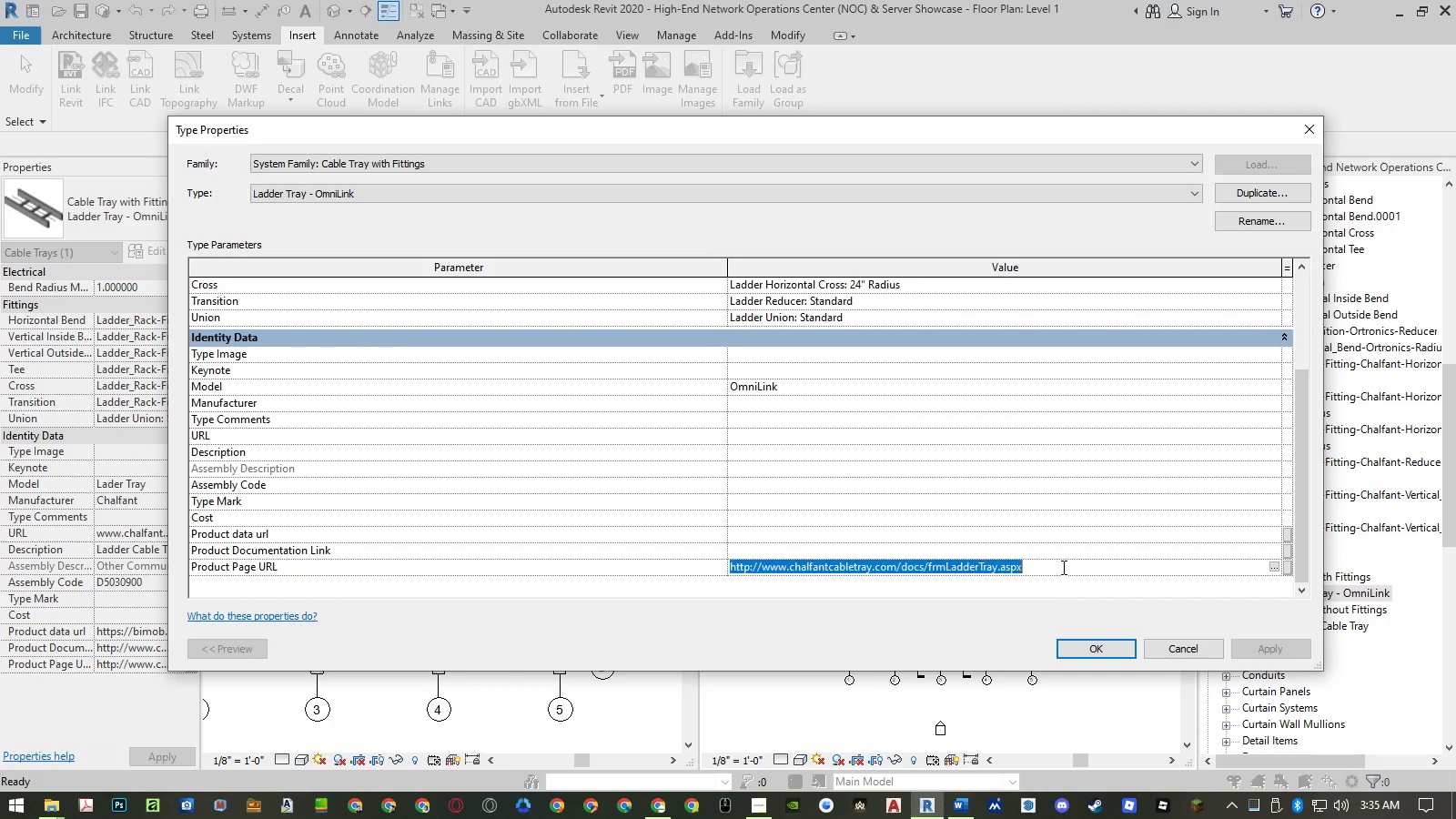 
key(Backspace)
 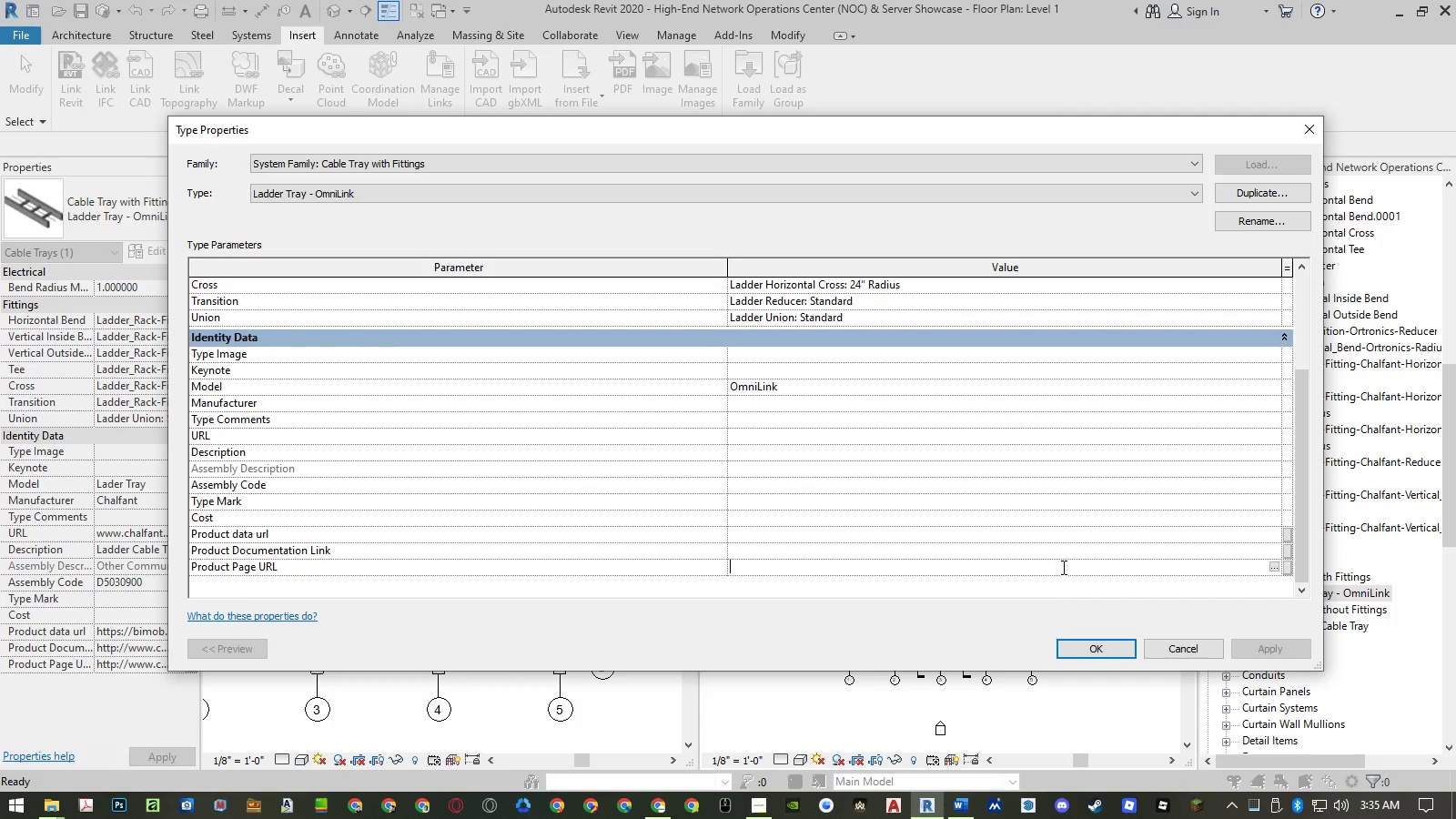 
key(Enter)
 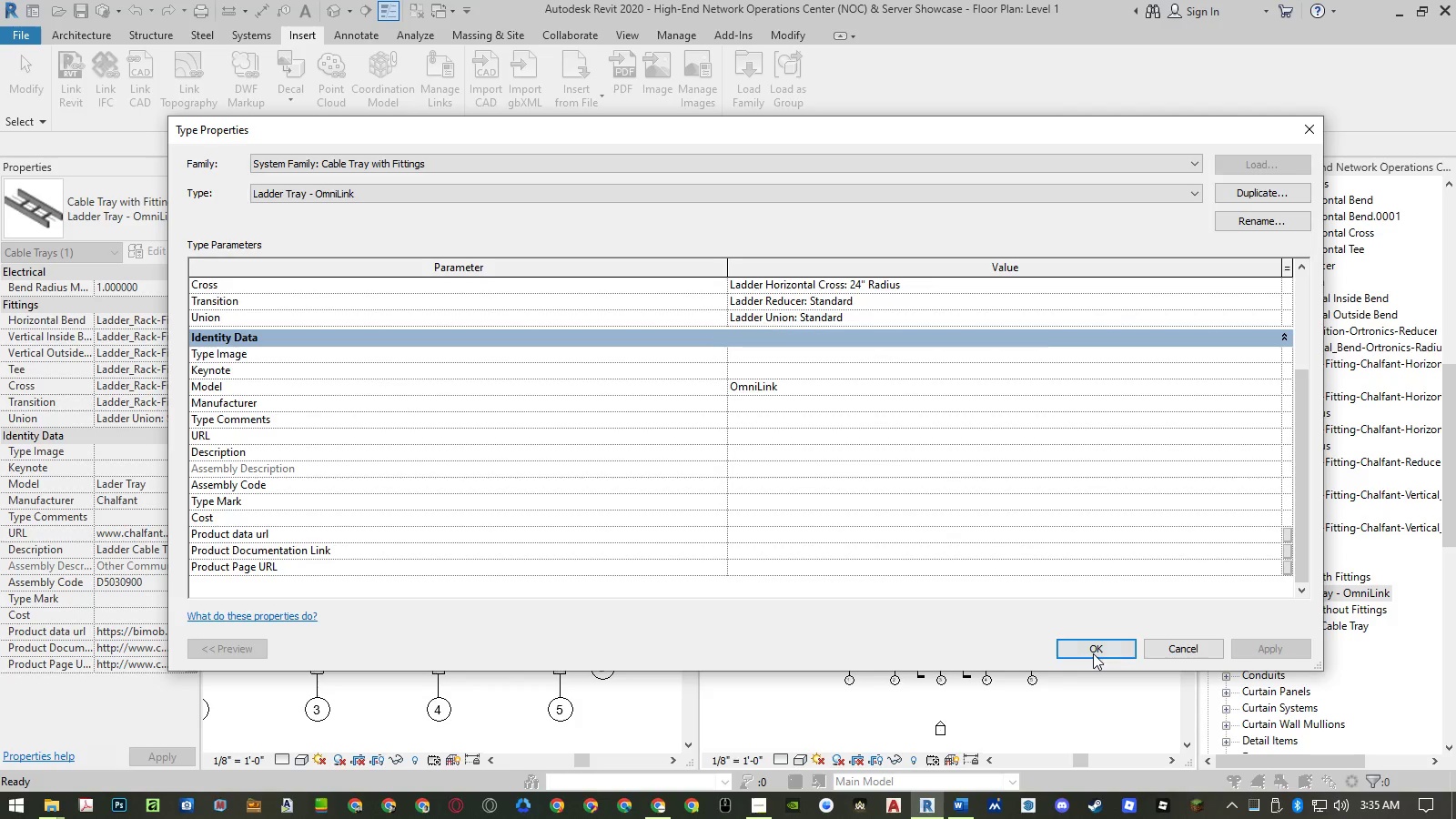 
left_click([1093, 653])
 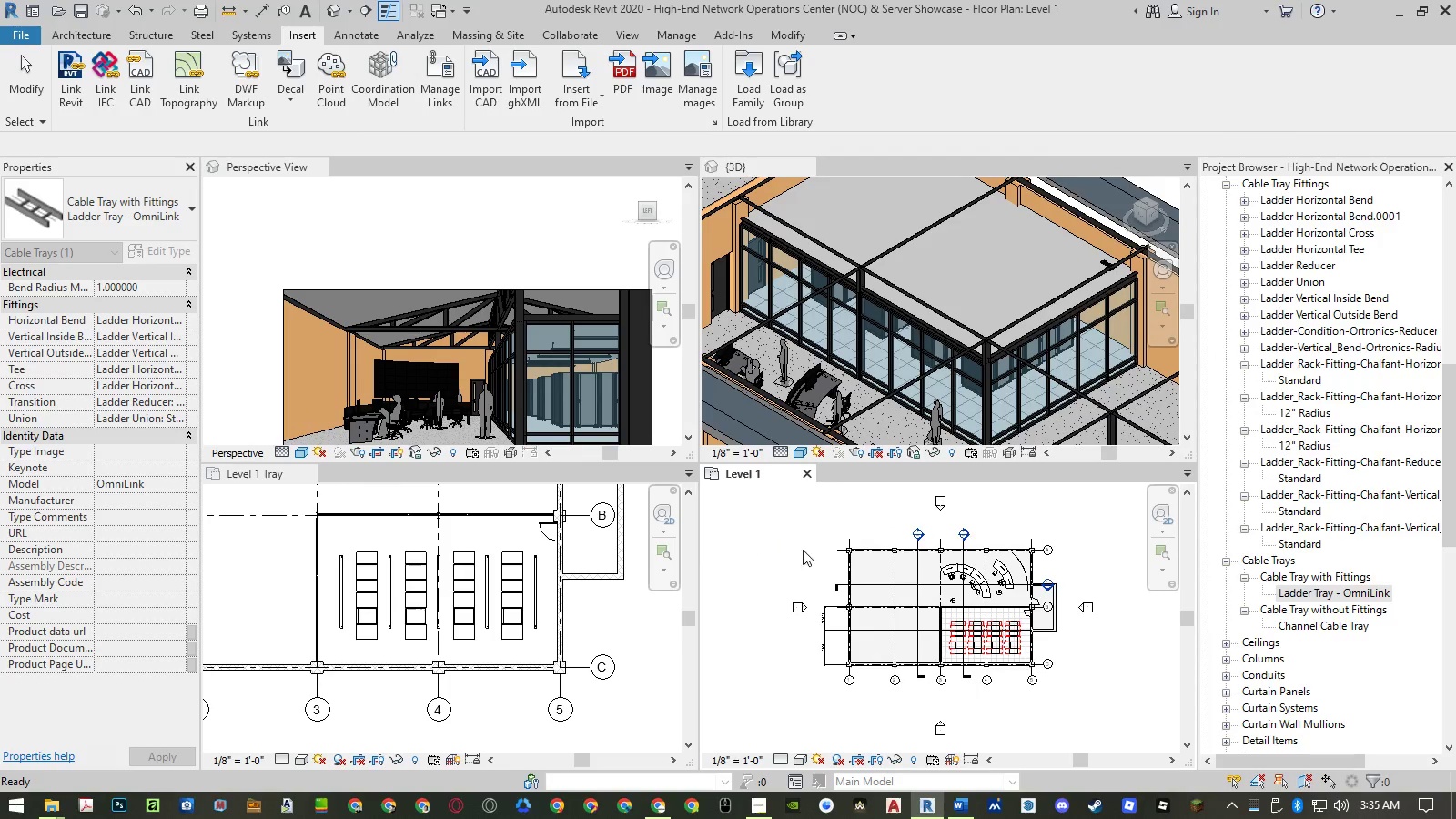 
wait(6.7)
 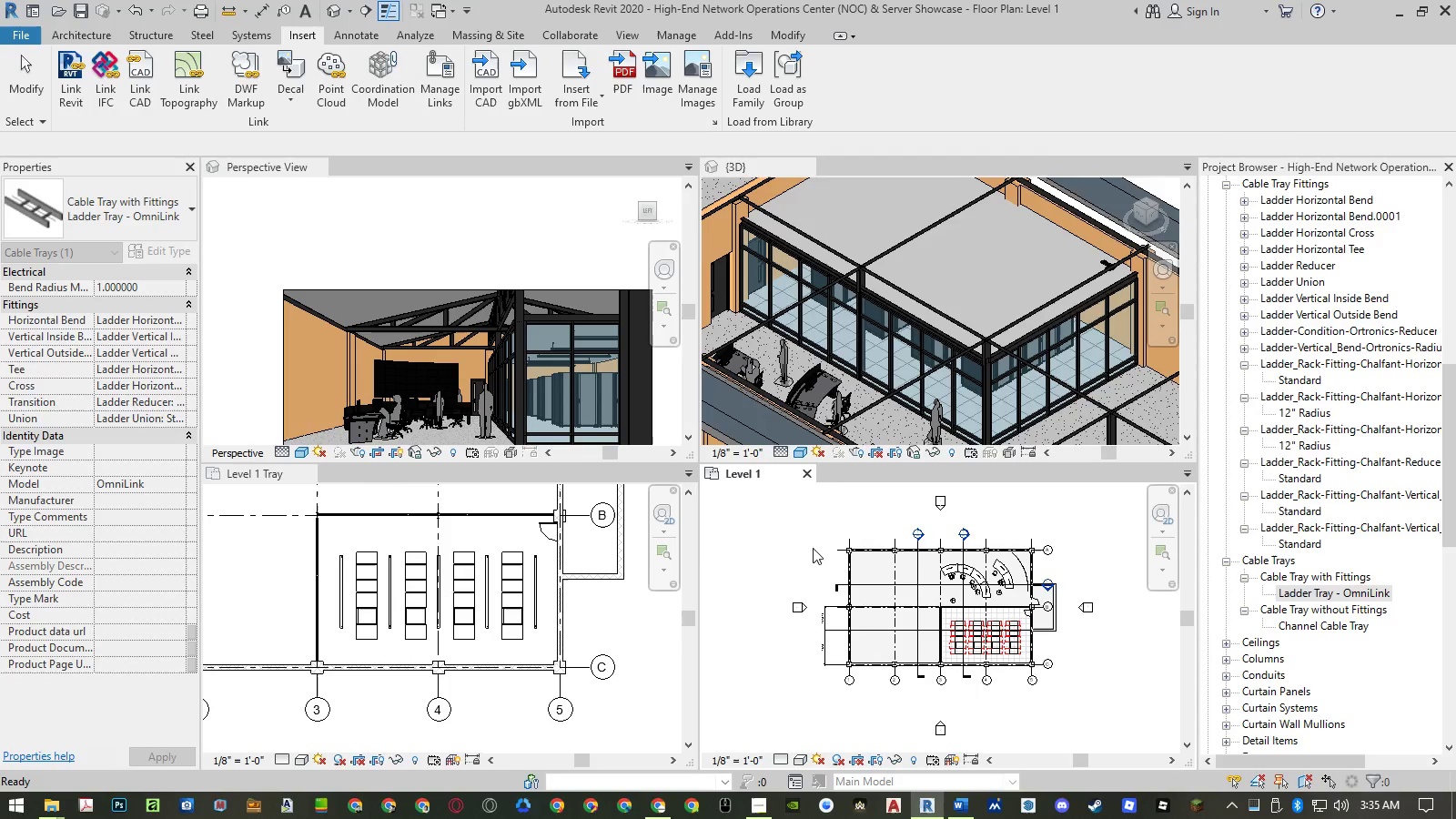 
left_click([624, 618])
 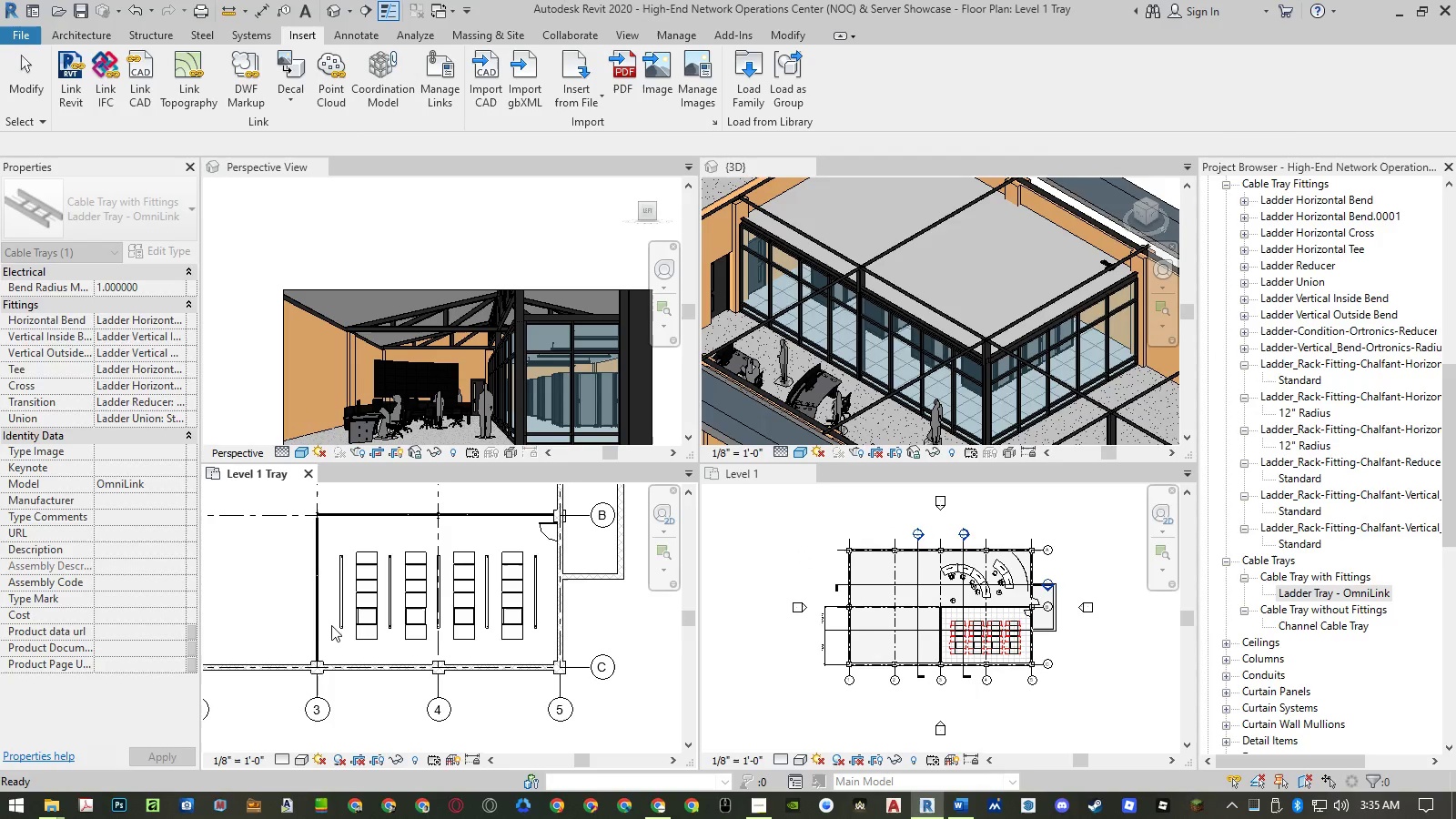 
scroll: coordinate [441, 643], scroll_direction: up, amount: 5.0
 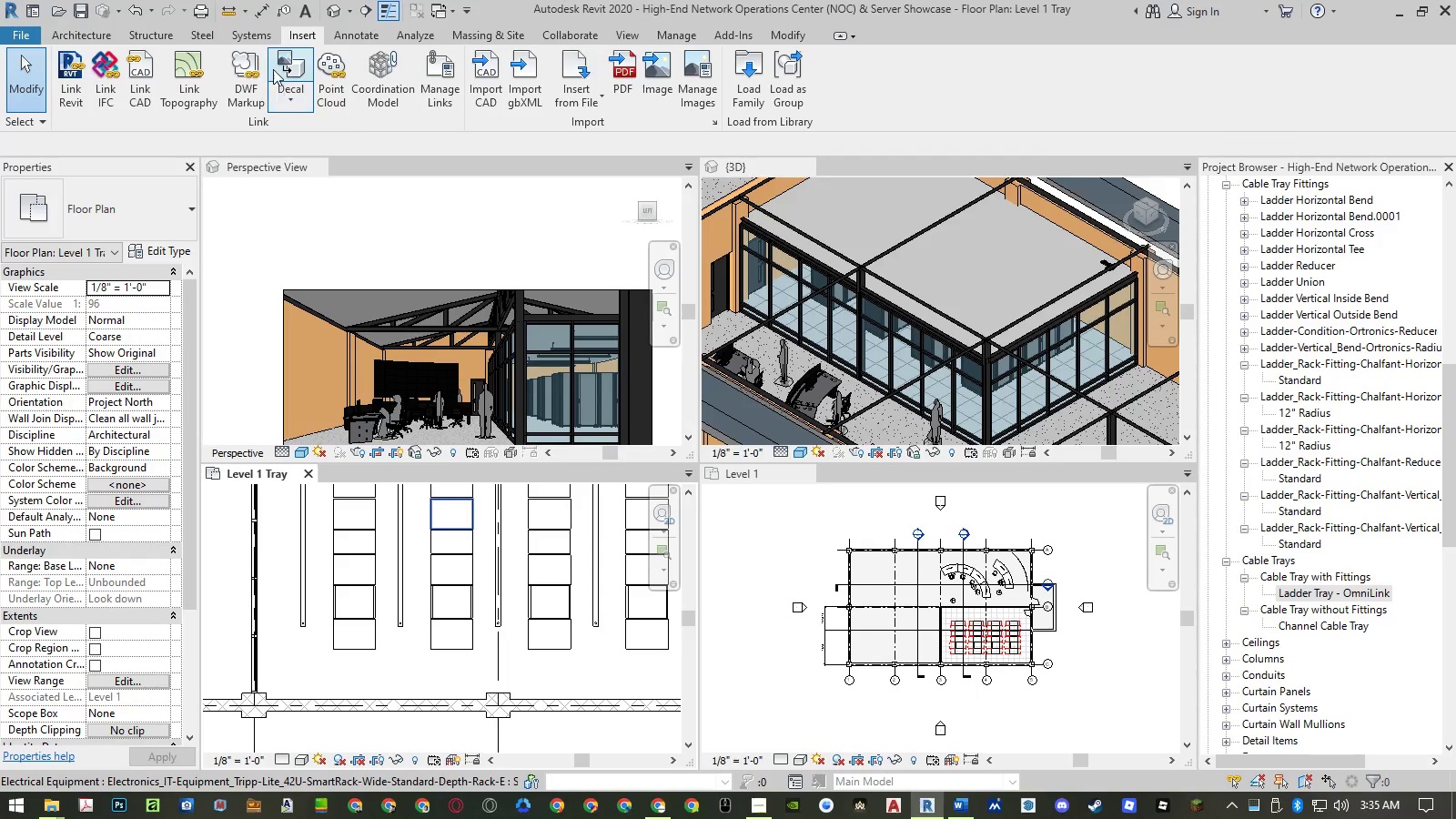 
left_click([261, 41])
 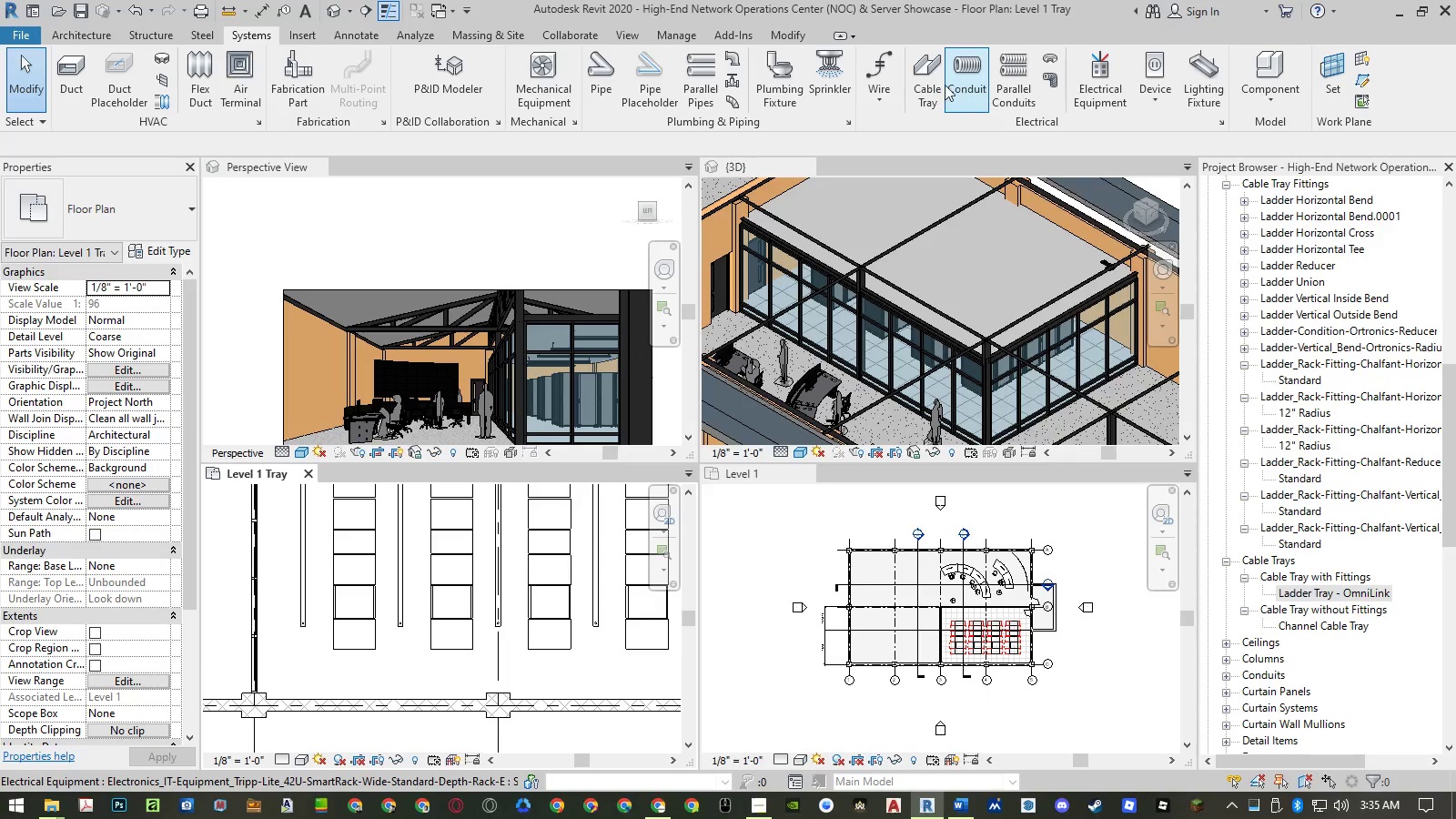 
left_click([940, 84])
 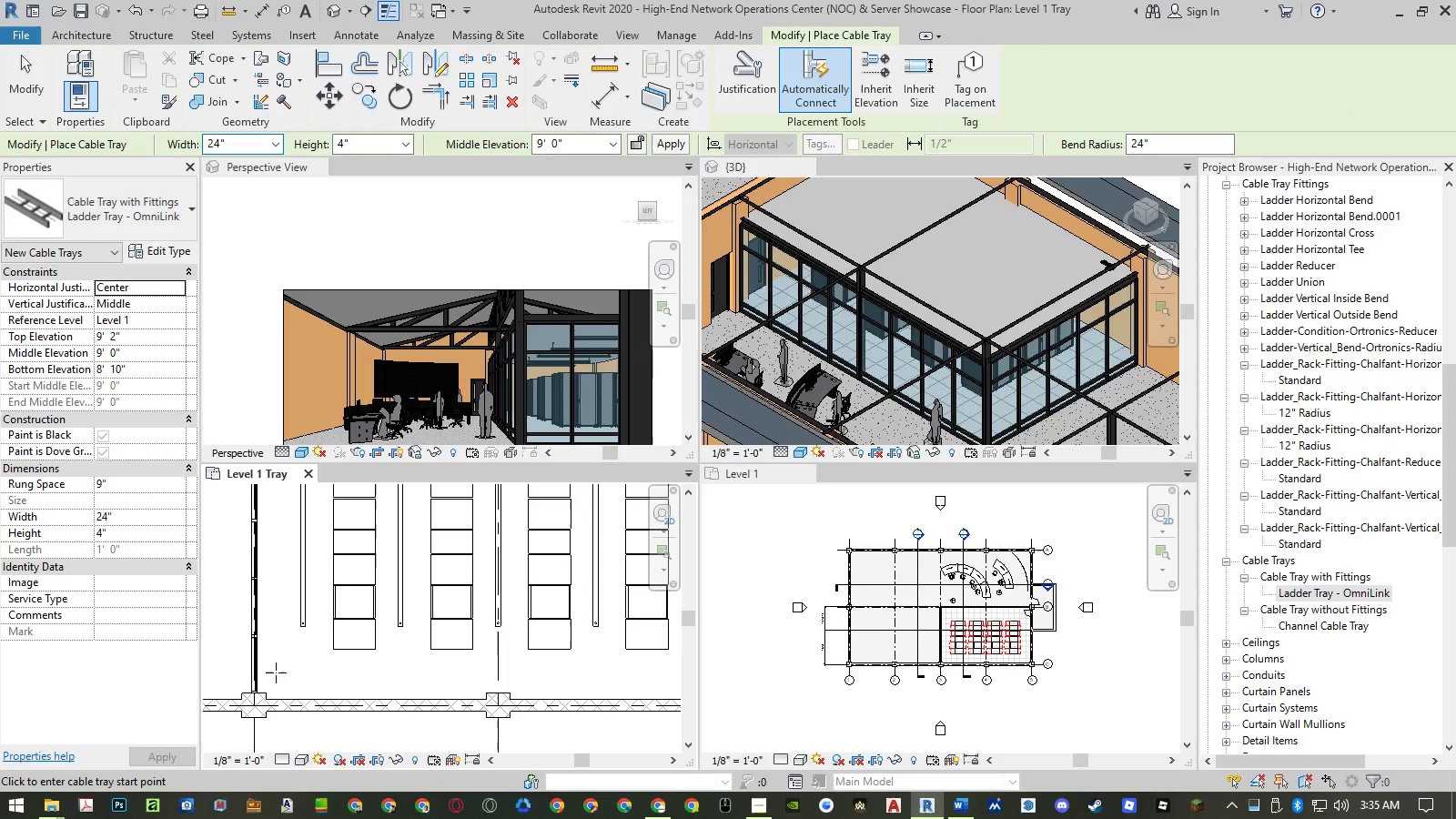 
wait(7.22)
 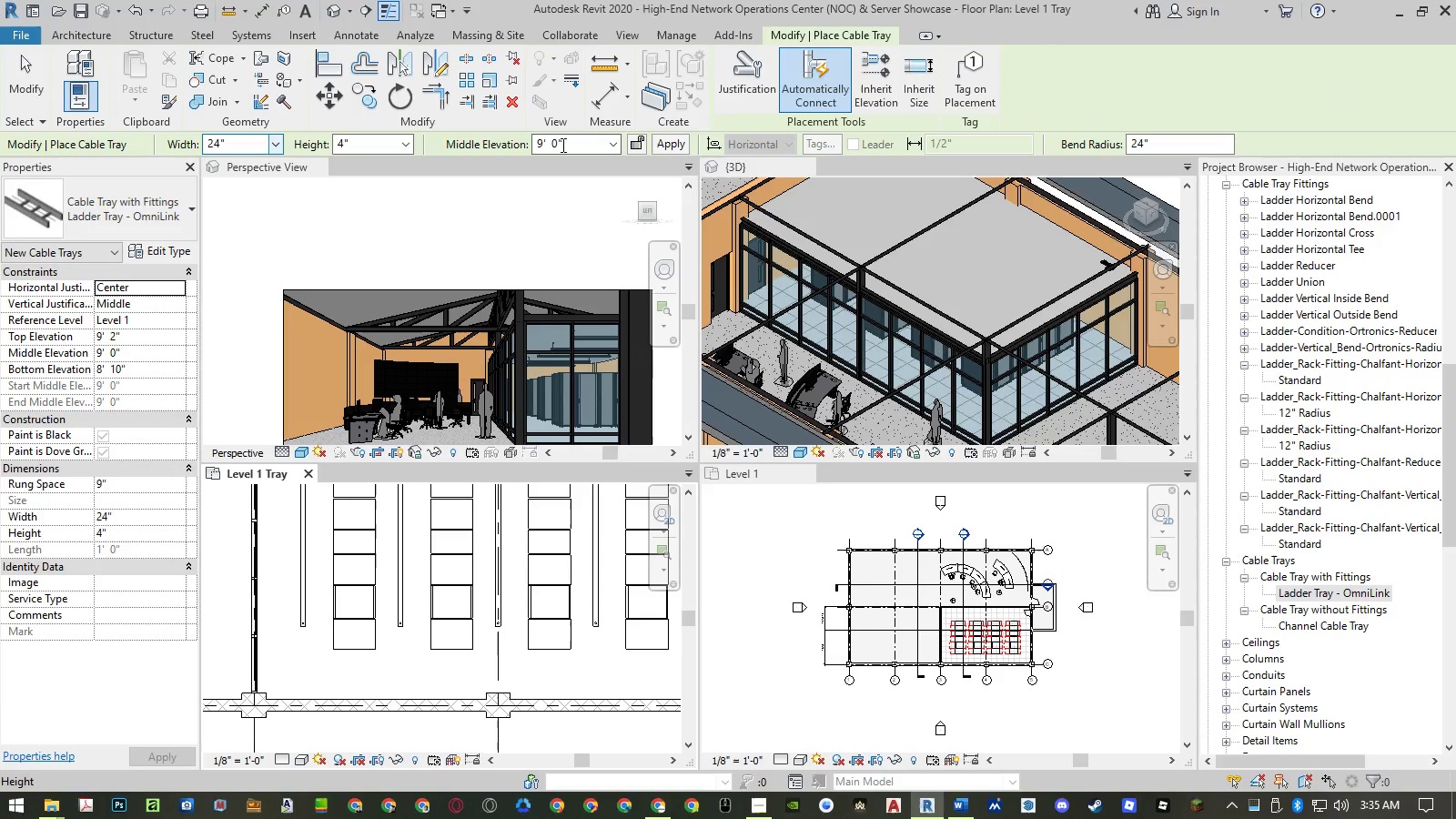 
left_click([154, 373])
 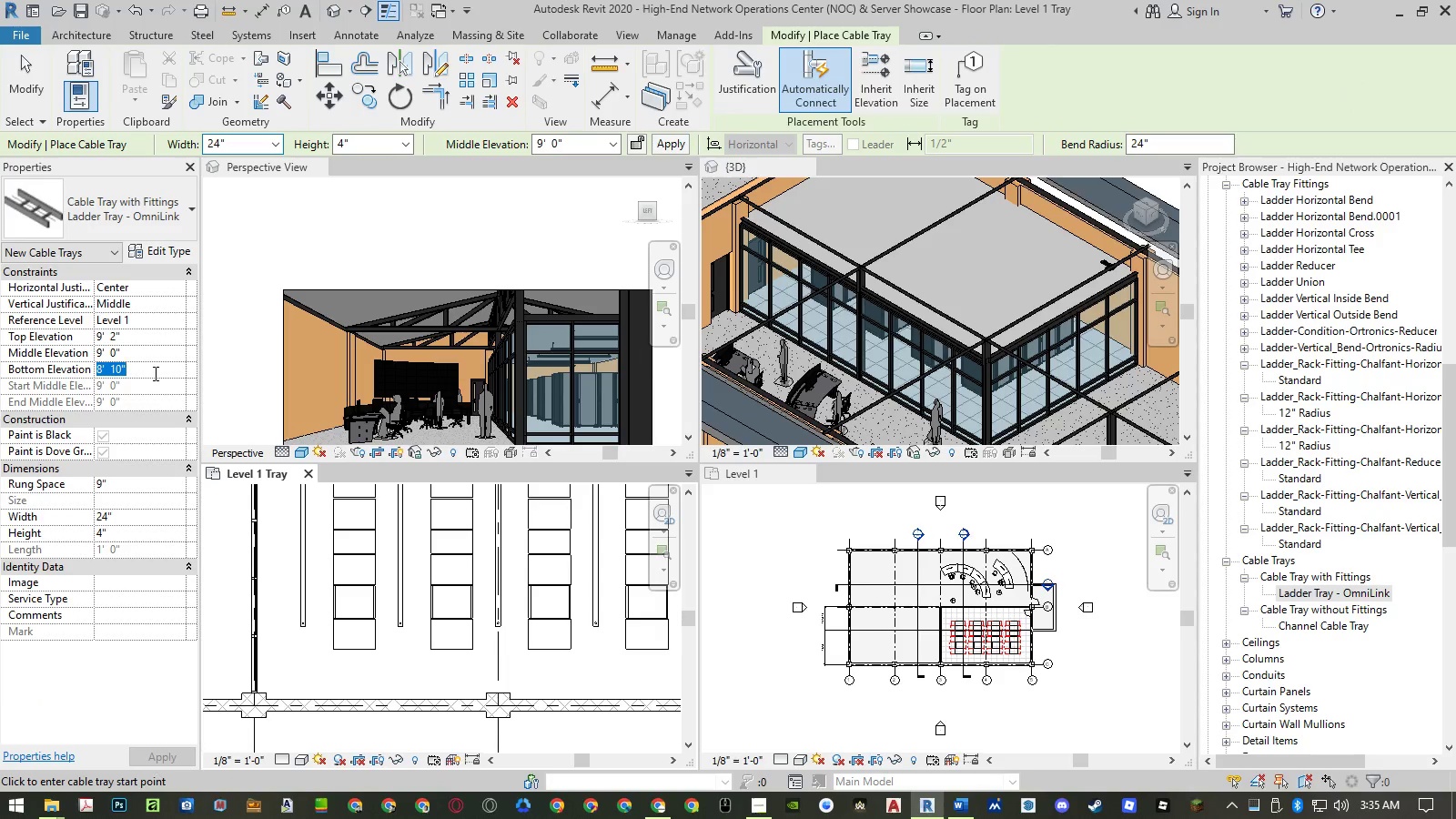 
key(NumpadEnter)
 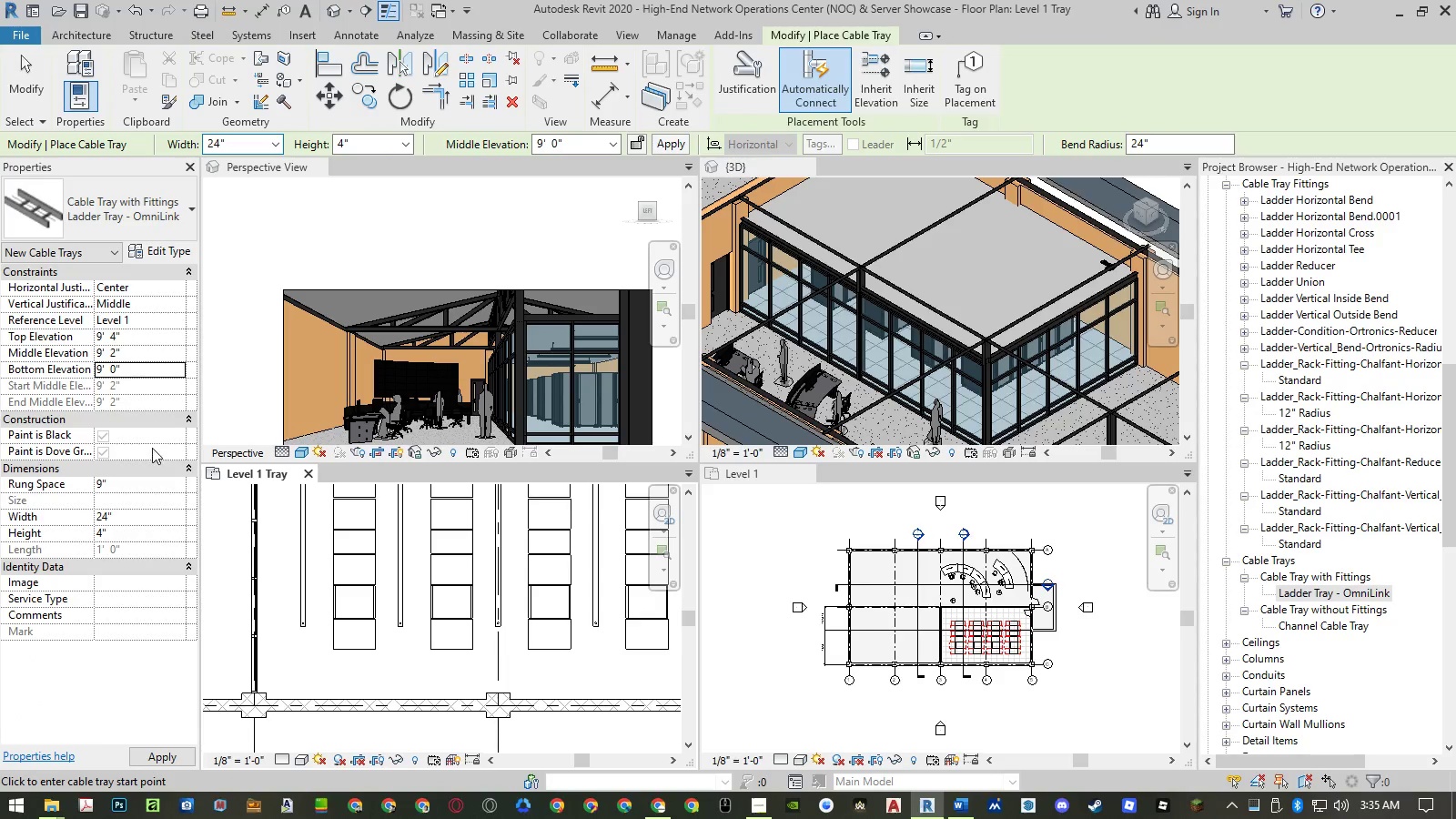 
left_click([169, 754])
 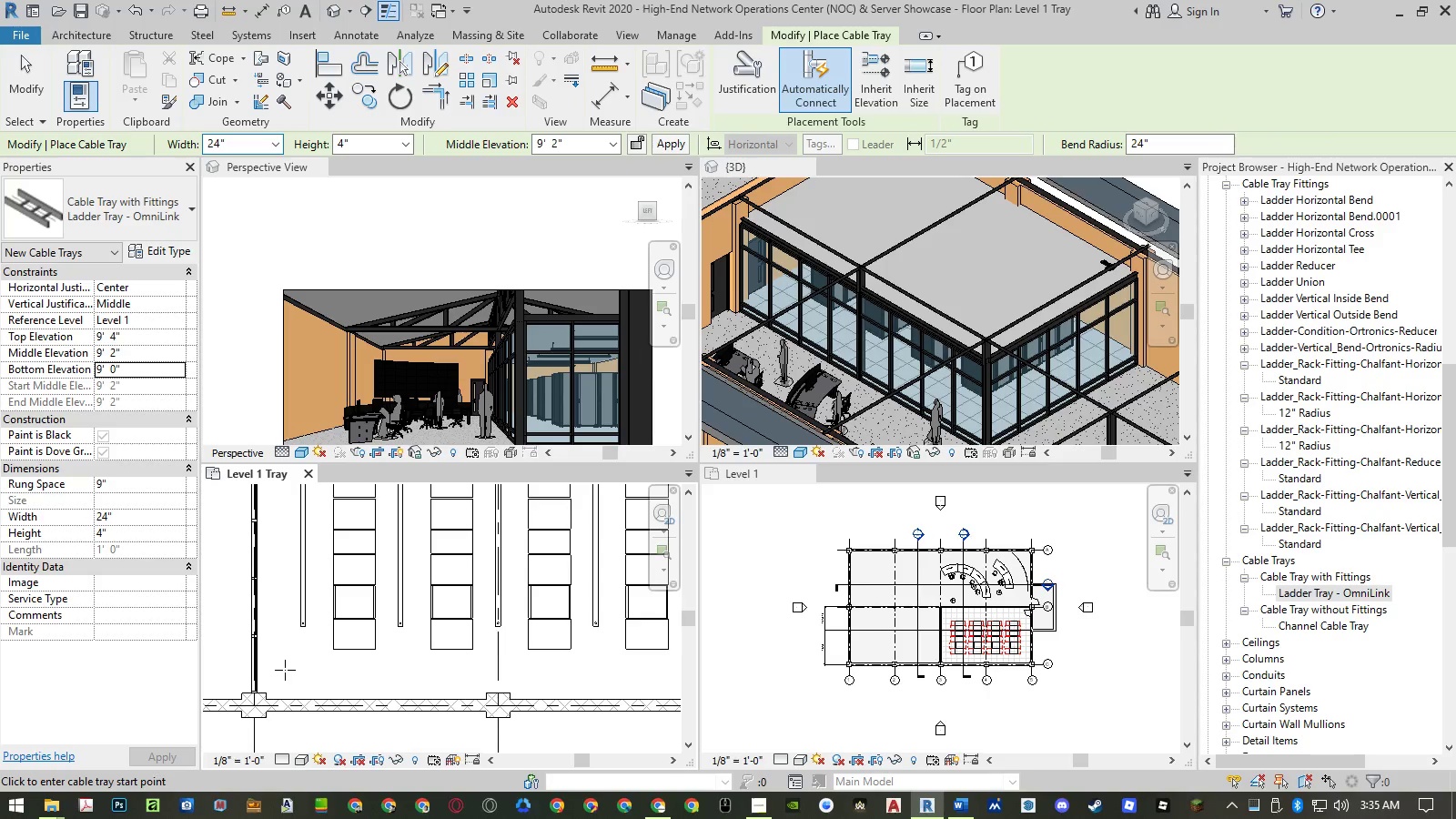 
left_click([285, 672])
 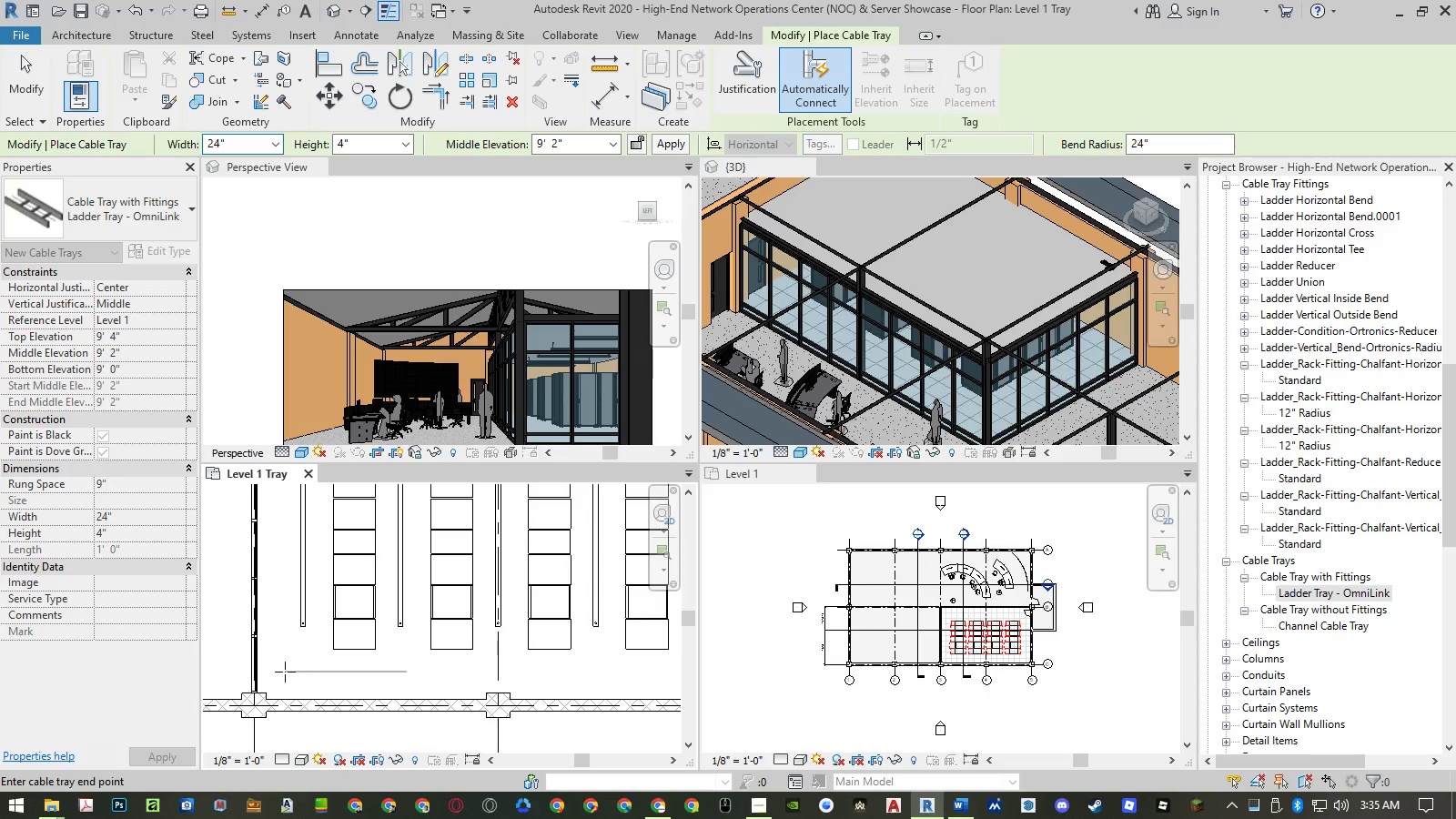 
scroll: coordinate [285, 672], scroll_direction: down, amount: 5.0
 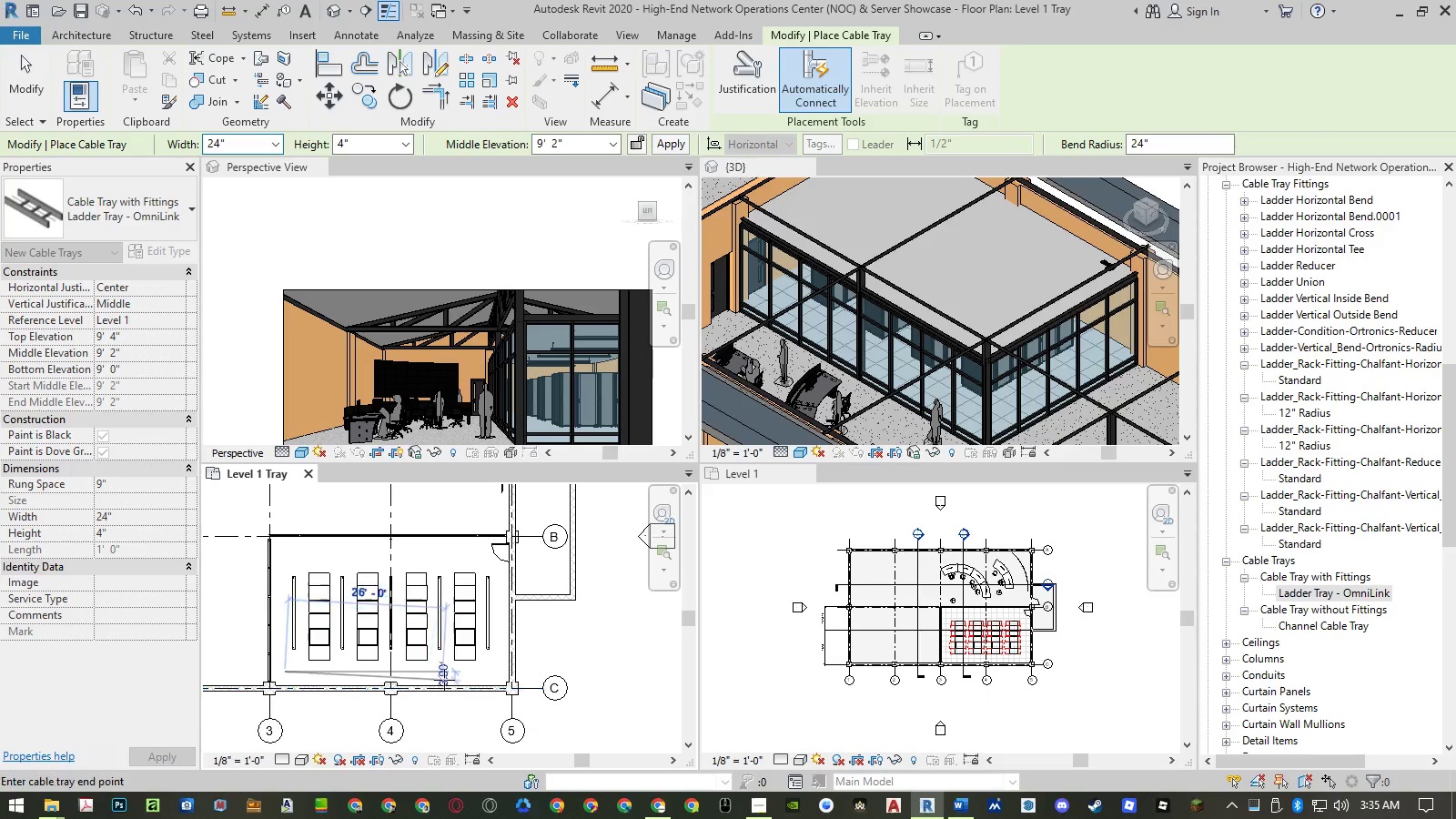 
scroll: coordinate [496, 669], scroll_direction: up, amount: 9.0
 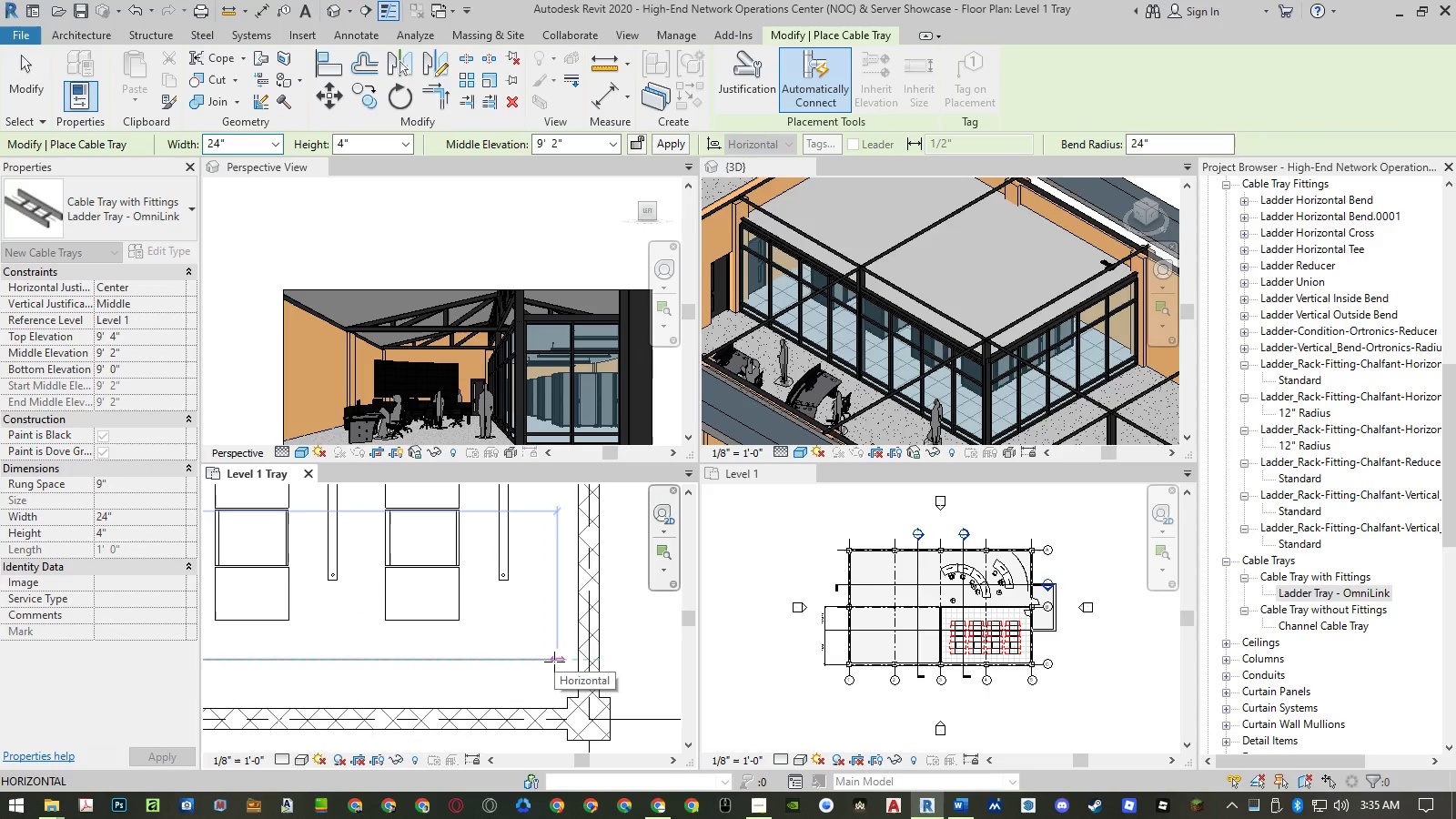 
left_click([554, 662])
 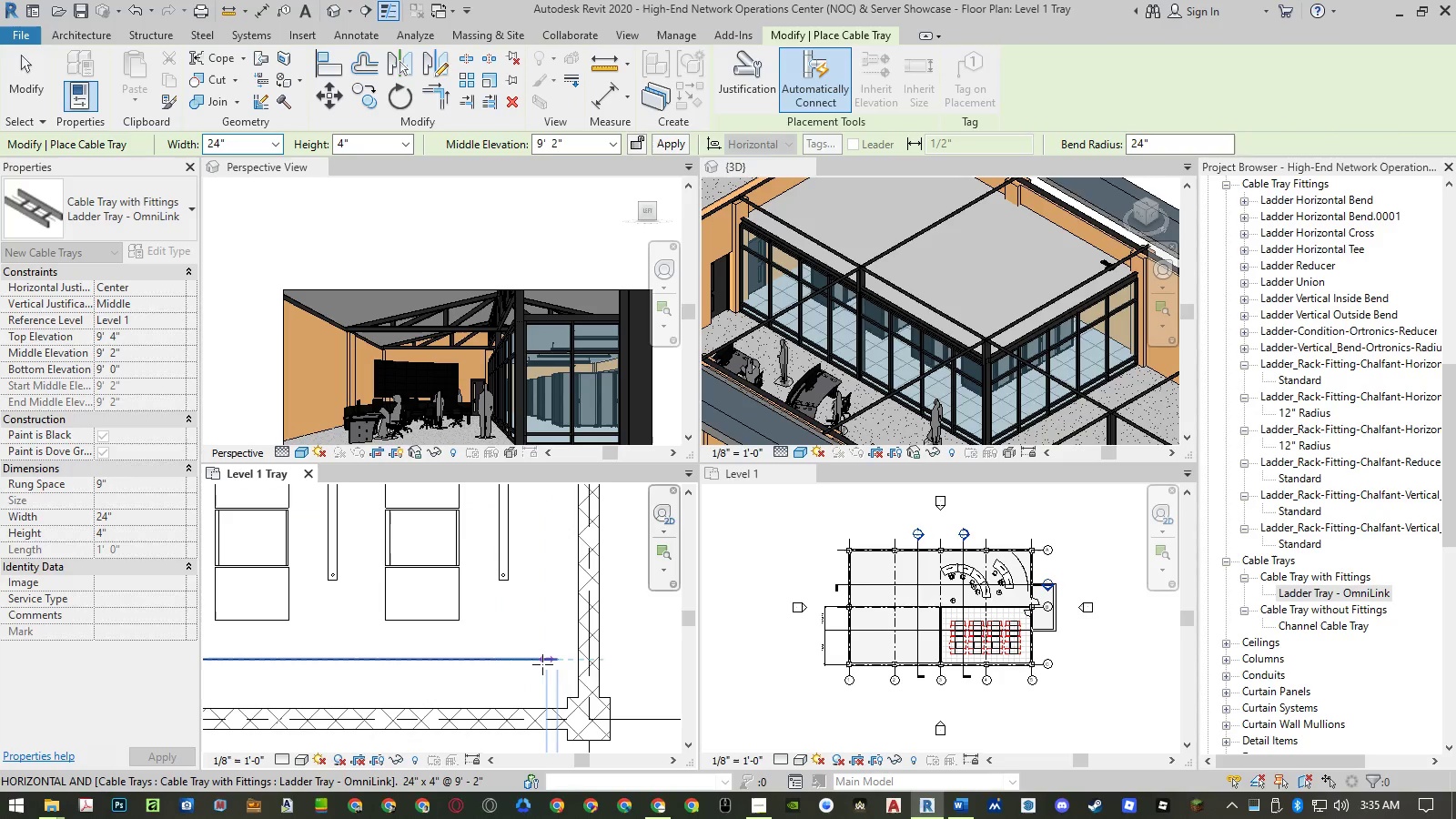 
key(Escape)
 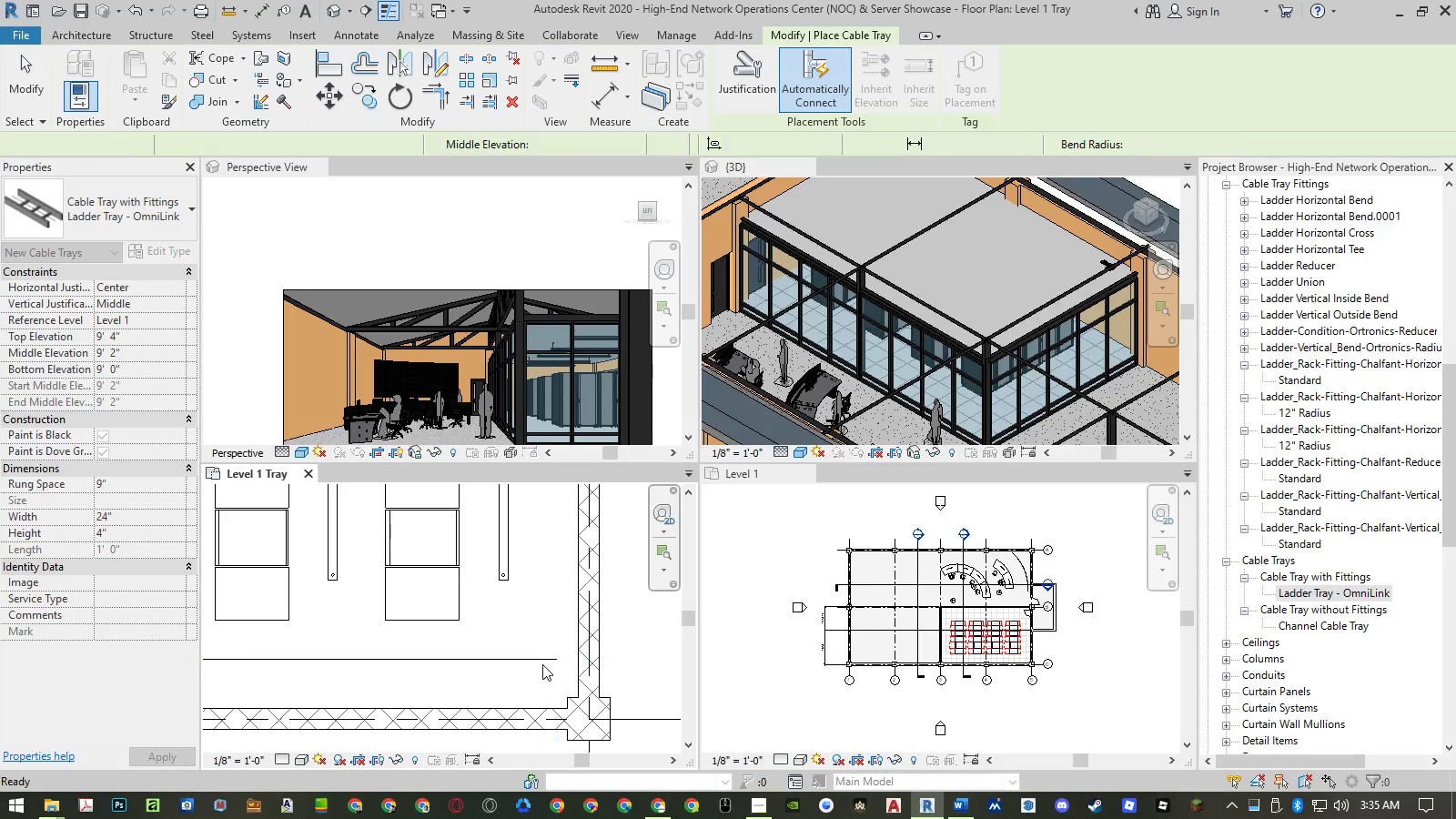 
key(Escape)
 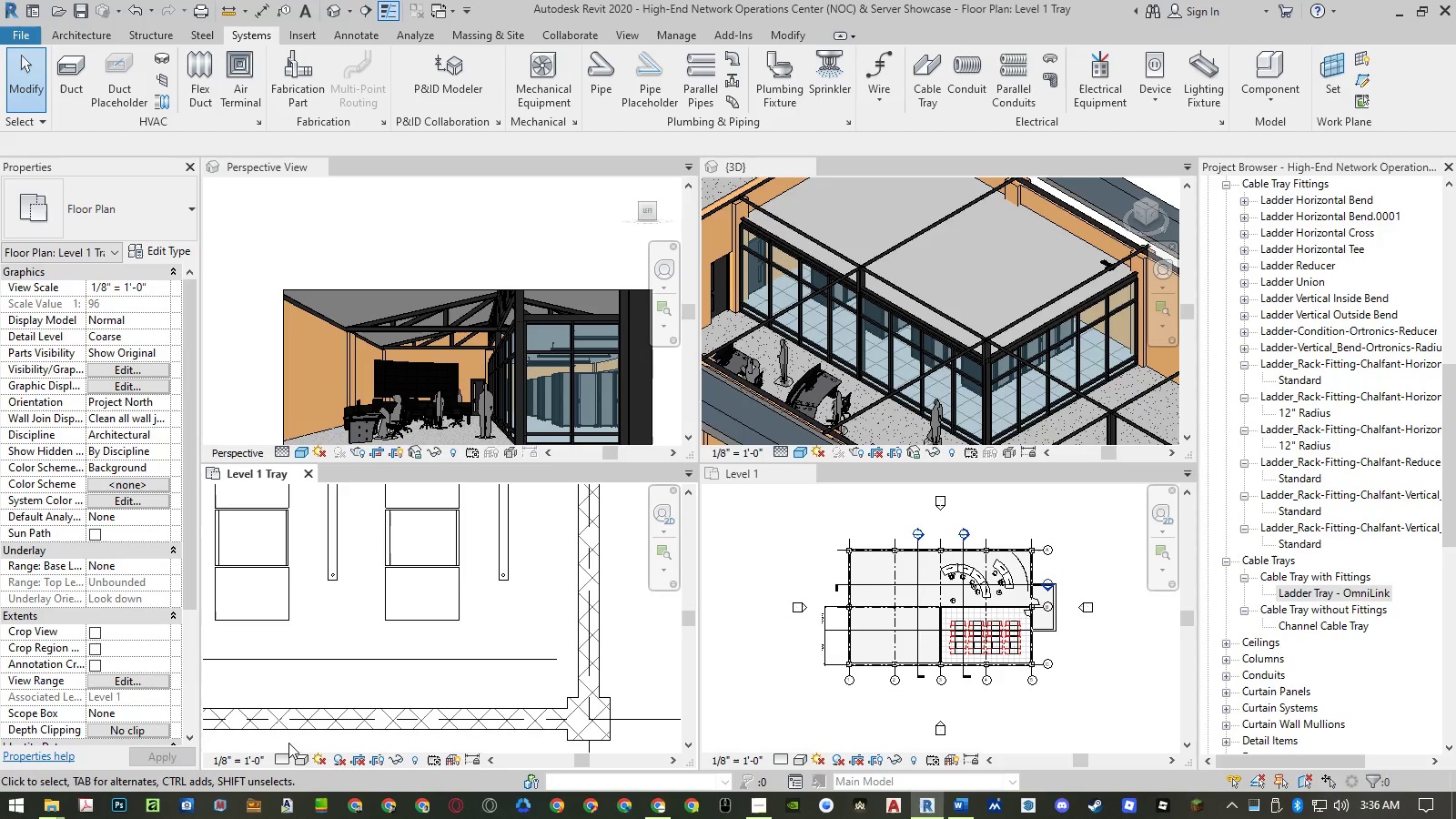 
left_click([280, 755])
 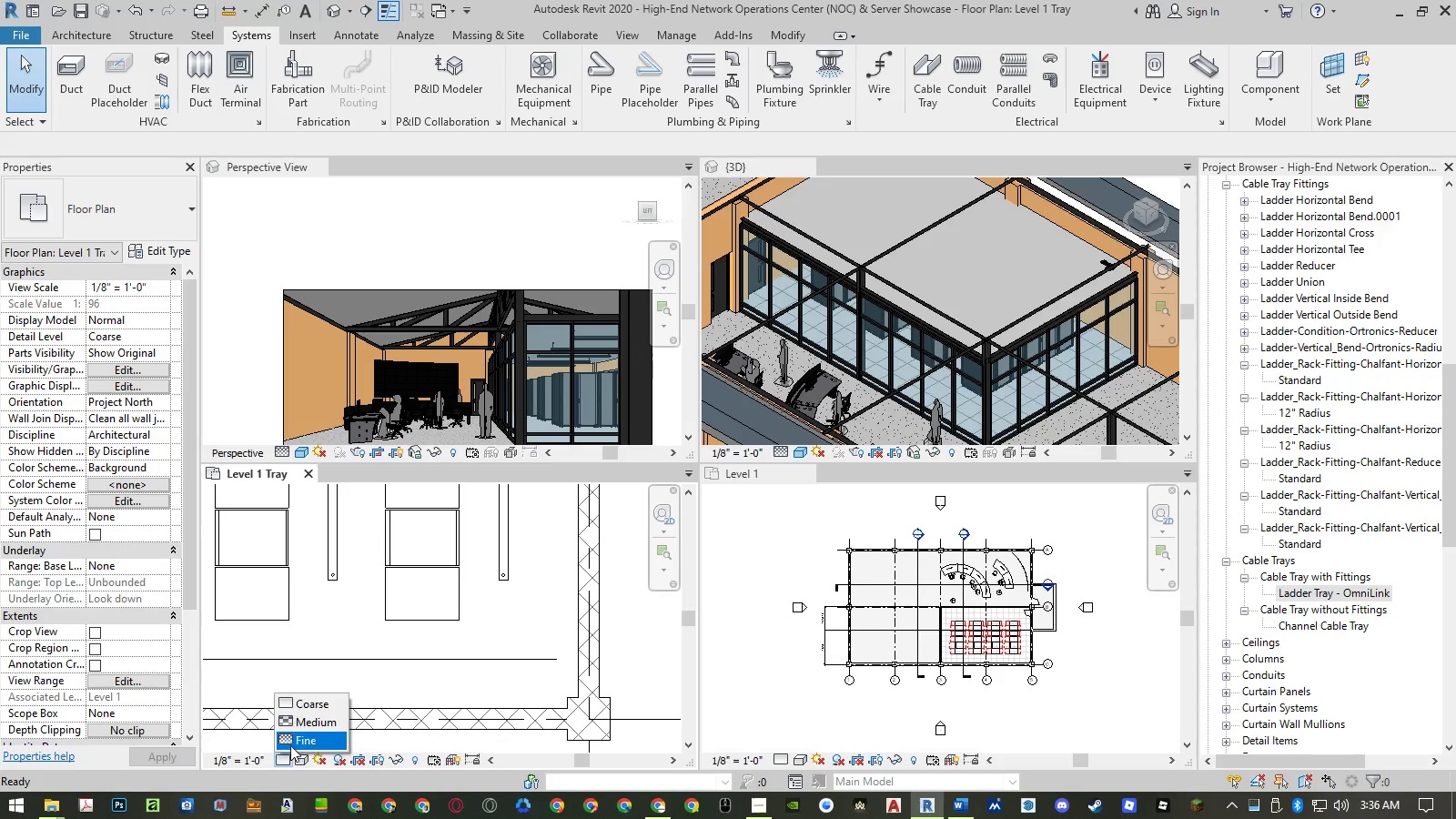 
double_click([290, 743])
 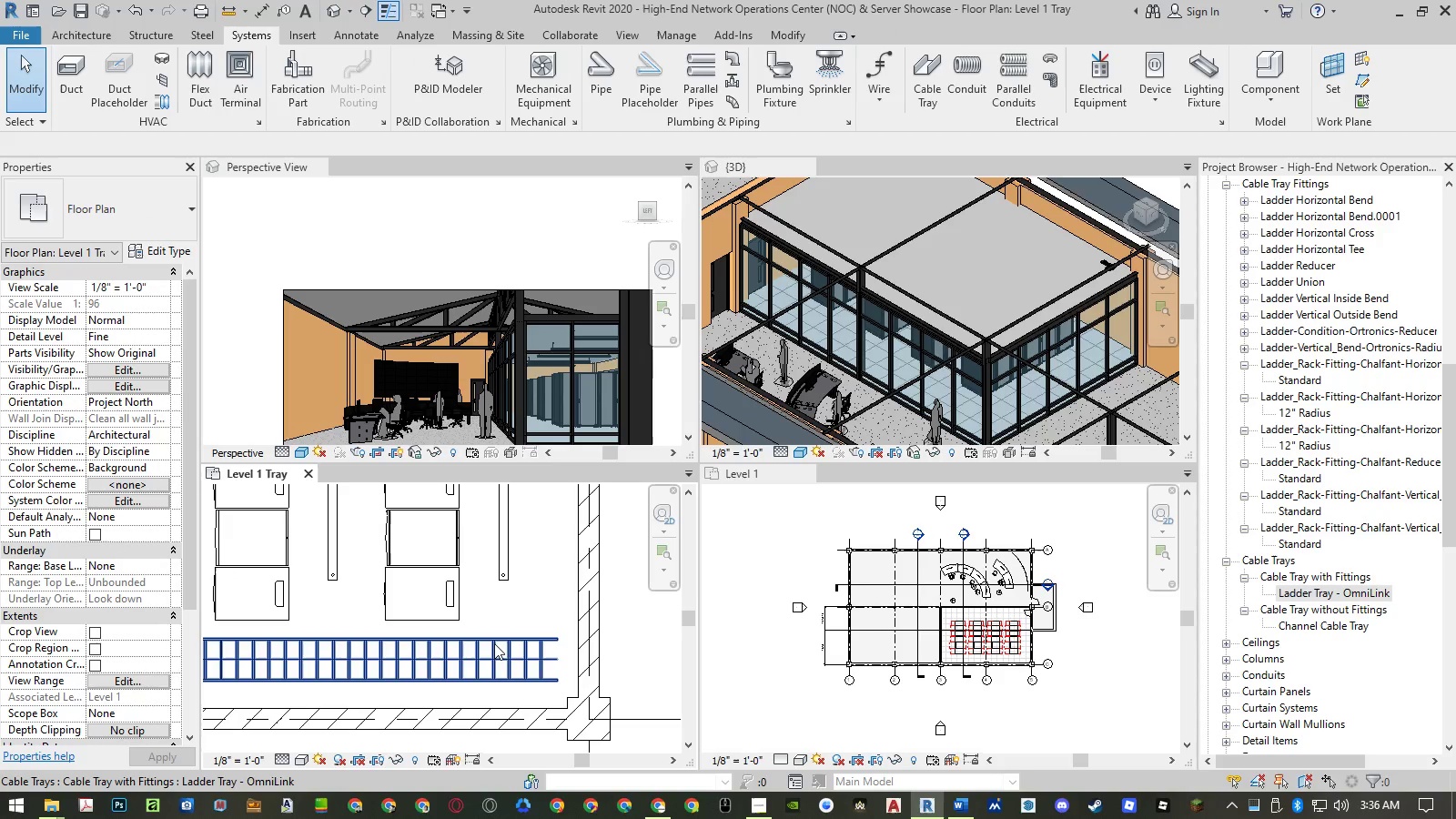 
scroll: coordinate [394, 648], scroll_direction: up, amount: 1.0
 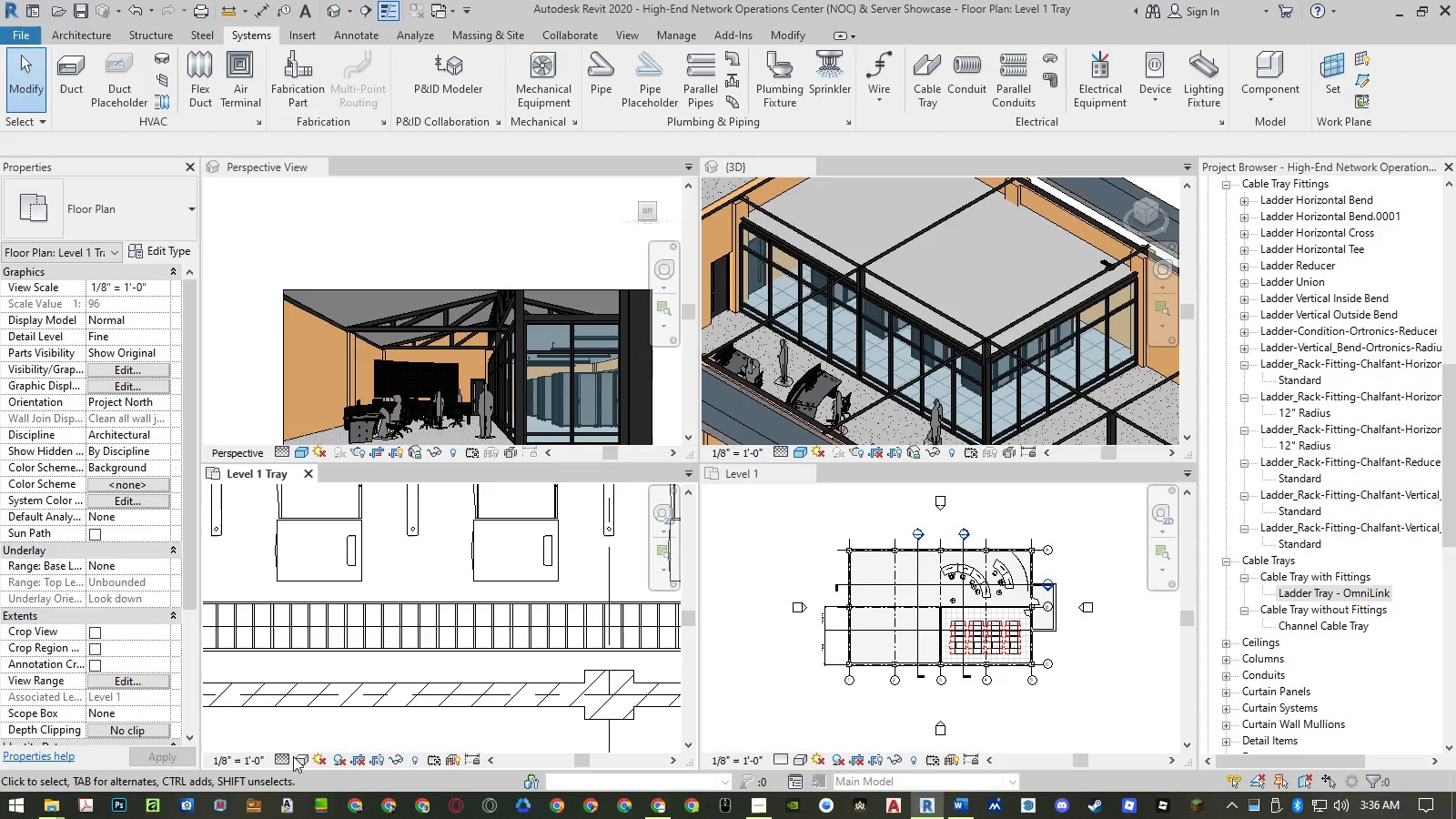 
left_click([303, 764])
 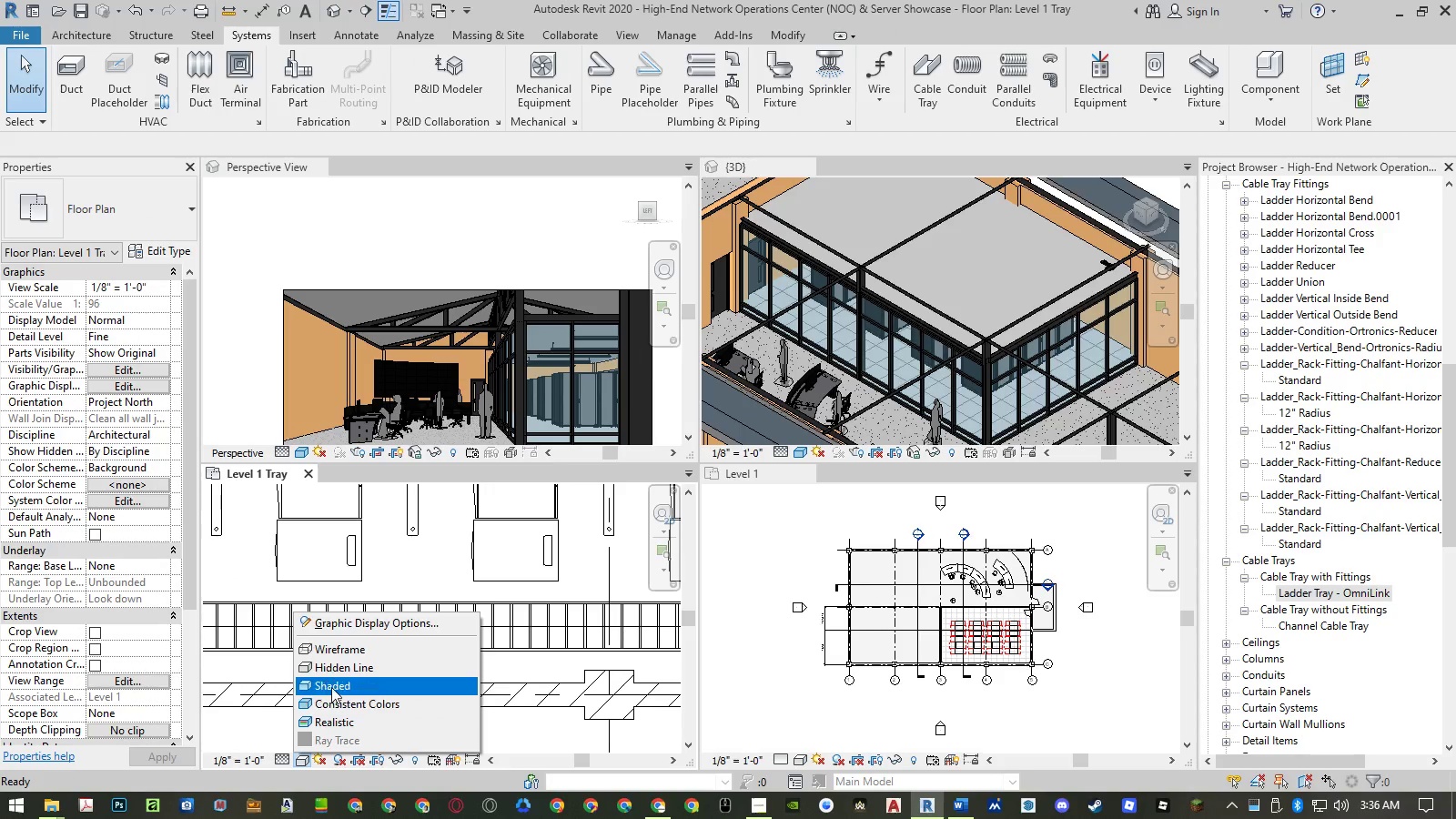 
left_click([332, 687])
 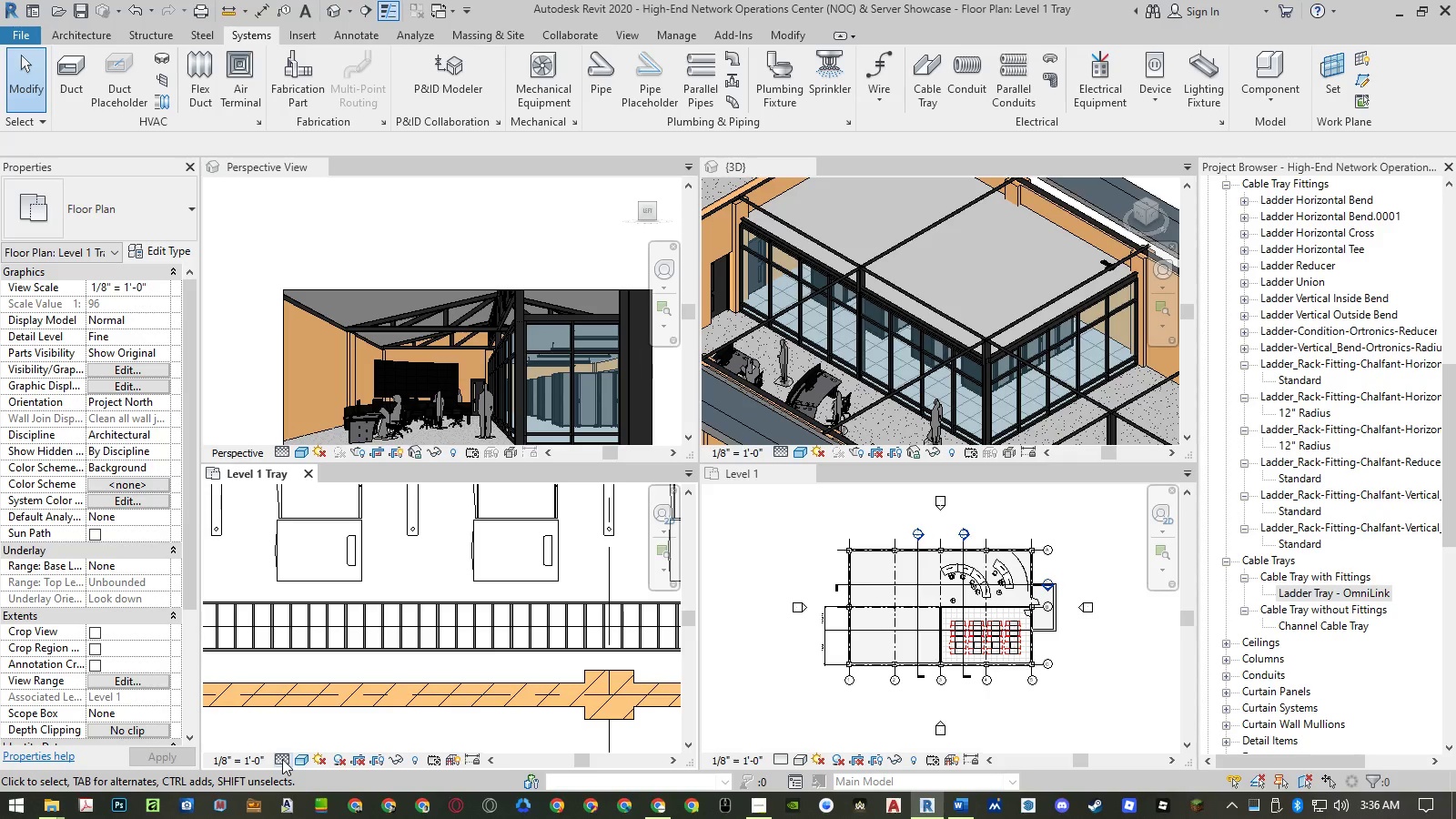 
left_click([298, 759])
 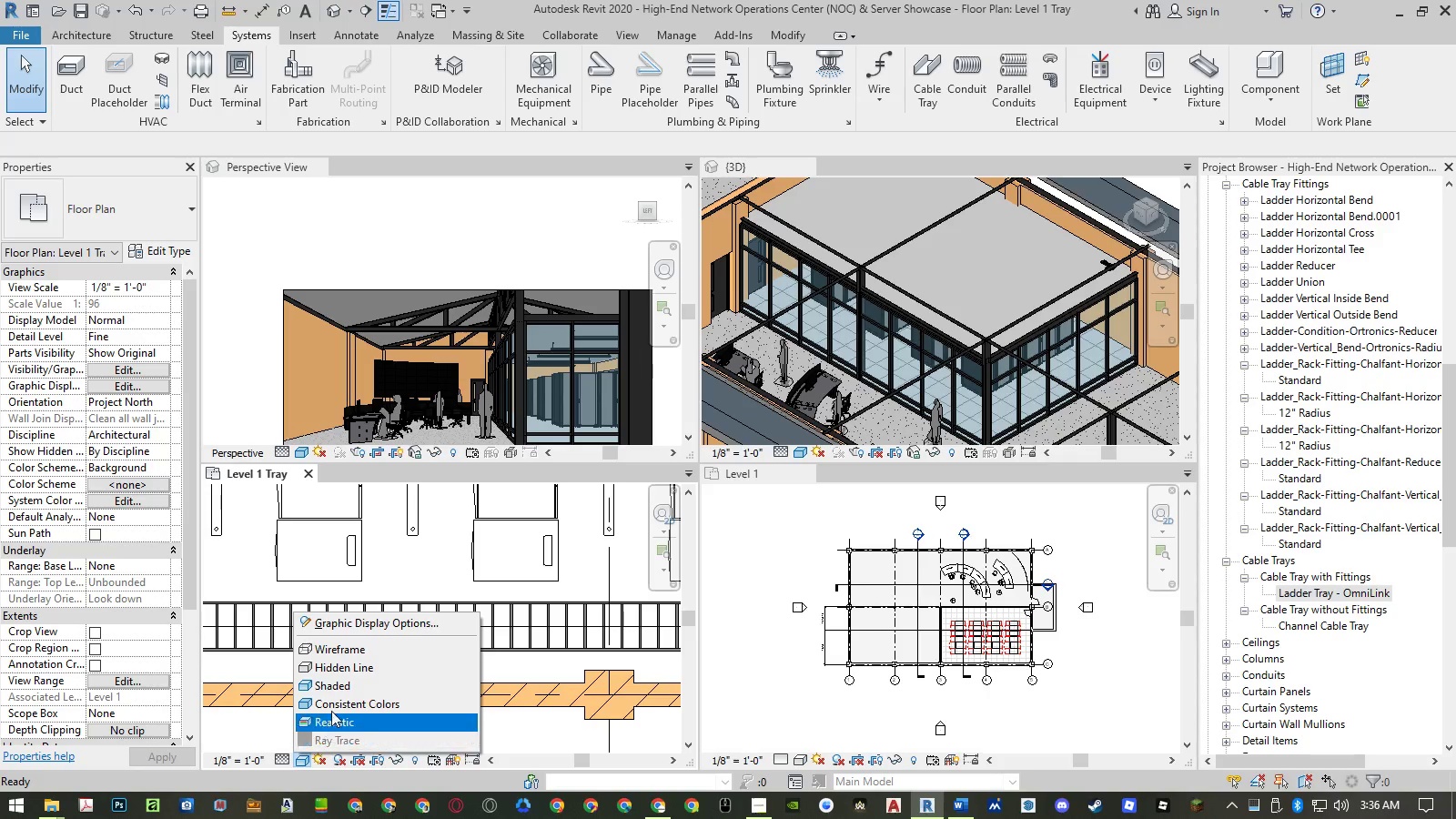 
left_click([334, 703])
 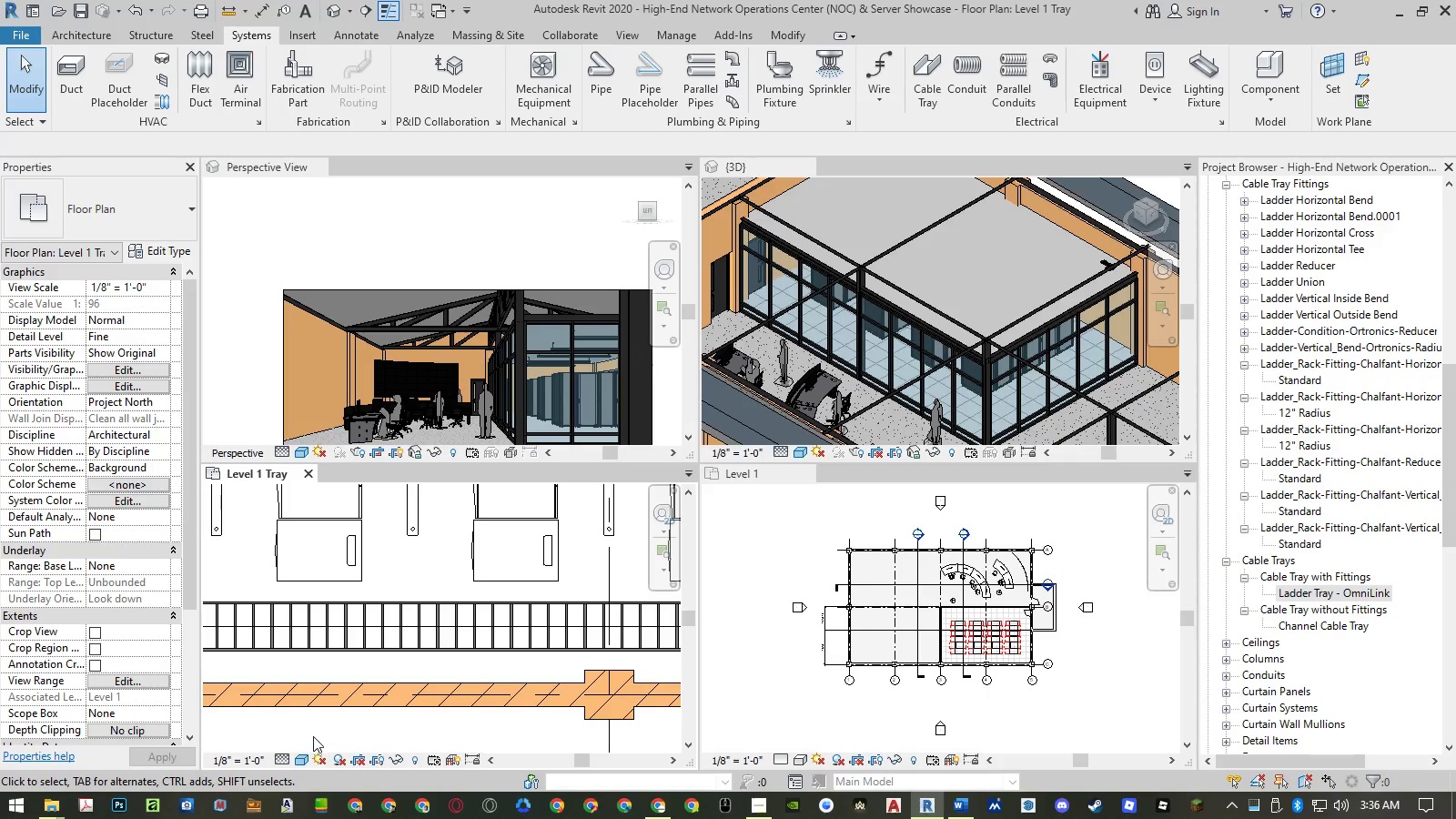 
left_click([307, 755])
 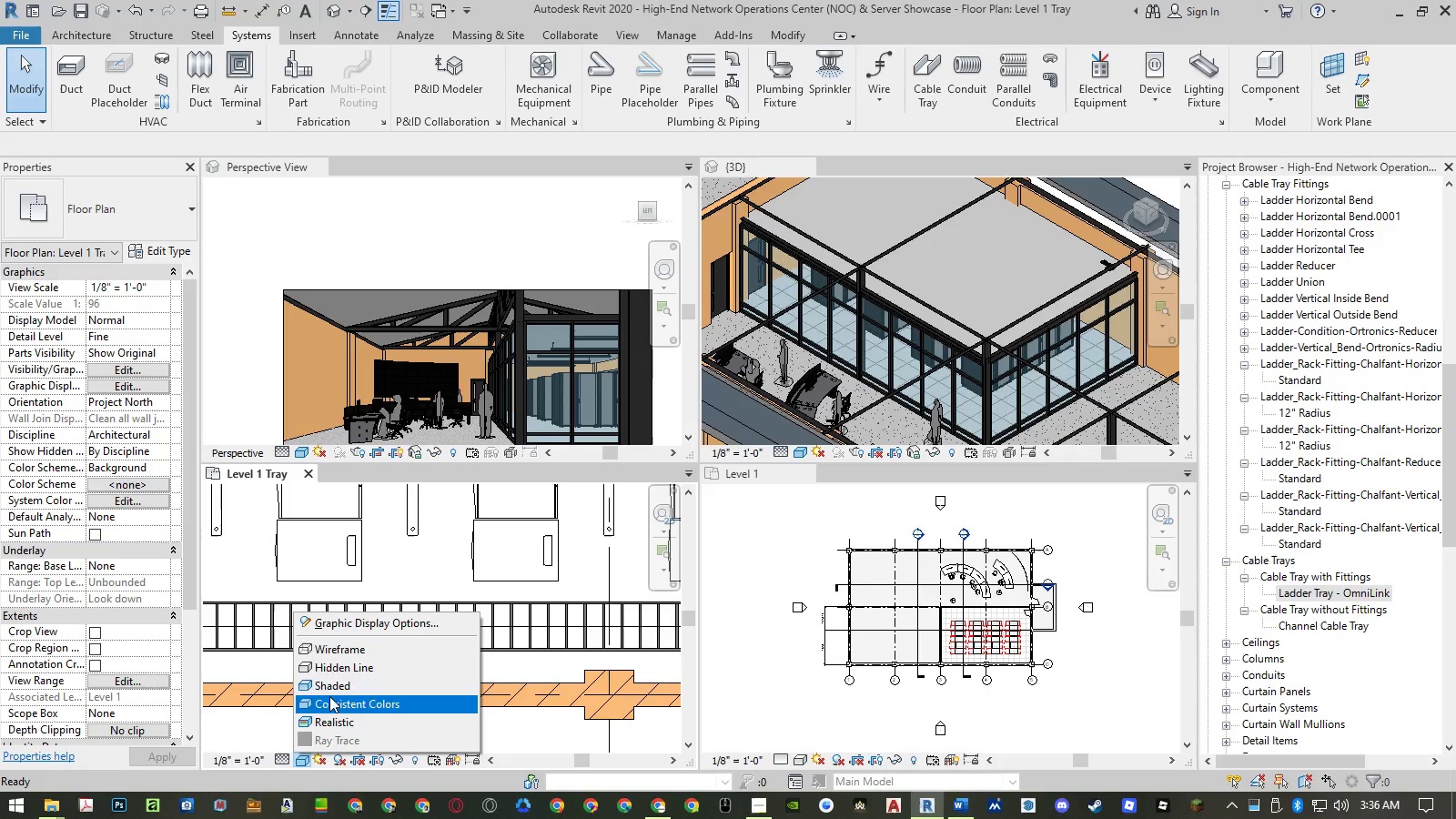 
left_click([329, 684])
 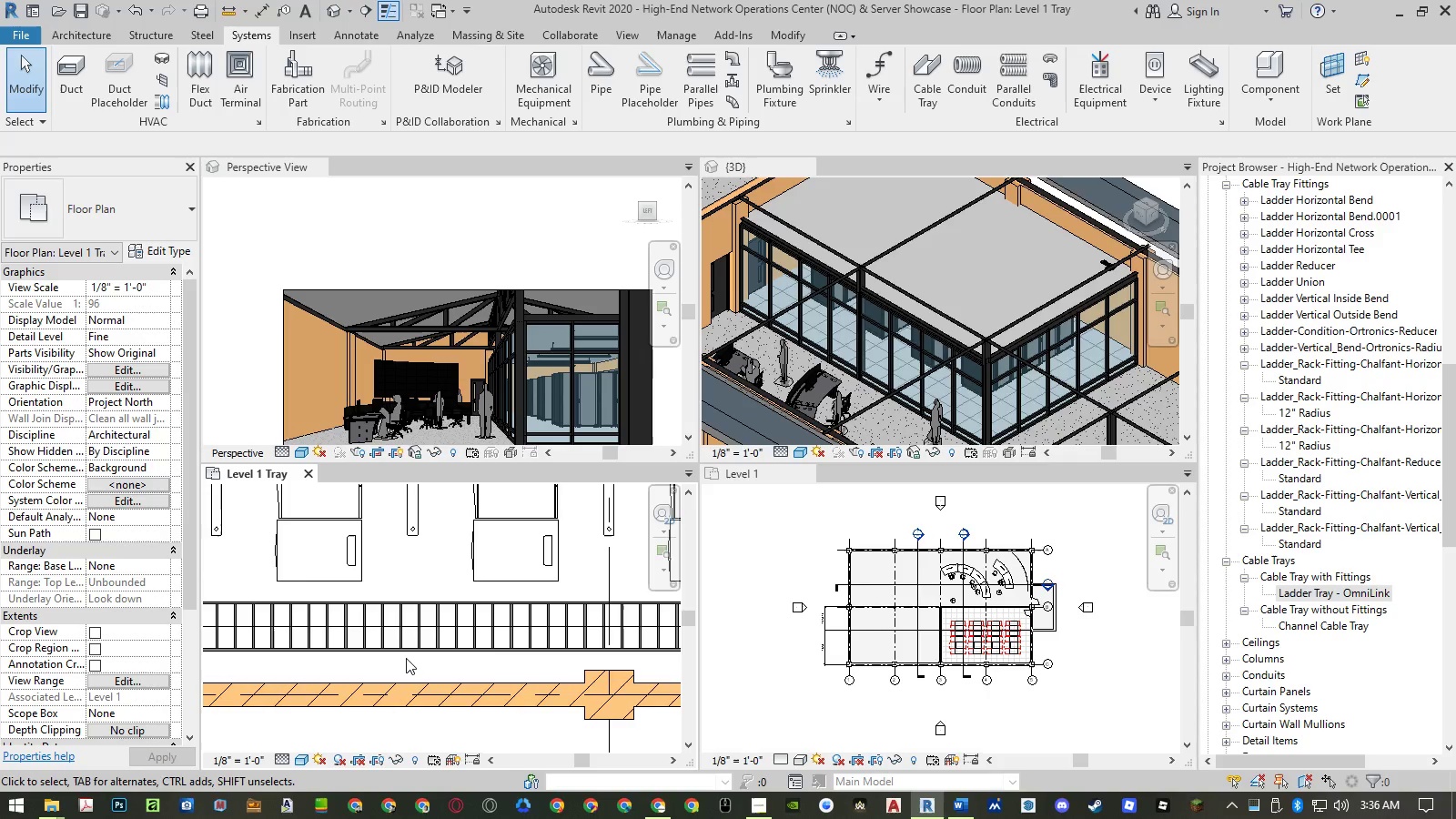 
scroll: coordinate [406, 658], scroll_direction: down, amount: 1.0
 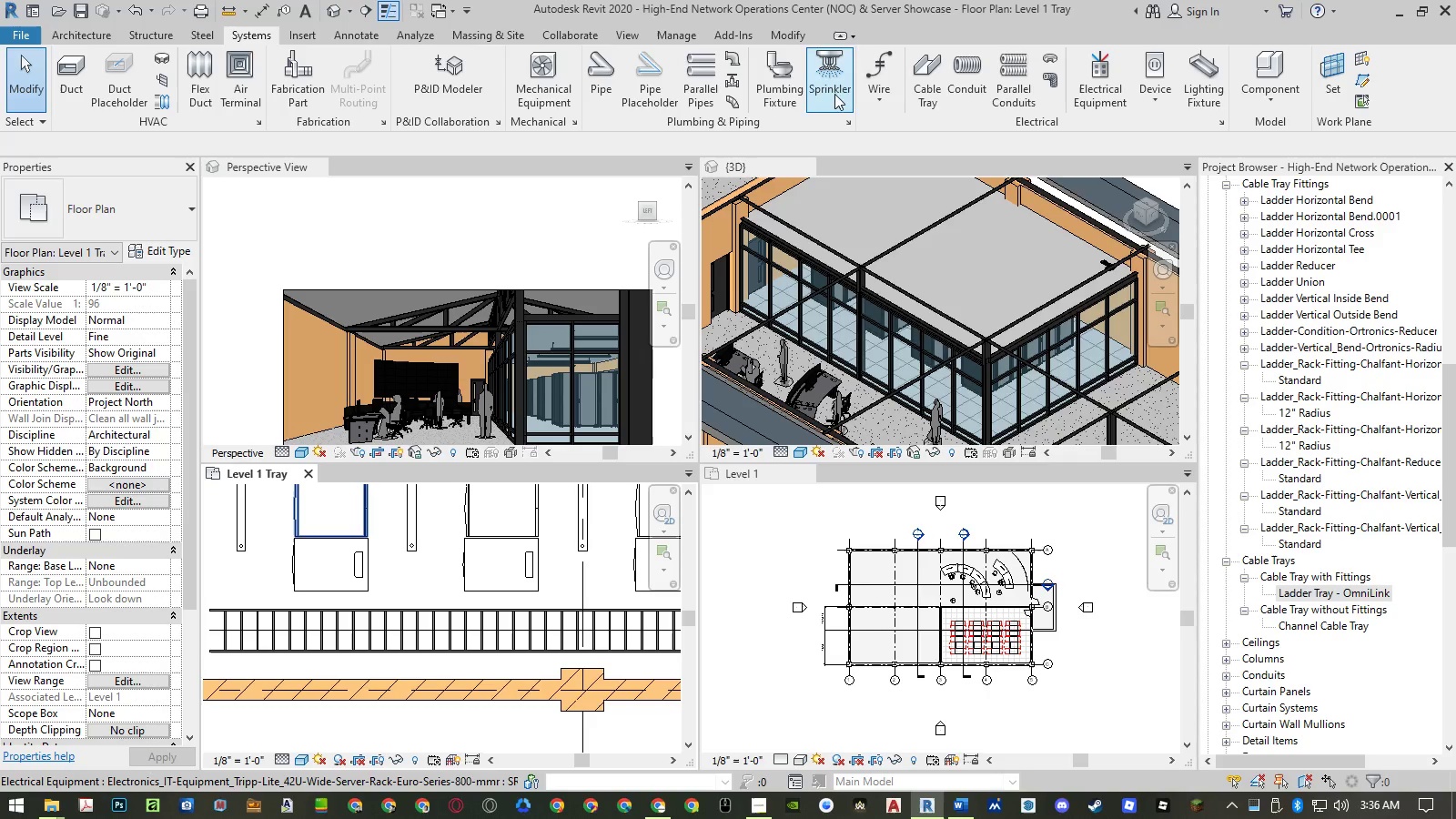 
wait(5.77)
 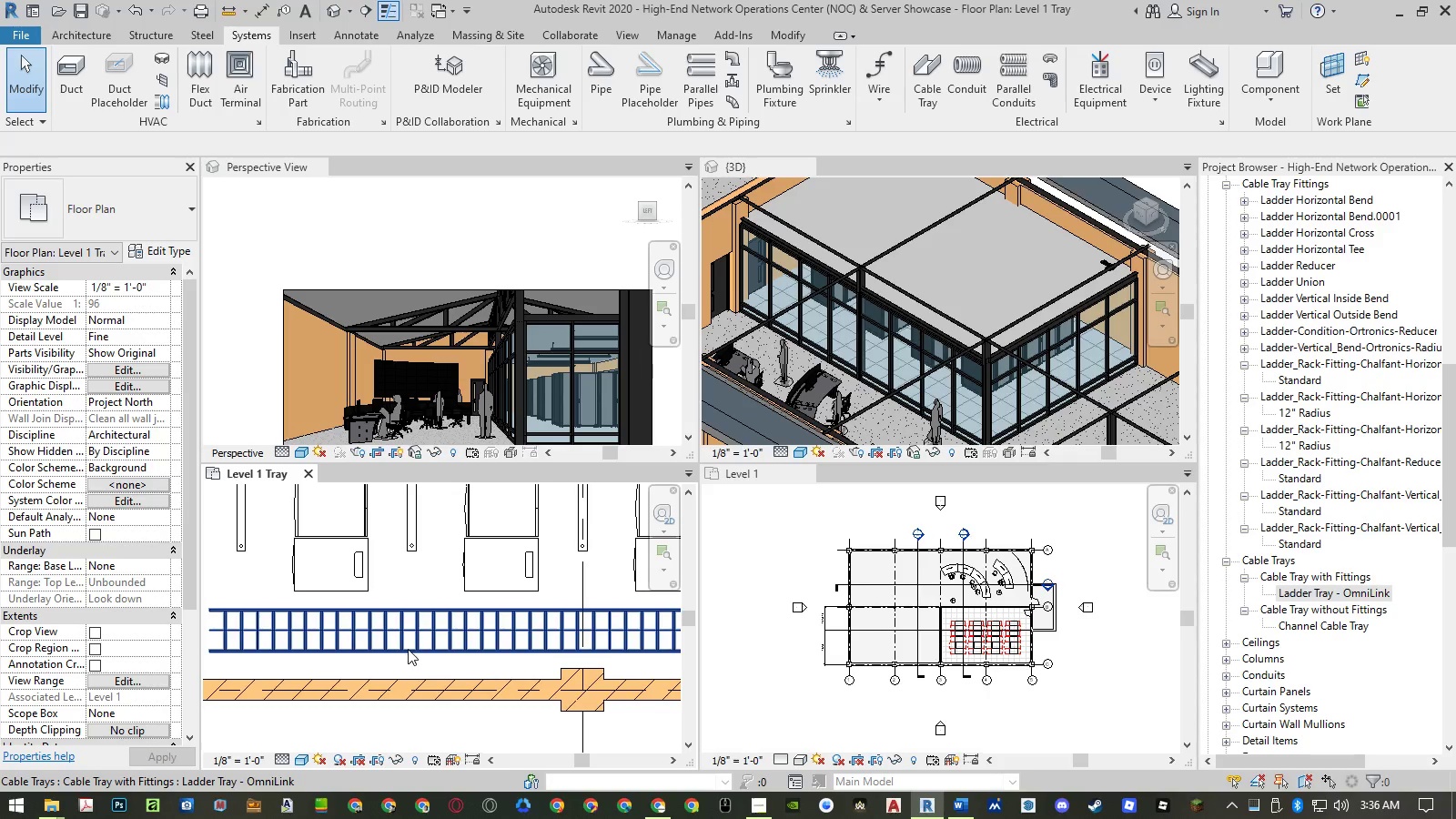 
left_click([931, 77])
 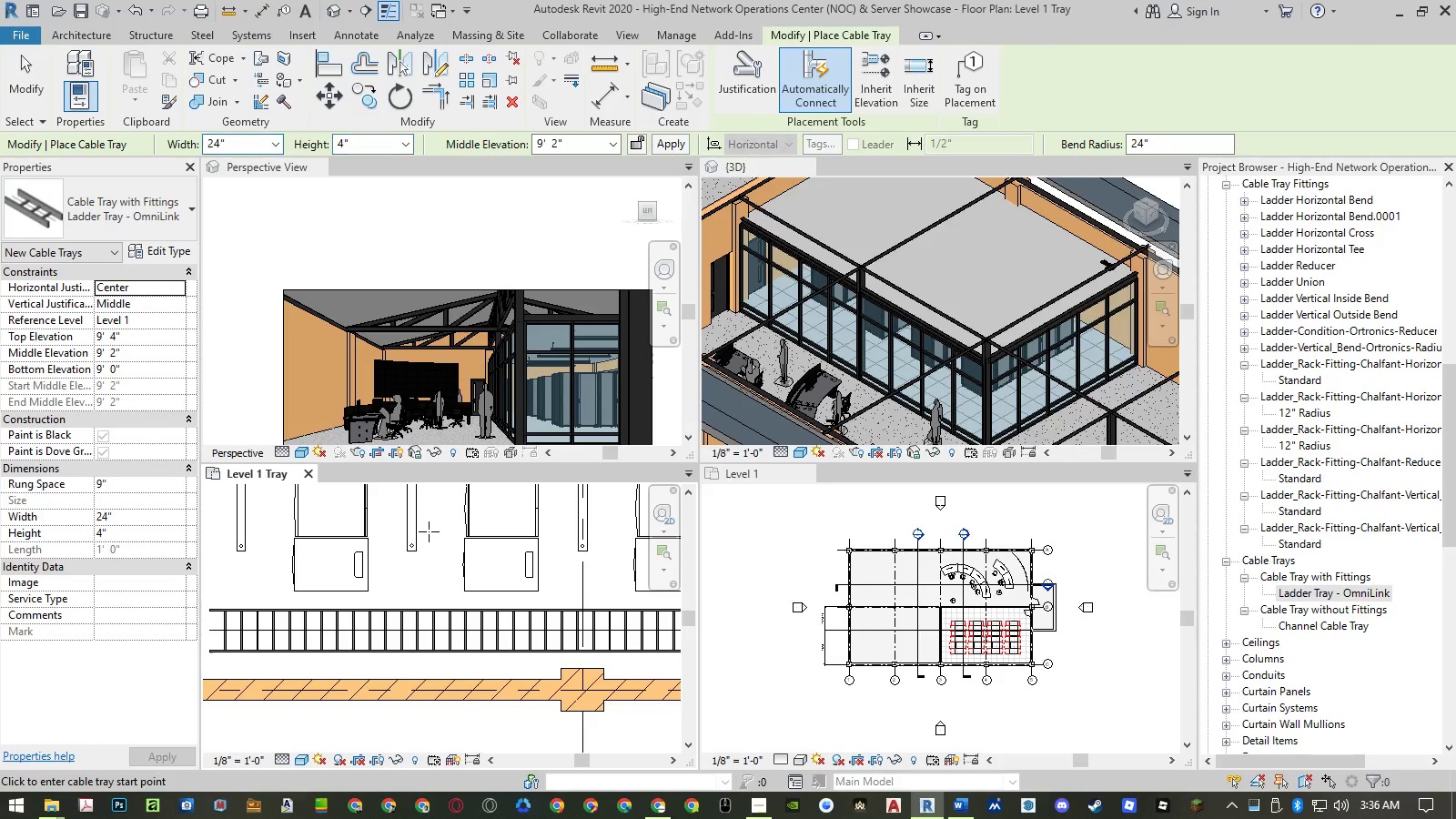 
scroll: coordinate [454, 579], scroll_direction: down, amount: 3.0
 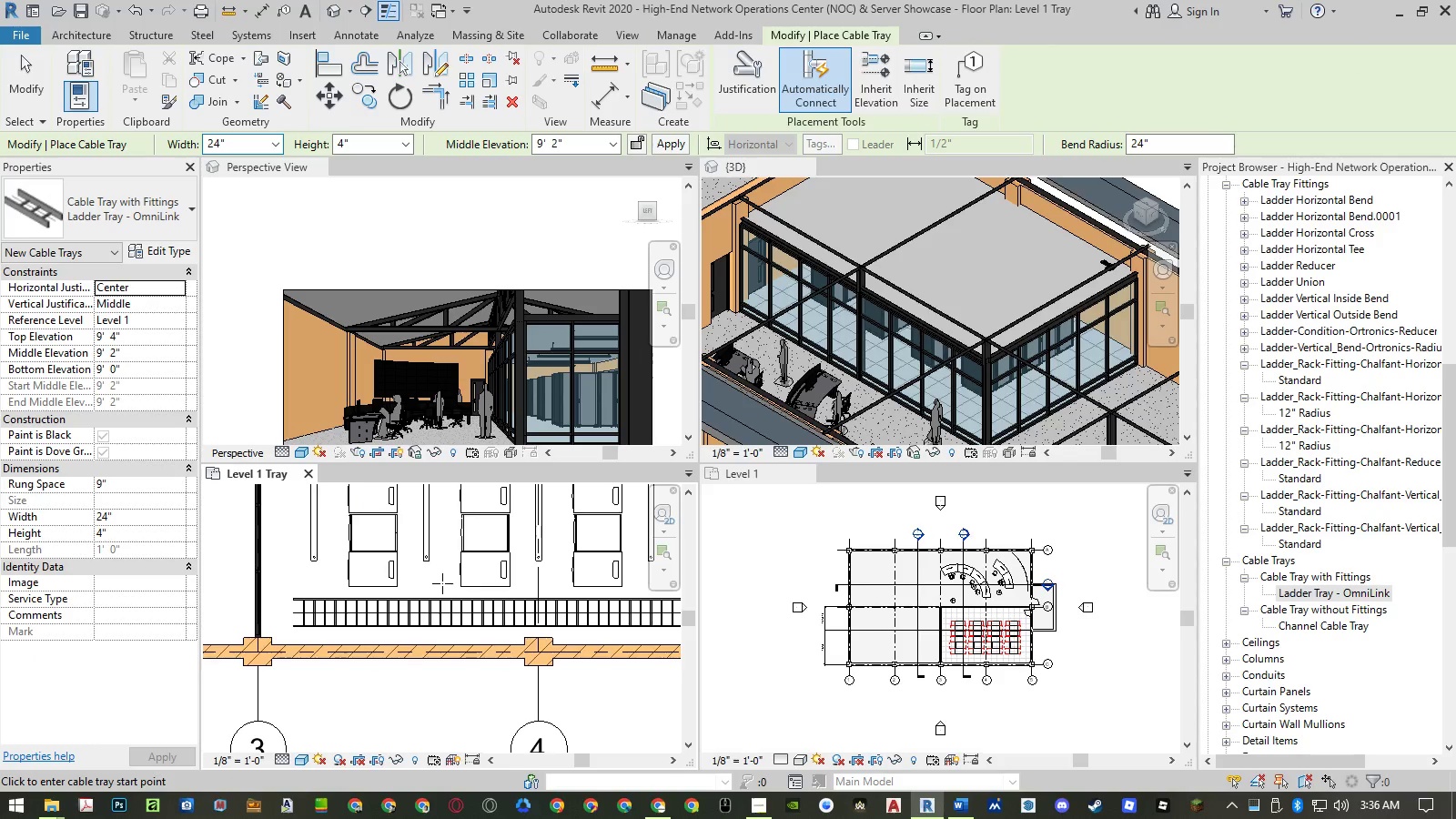 
key(Escape)
 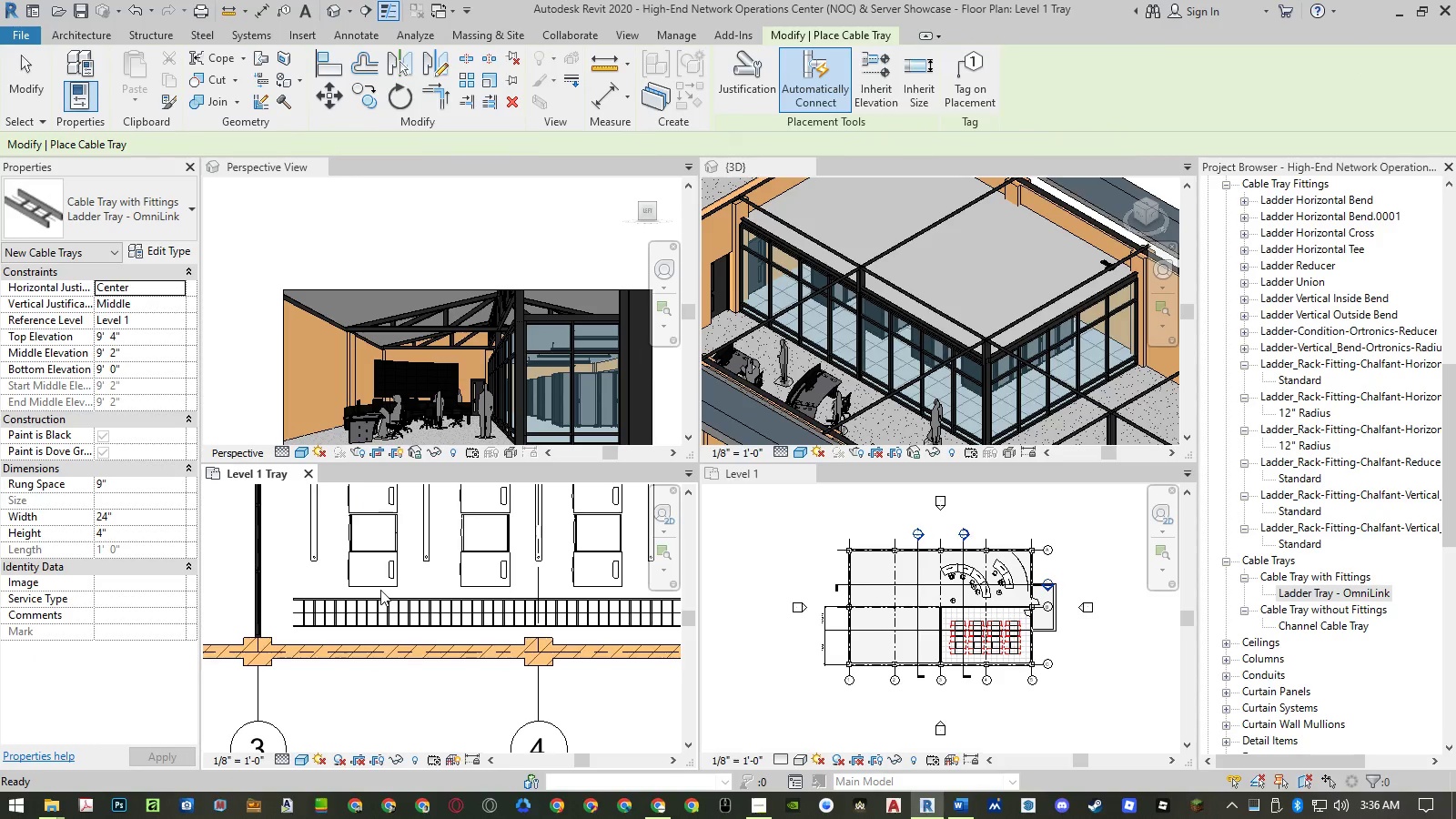 
key(Escape)
 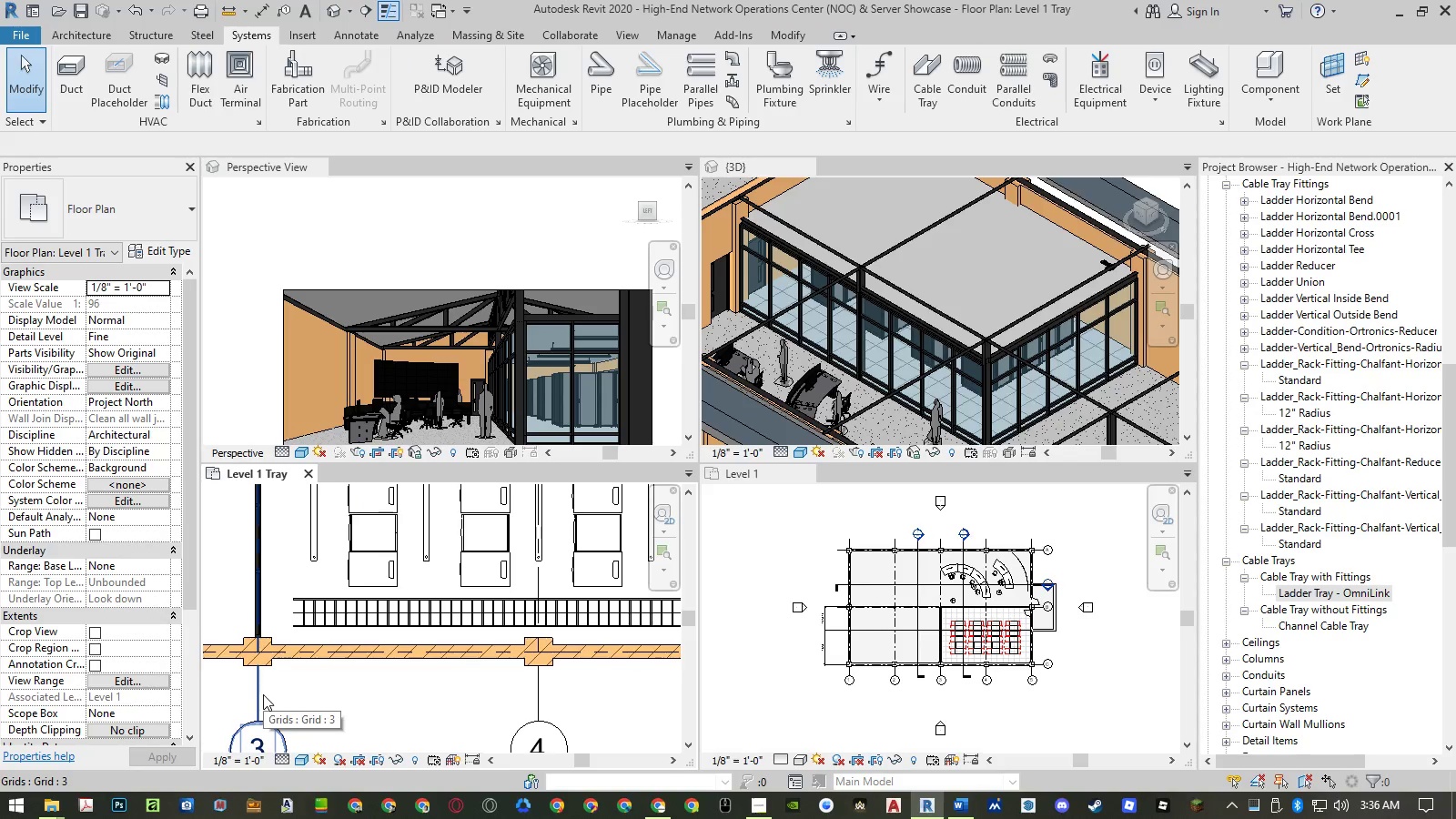 
type(dl)
 